 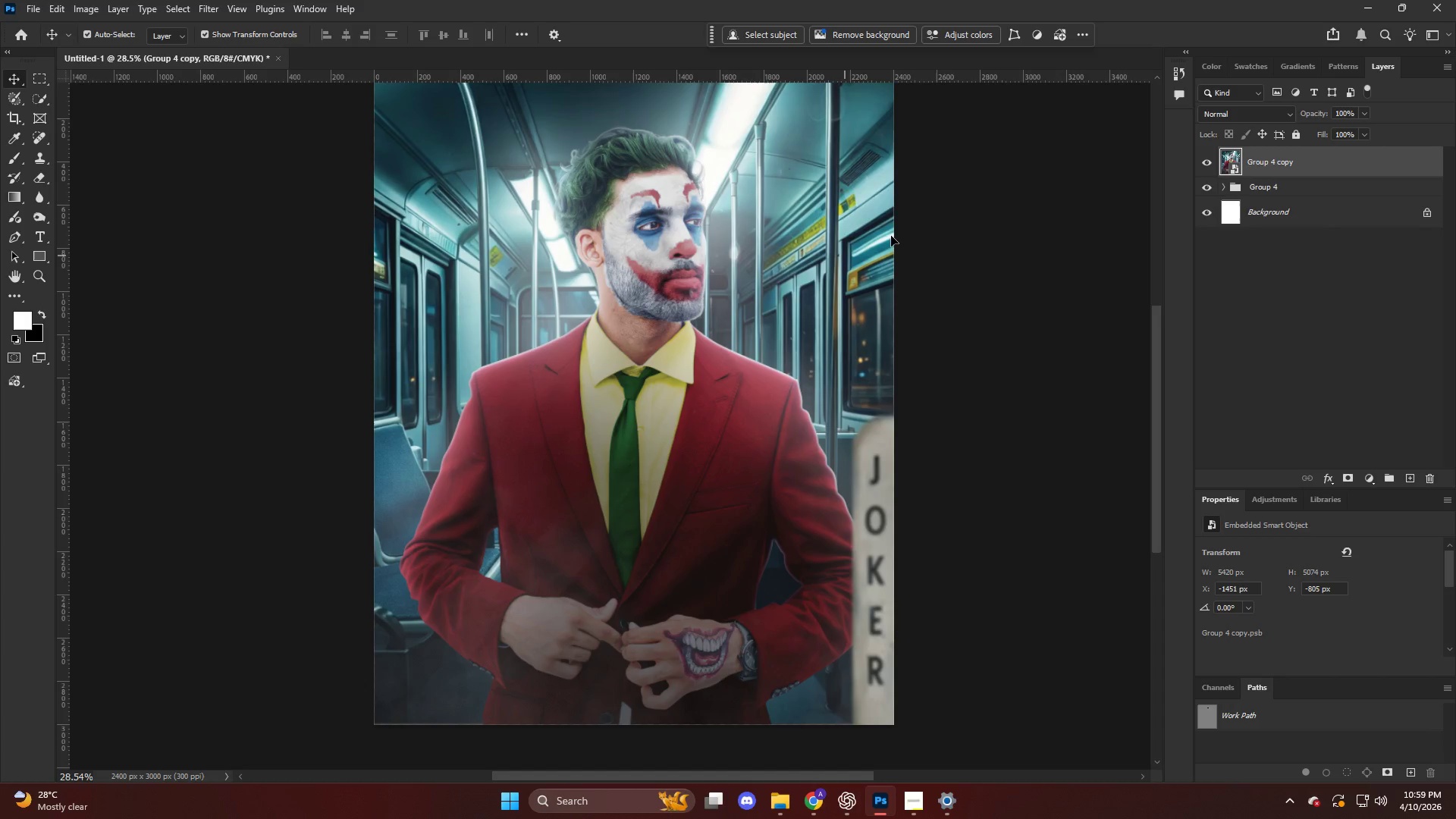 
key(Alt+AltLeft)
 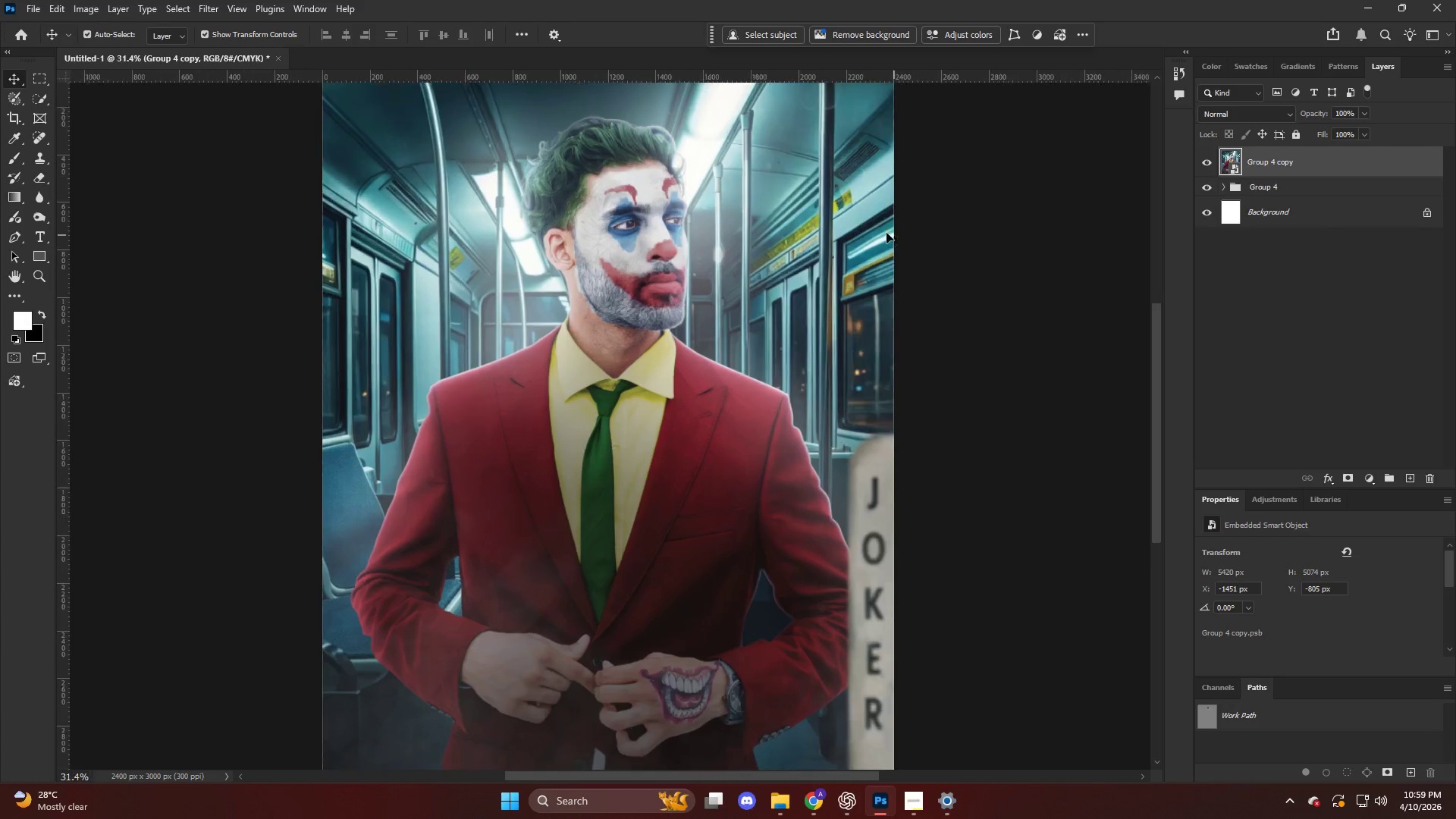 
scroll: coordinate [886, 232], scroll_direction: up, amount: 5.0
 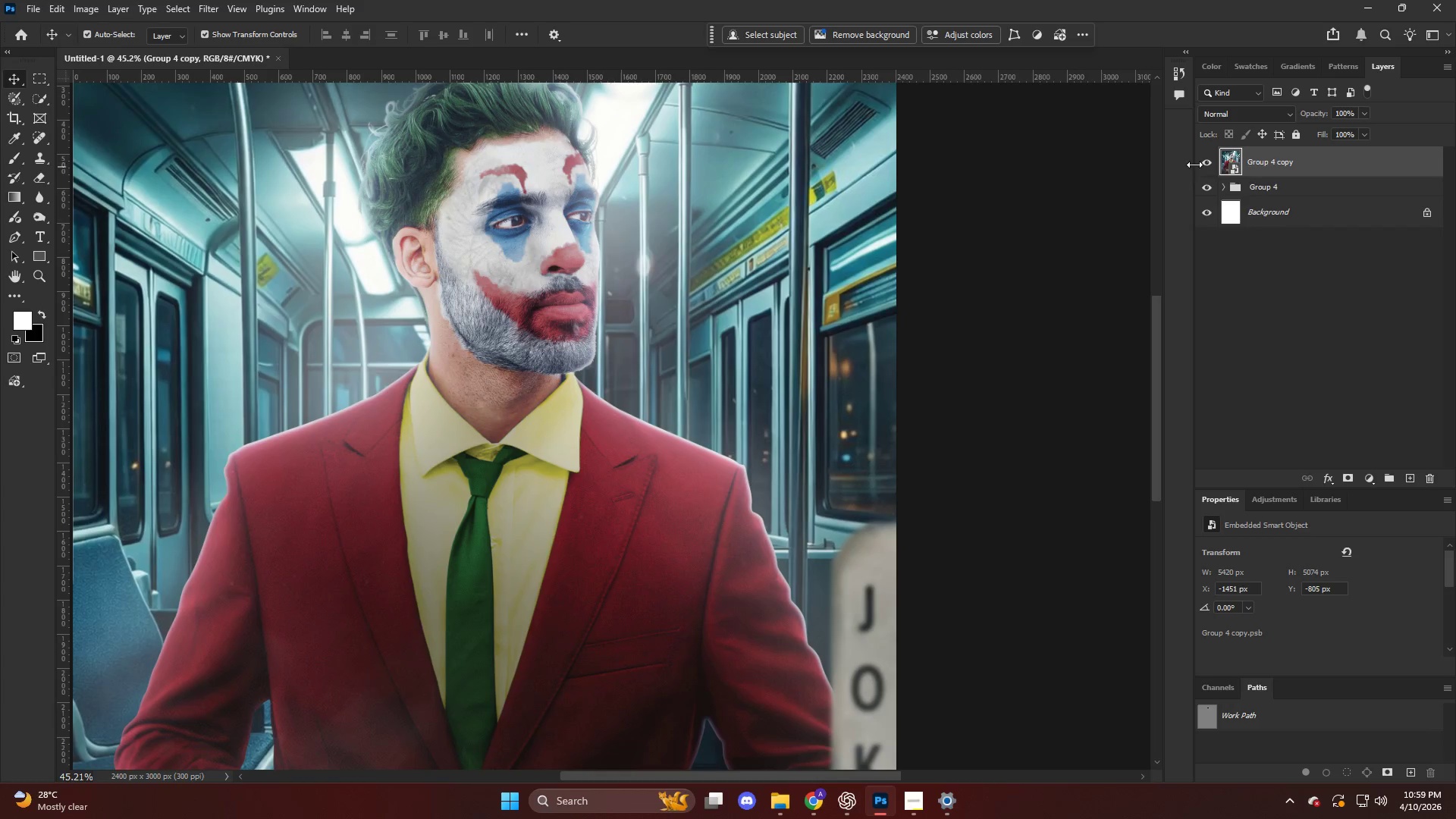 
left_click([1199, 164])
 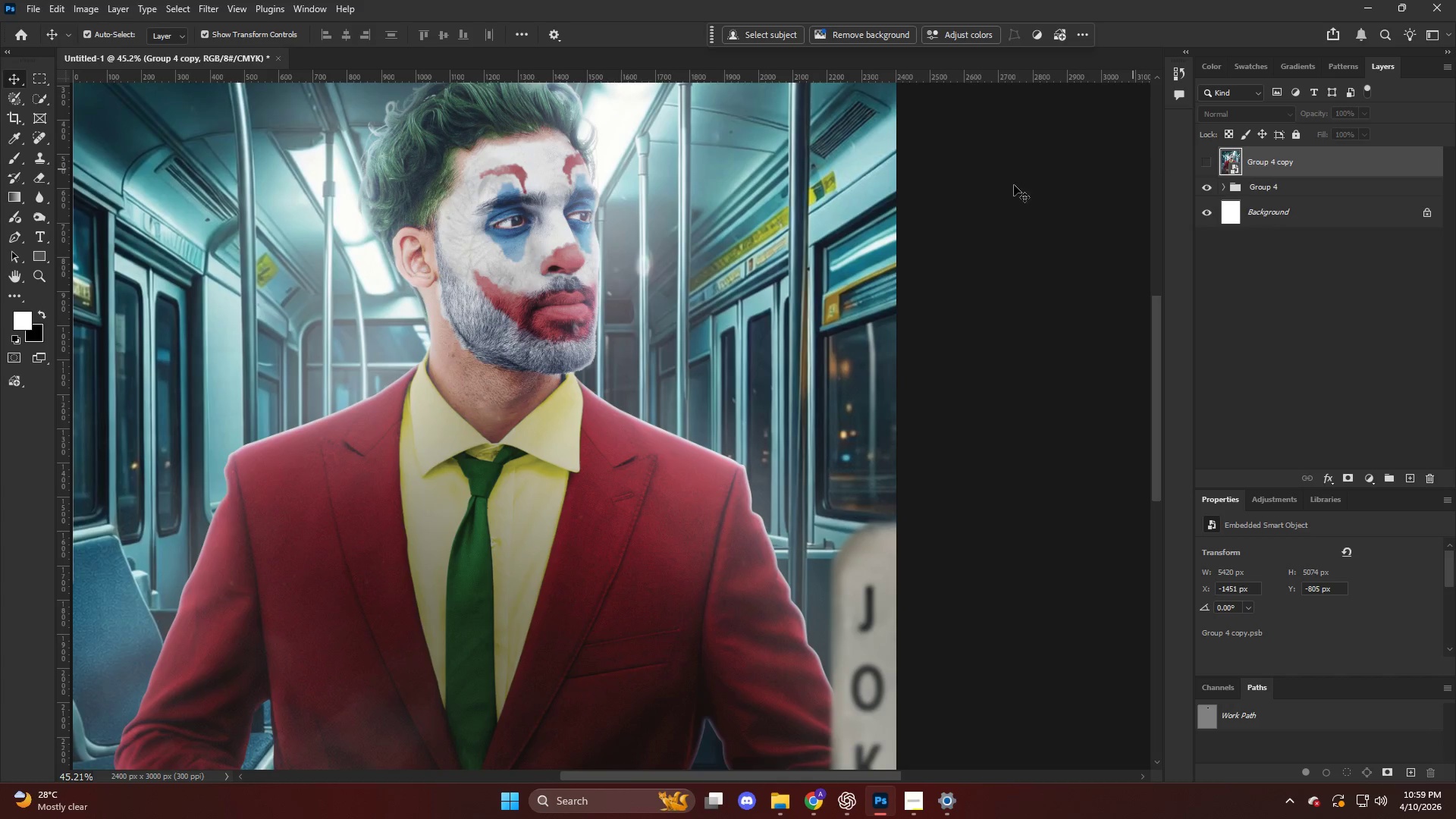 
hold_key(key=AltLeft, duration=0.95)
 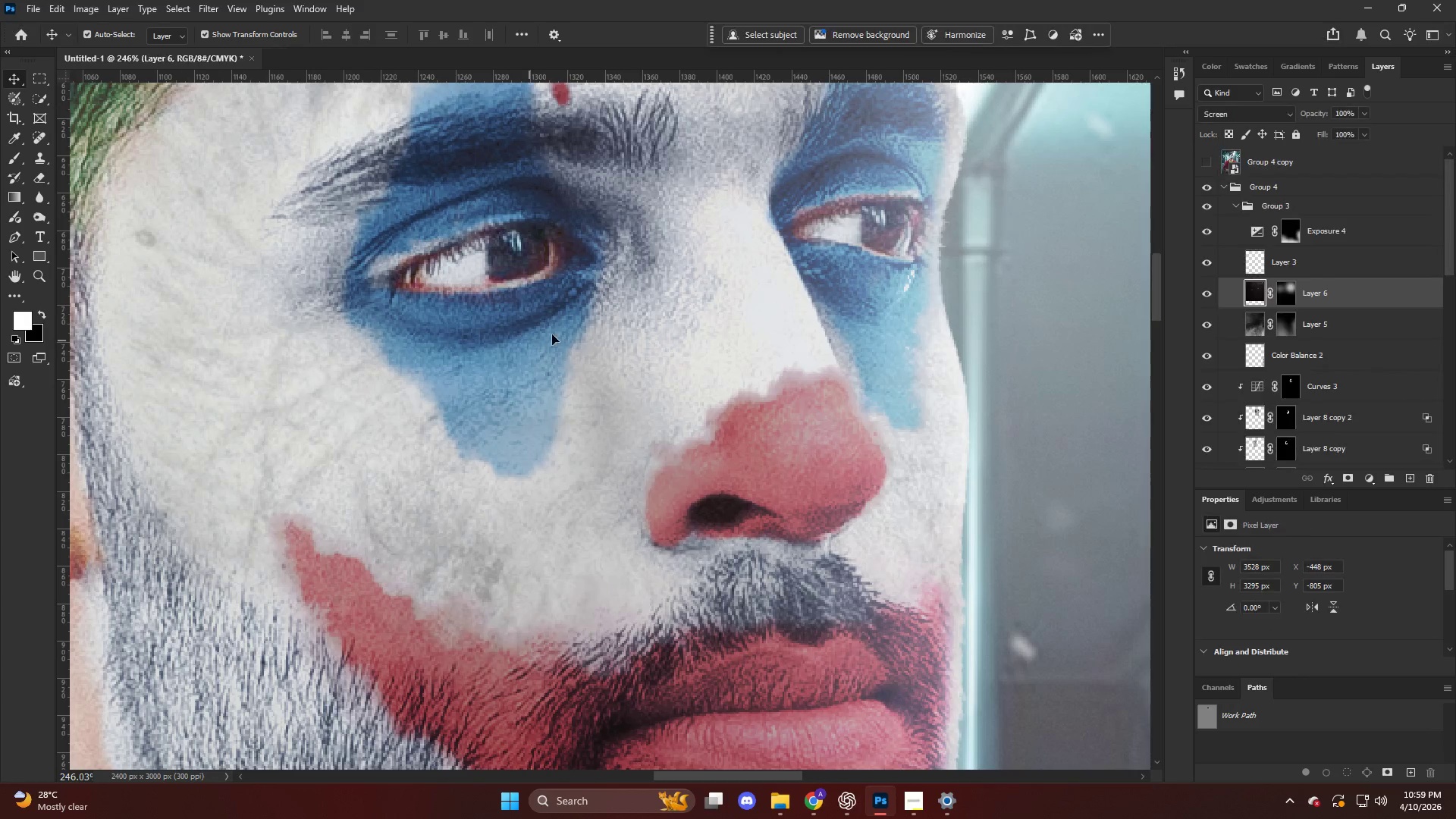 
key(V)
 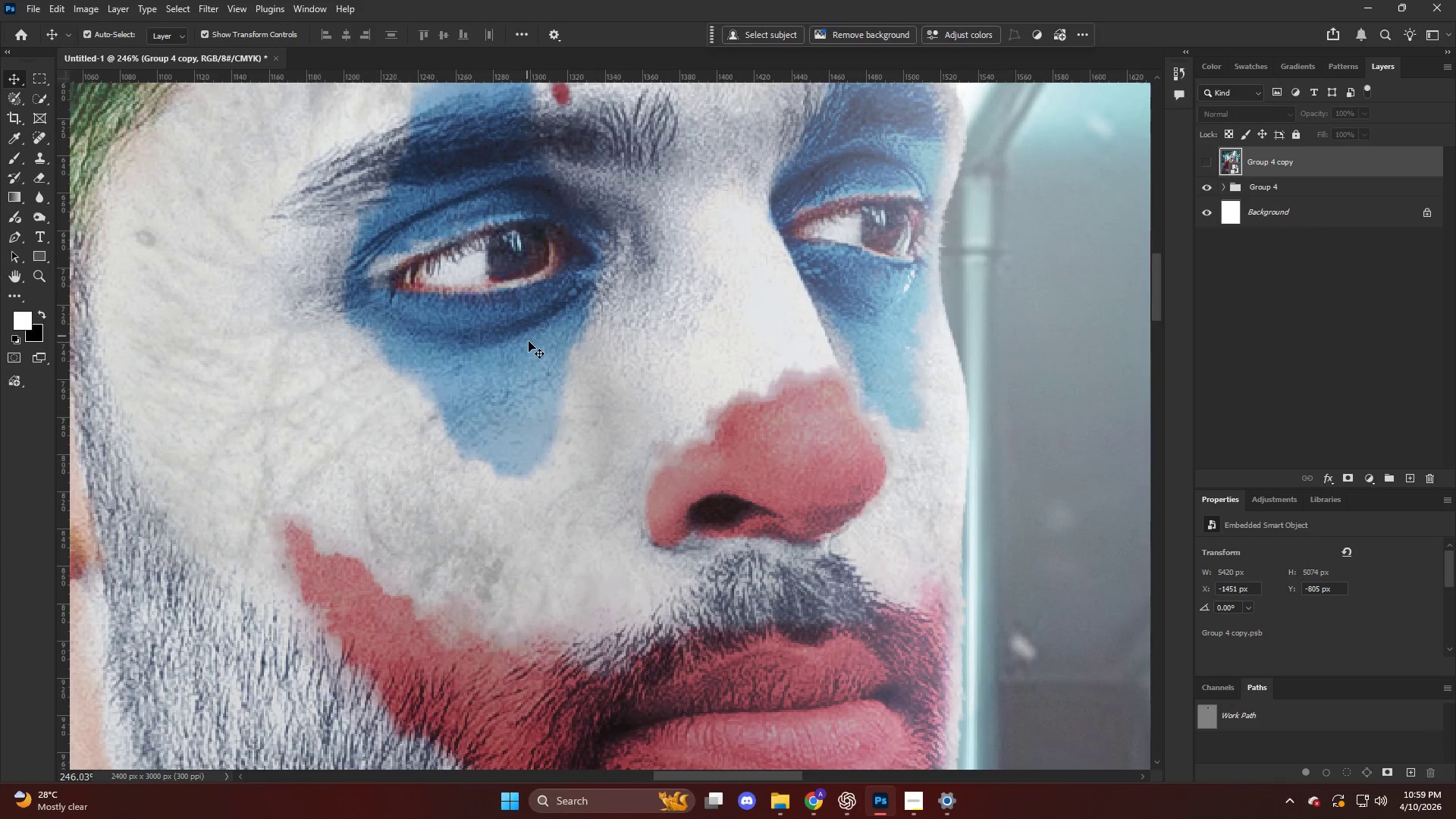 
left_click([529, 342])
 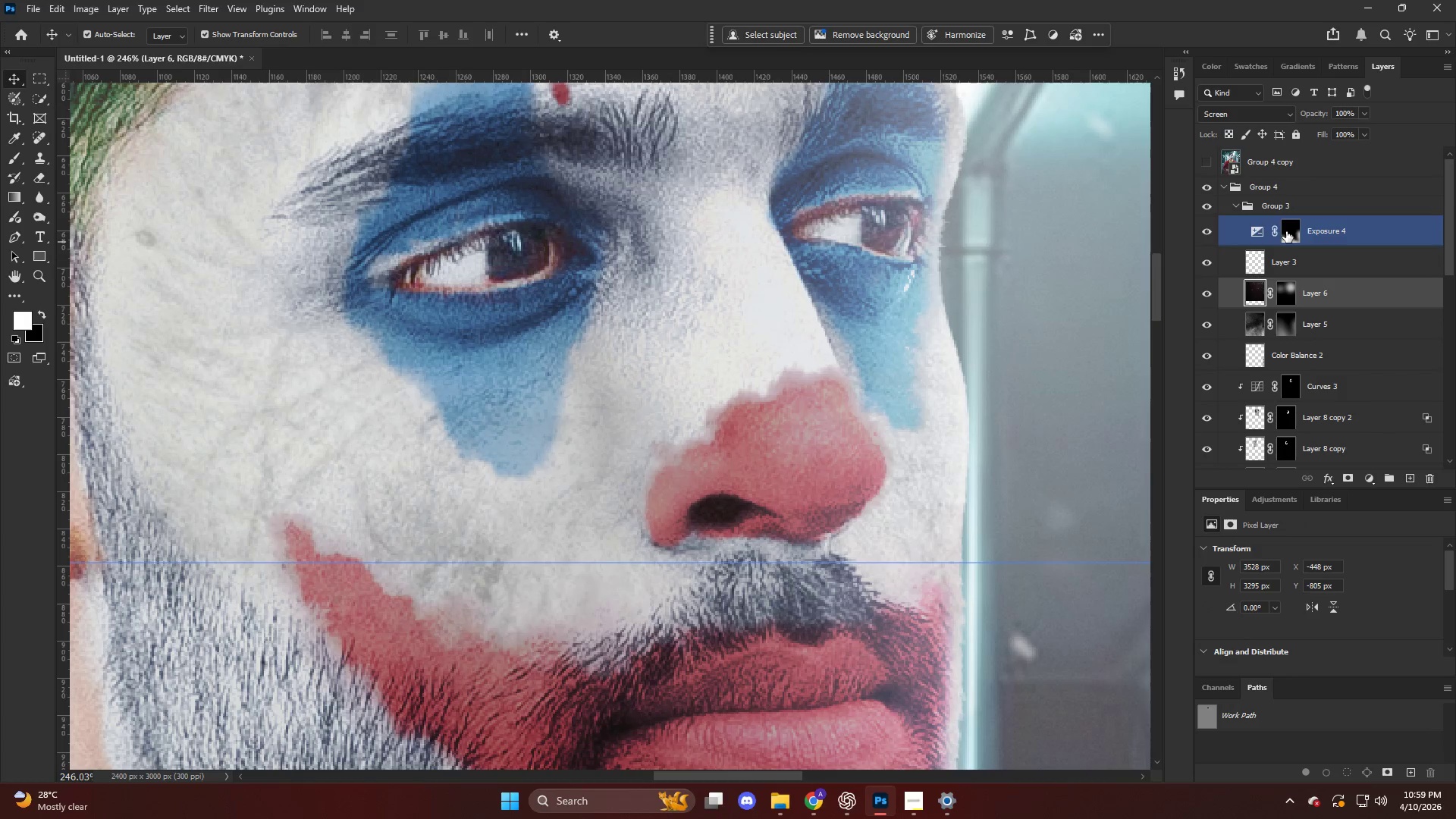 
scroll: coordinate [504, 227], scroll_direction: up, amount: 19.0
 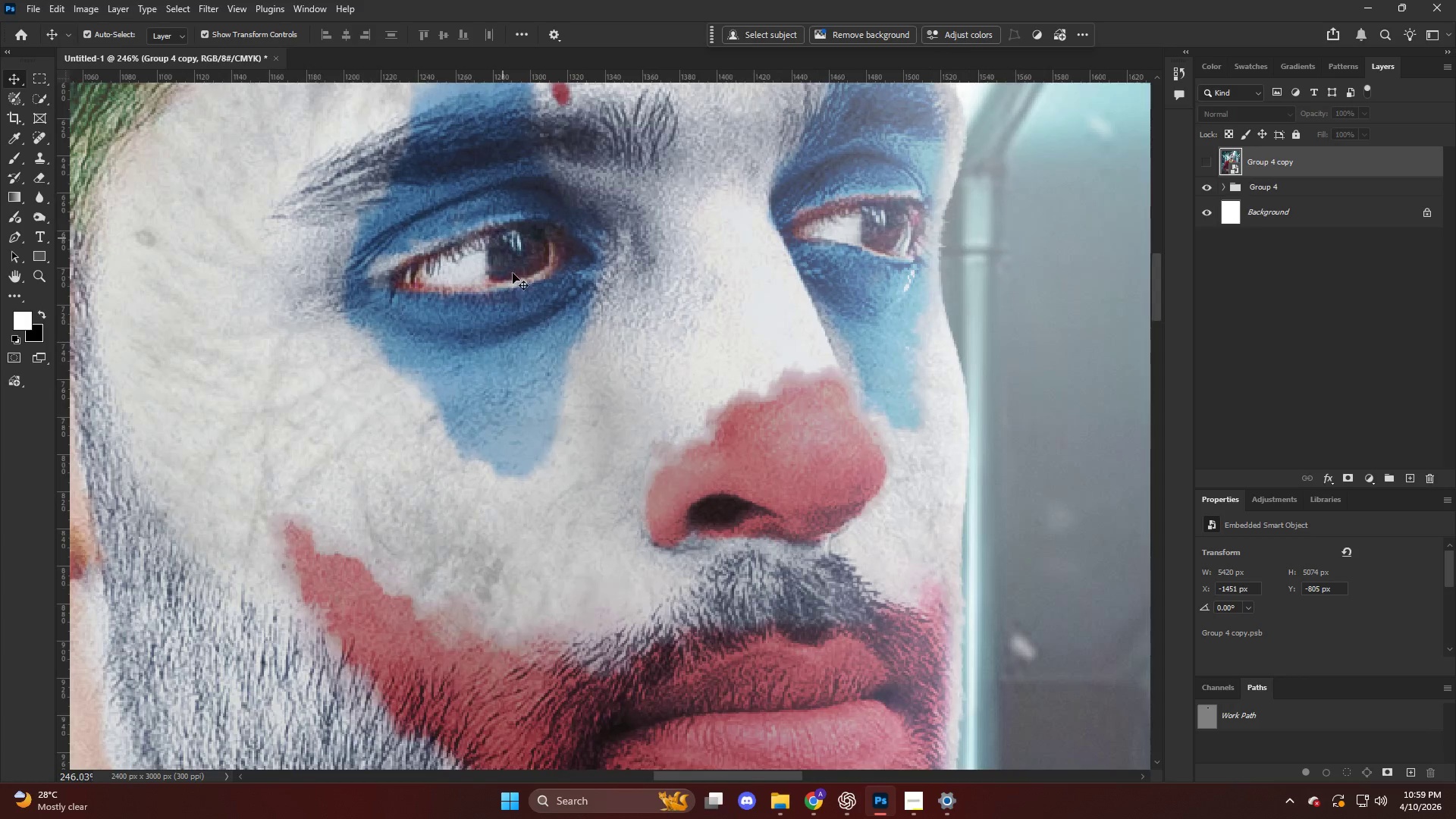 
left_click([1239, 206])
 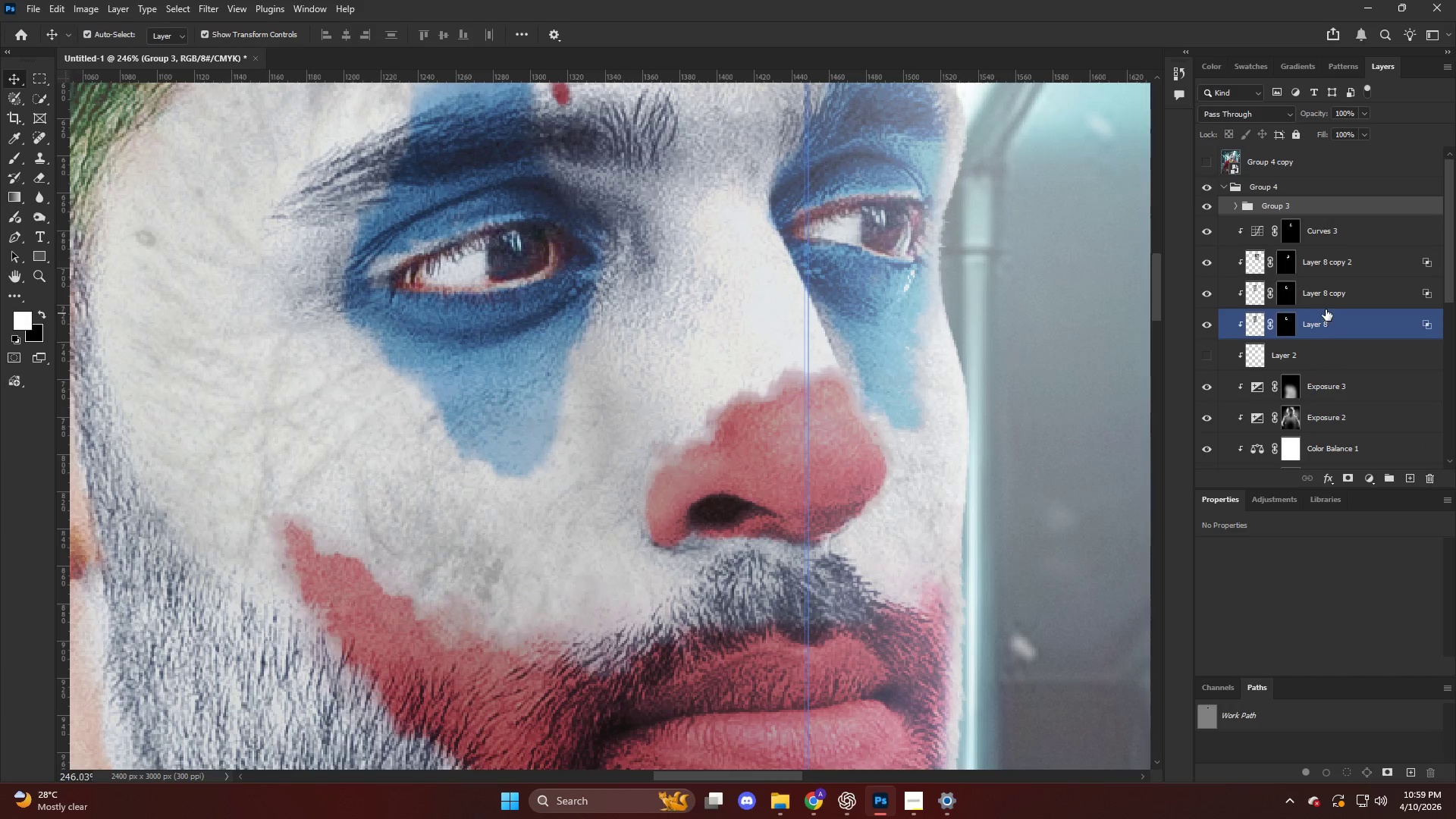 
left_click([1332, 247])
 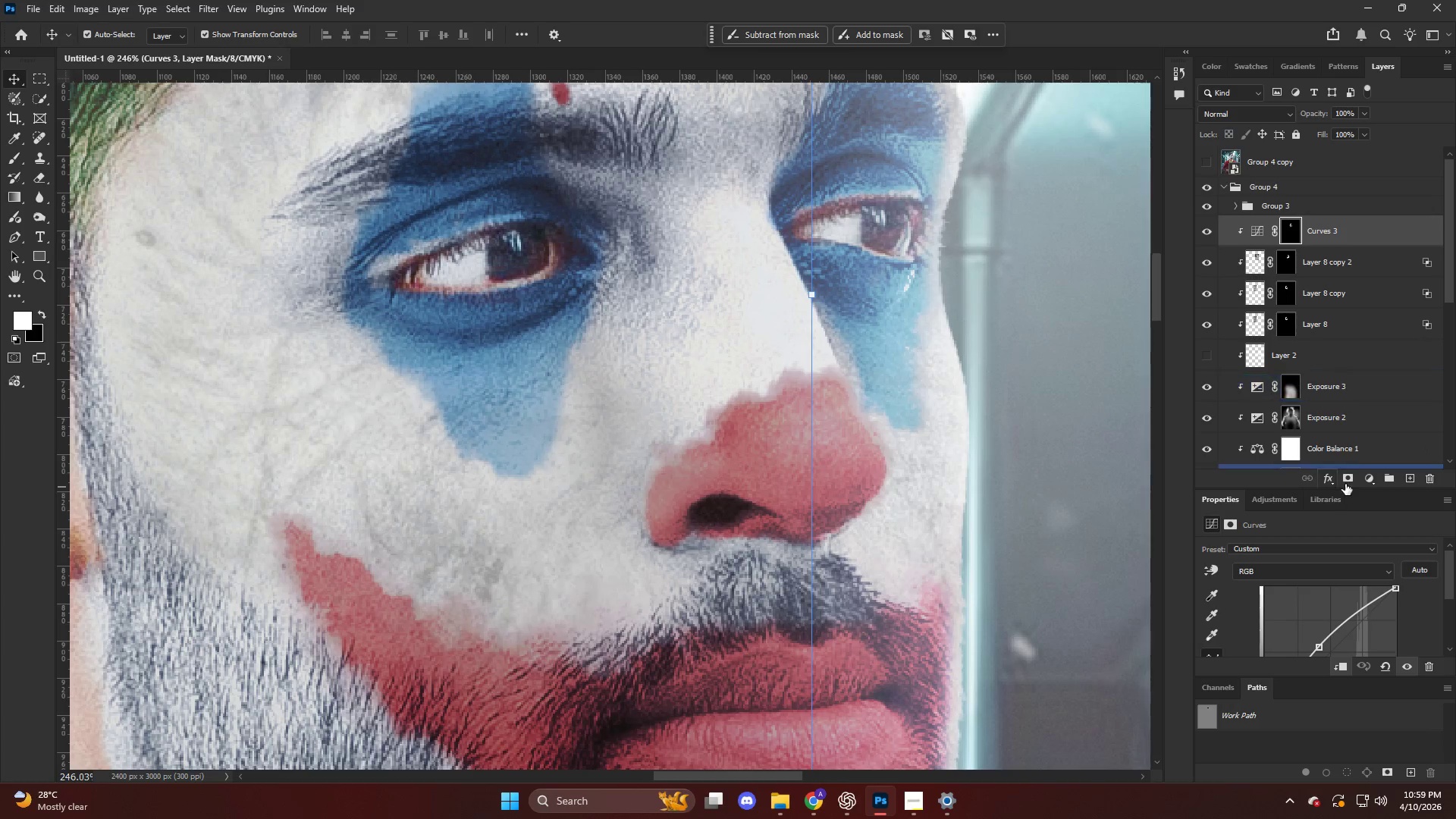 
left_click([1363, 479])
 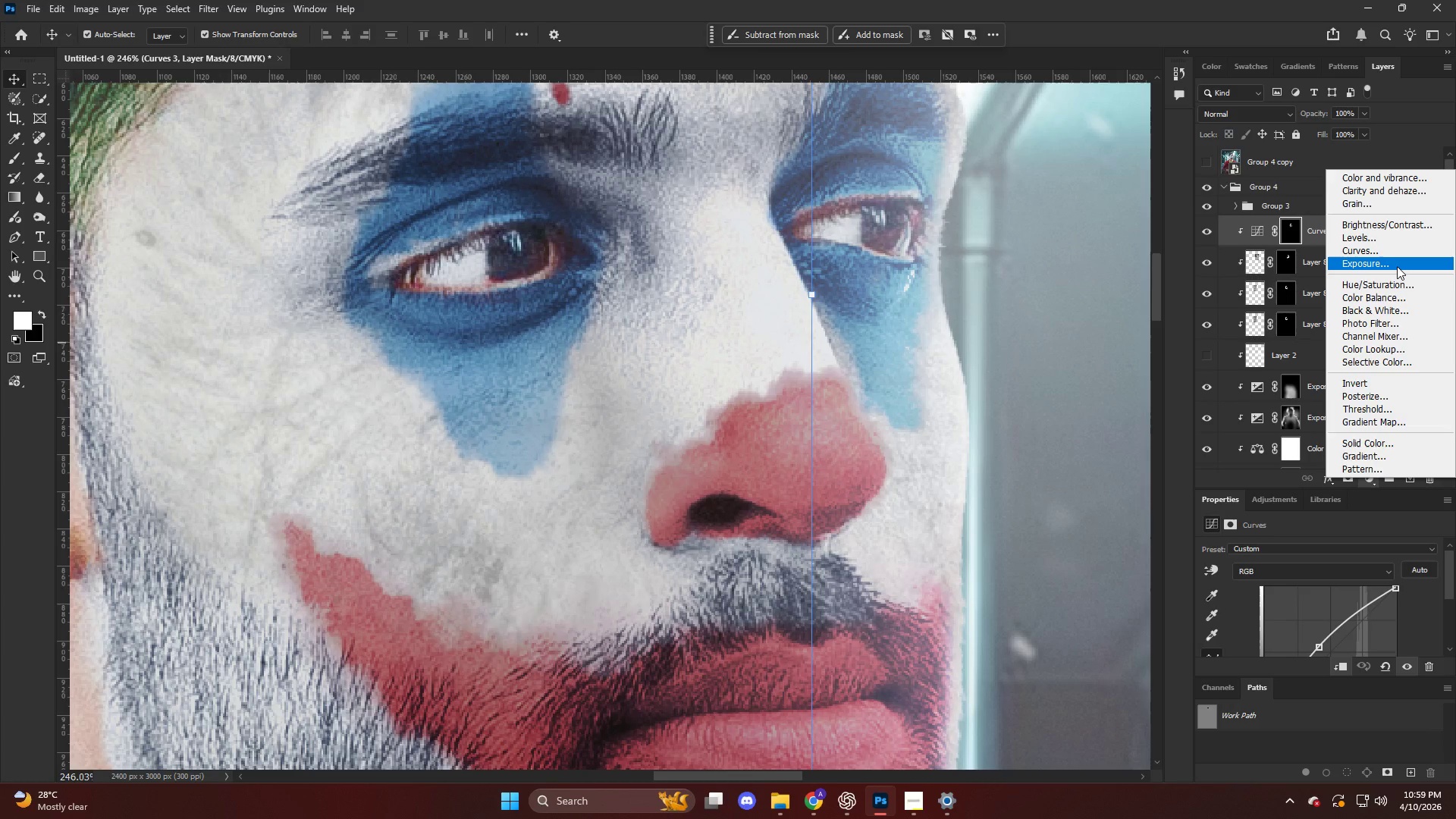 
left_click([1397, 266])
 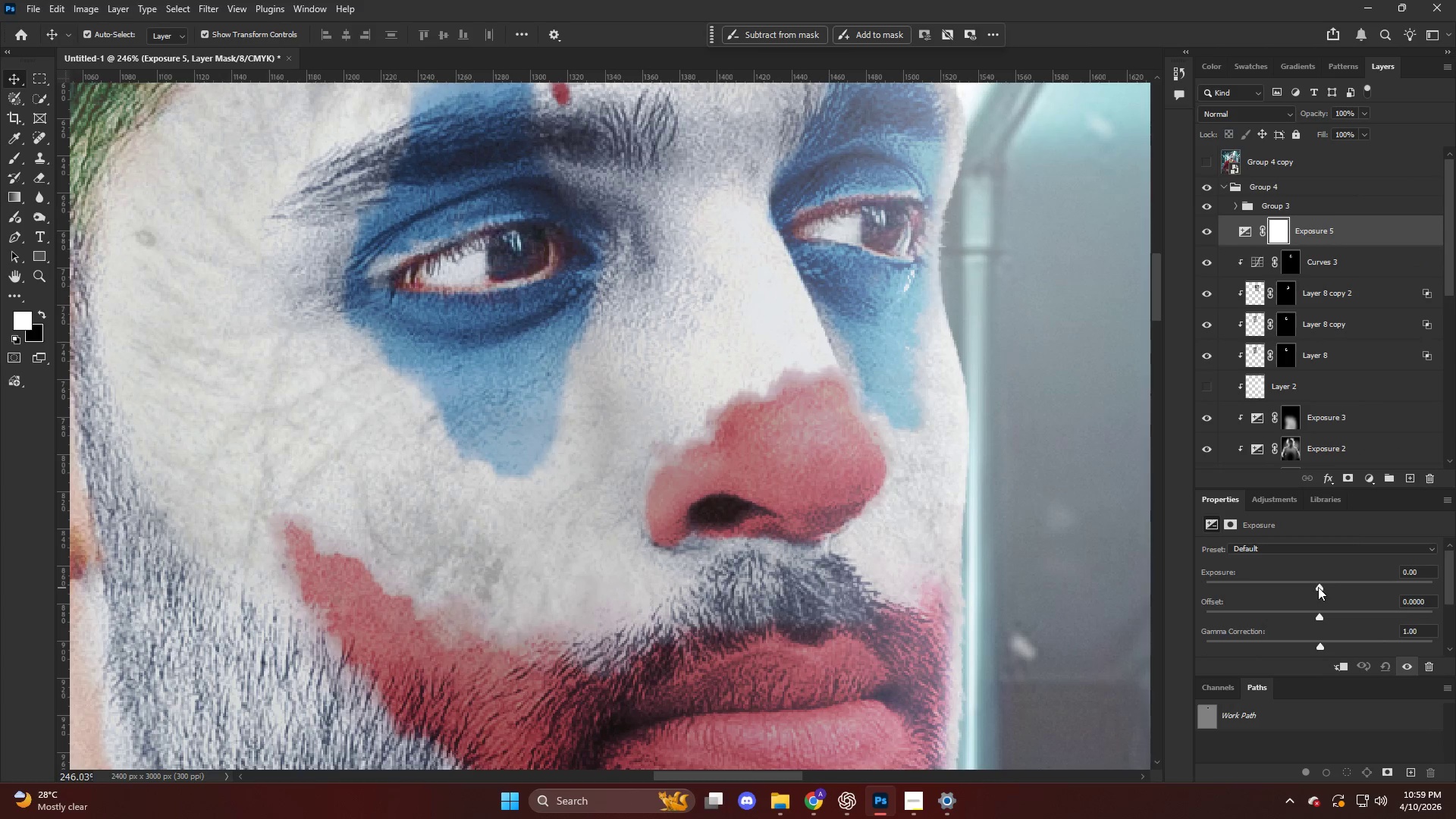 
left_click_drag(start_coordinate=[1318, 585], to_coordinate=[1298, 585])
 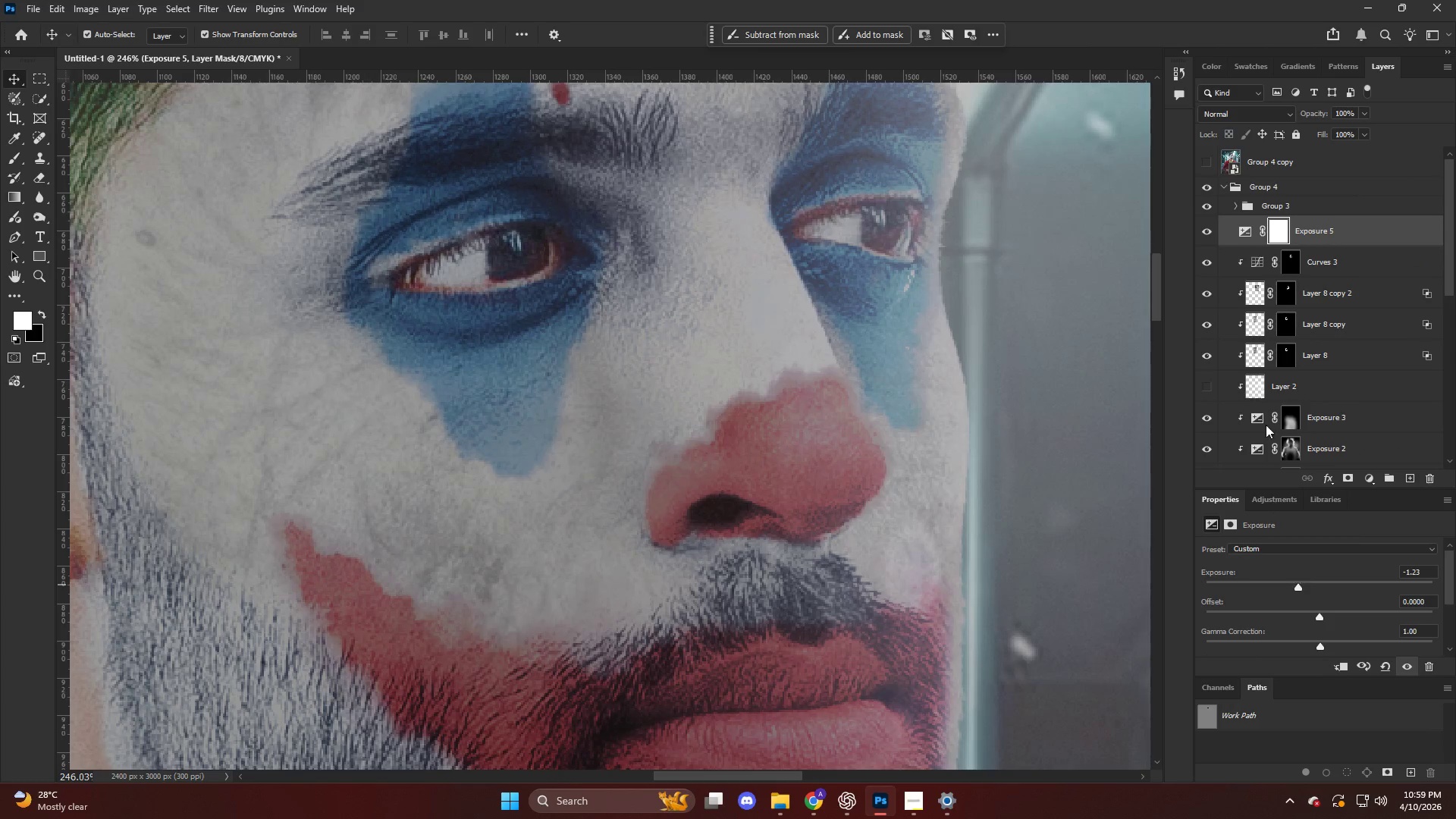 
key(Alt+AltLeft)
 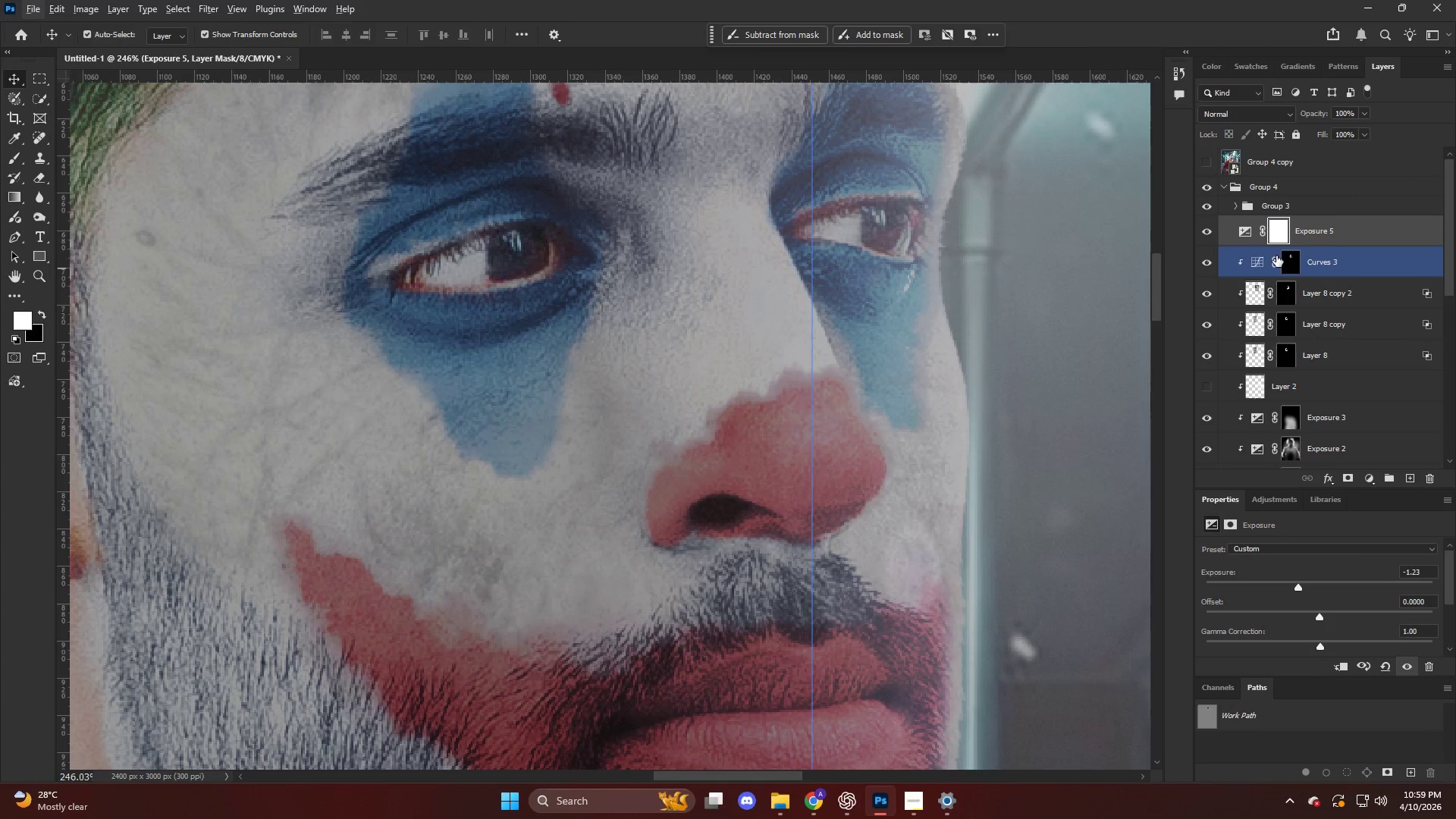 
key(Control+I)
 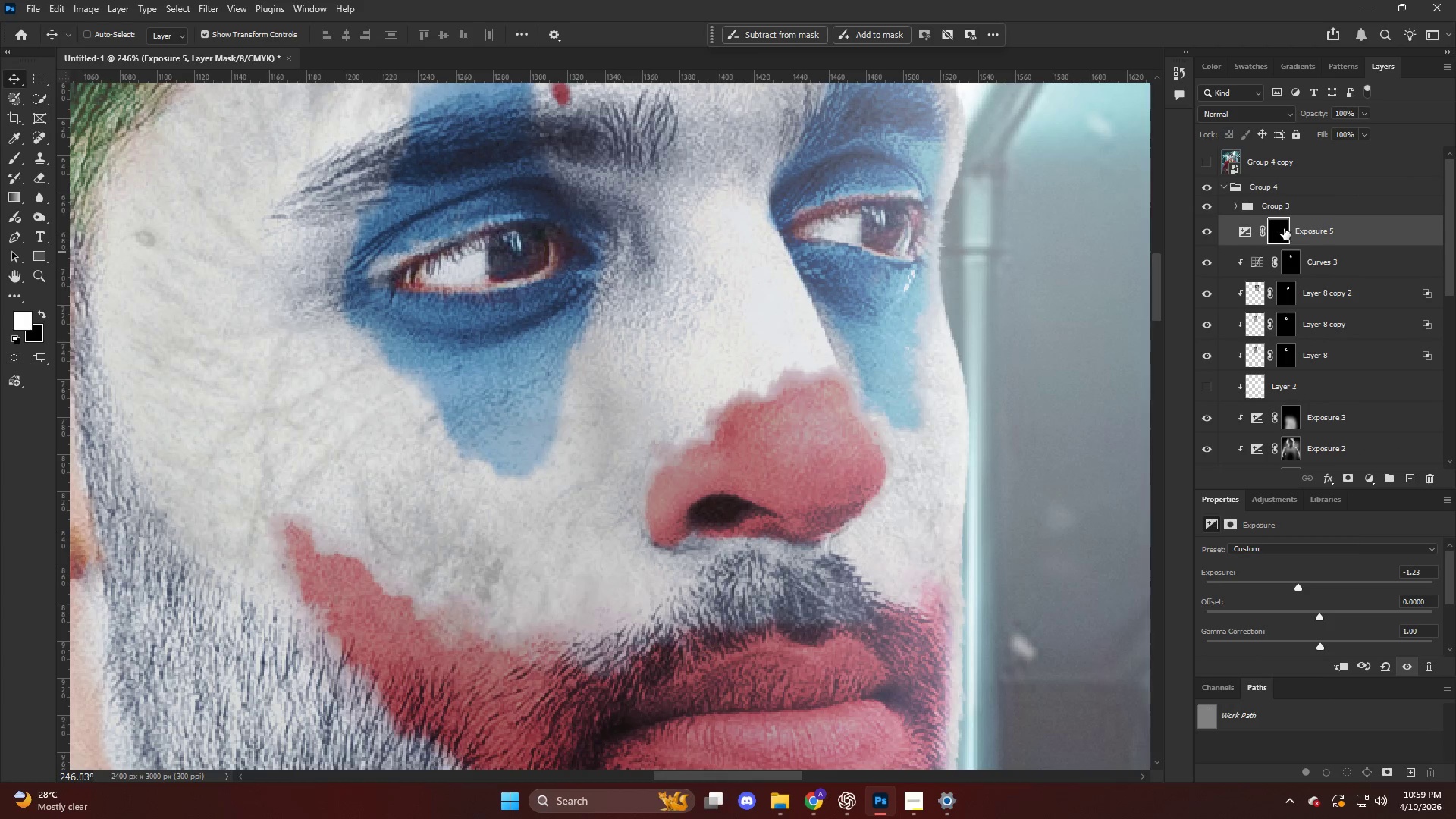 
hold_key(key=AltLeft, duration=0.61)
left_click([1323, 245])
 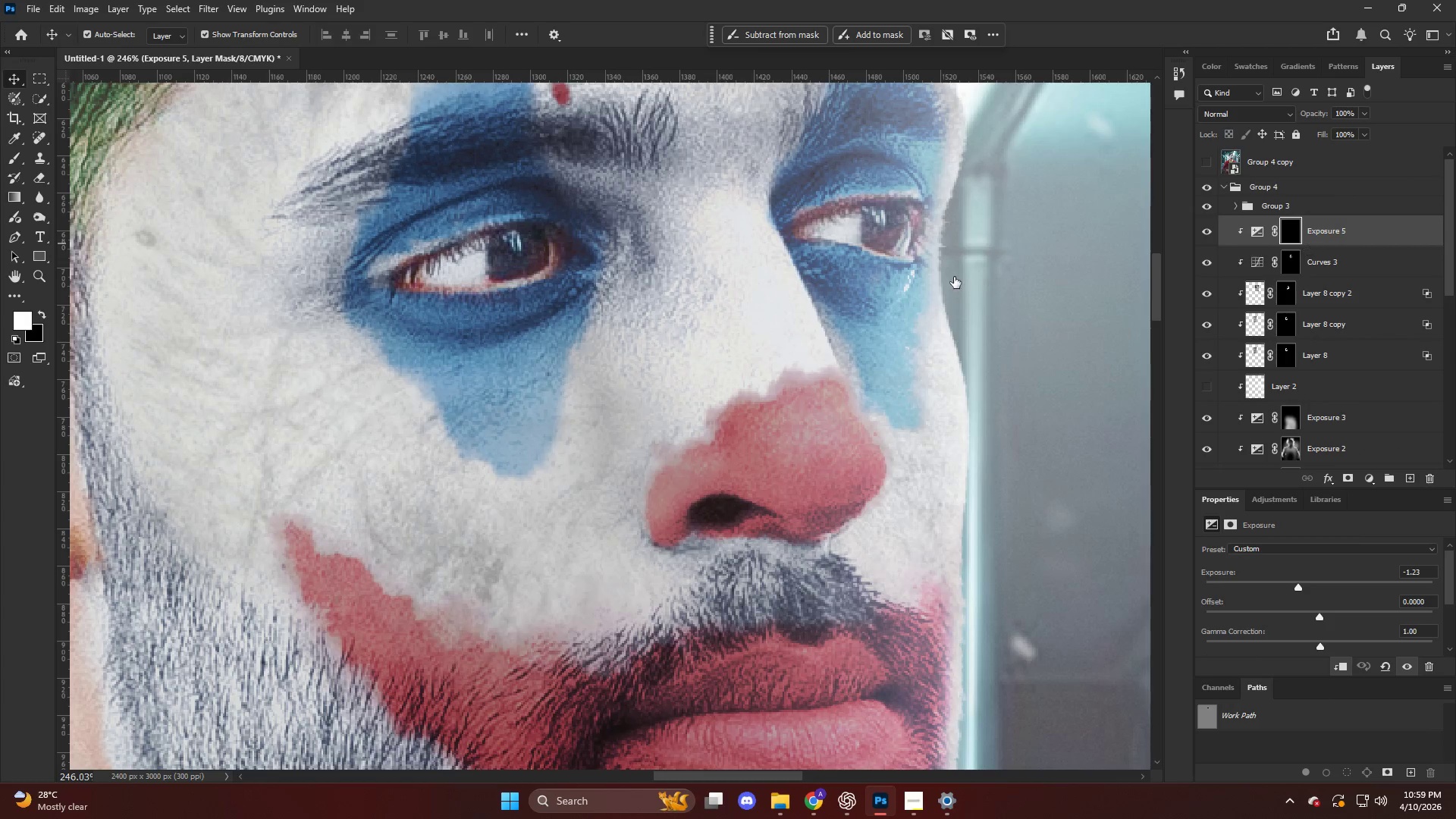 
key(Alt+AltLeft)
 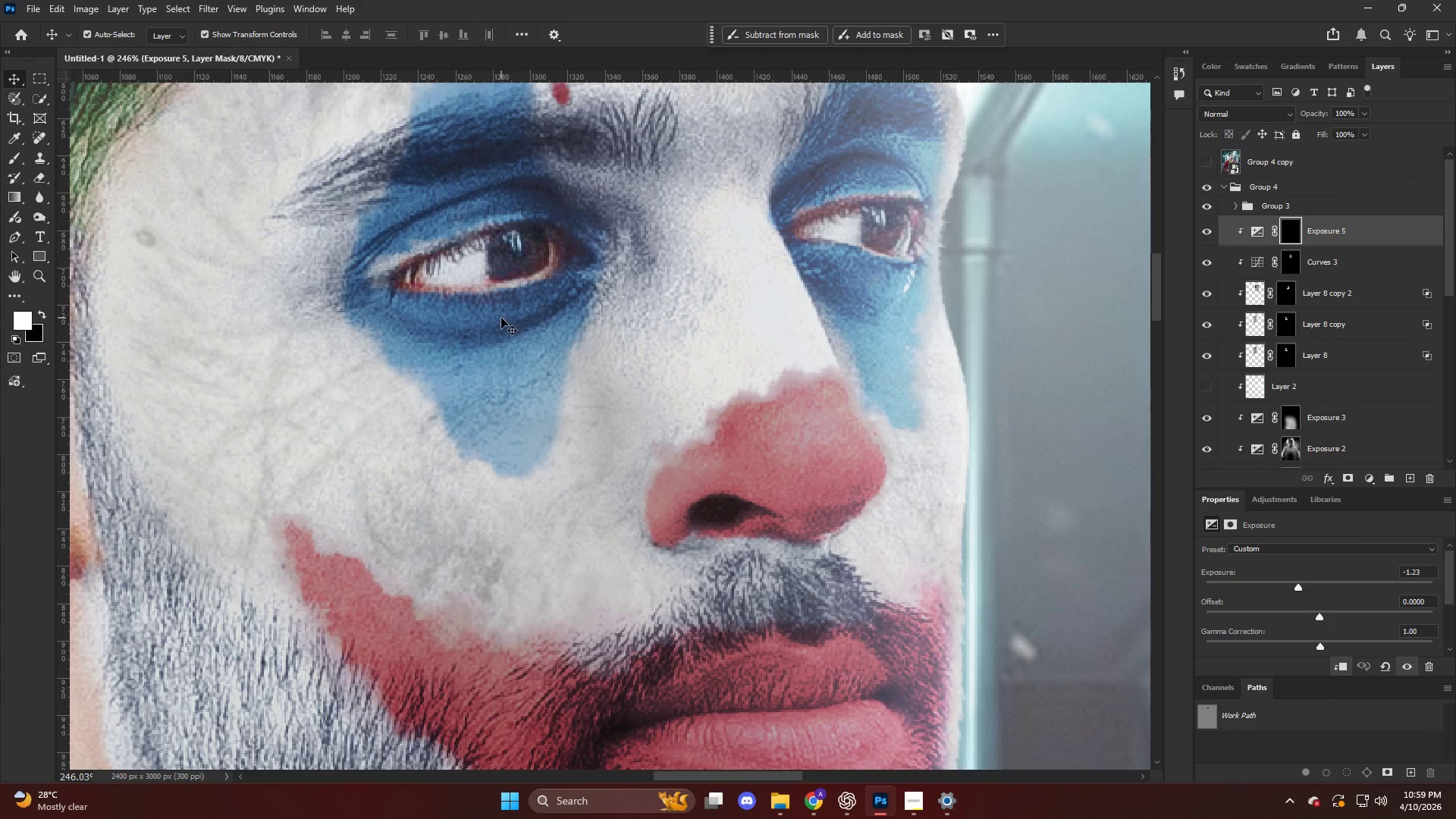 
key(B)
 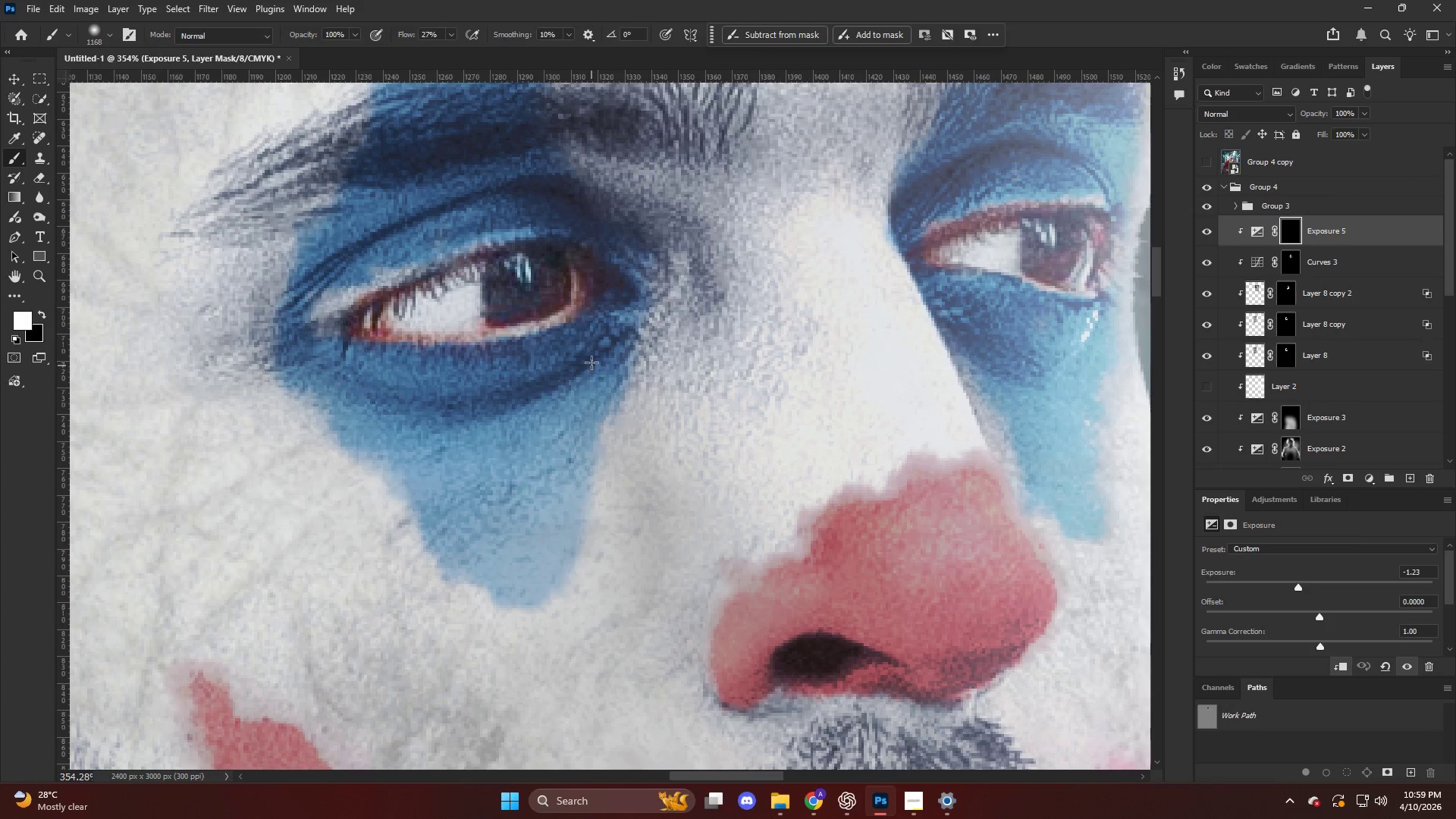 
scroll: coordinate [496, 312], scroll_direction: up, amount: 9.0
 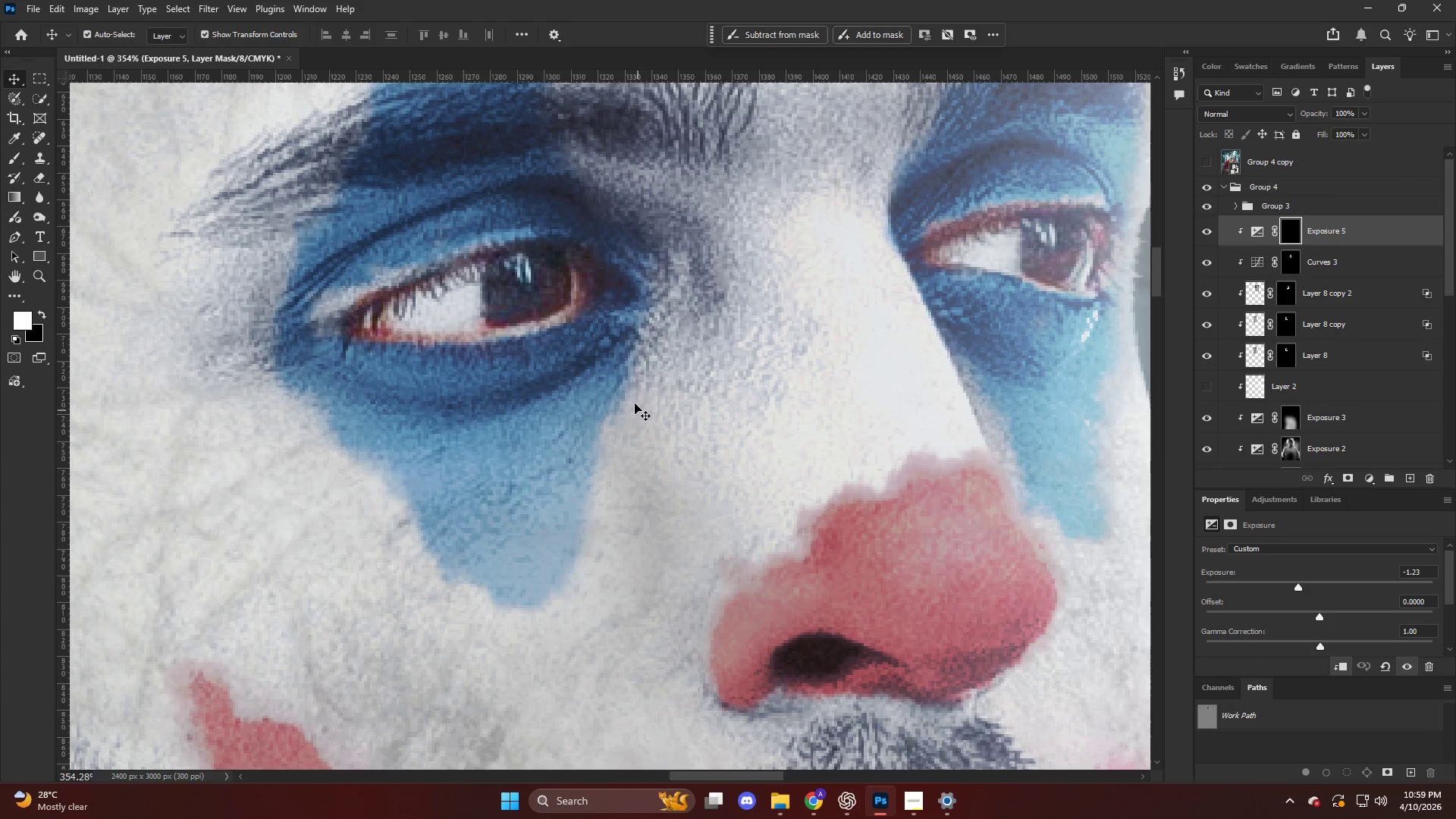 
key(Alt+AltLeft)
 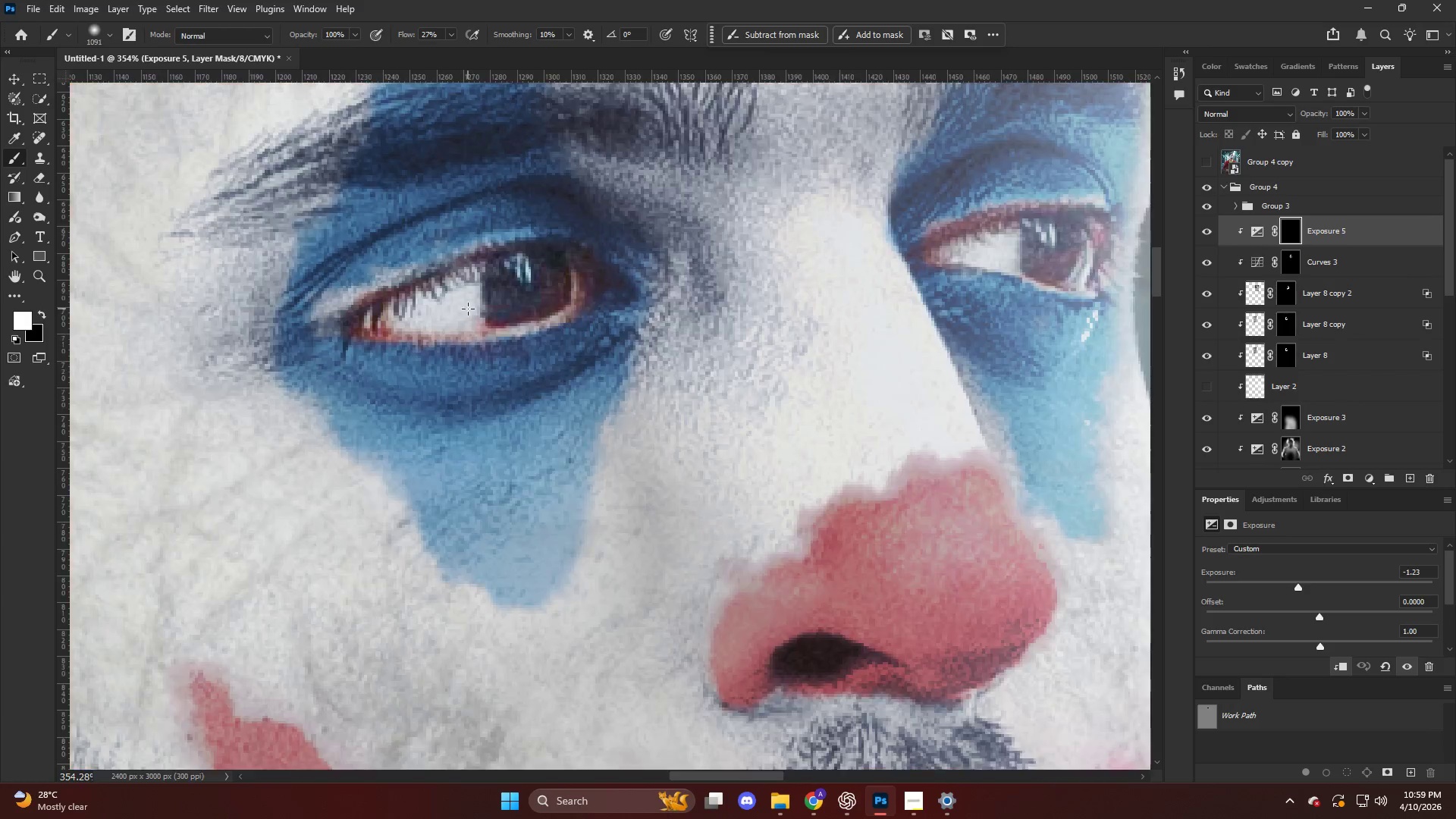 
hold_key(key=AltLeft, duration=1.56)
 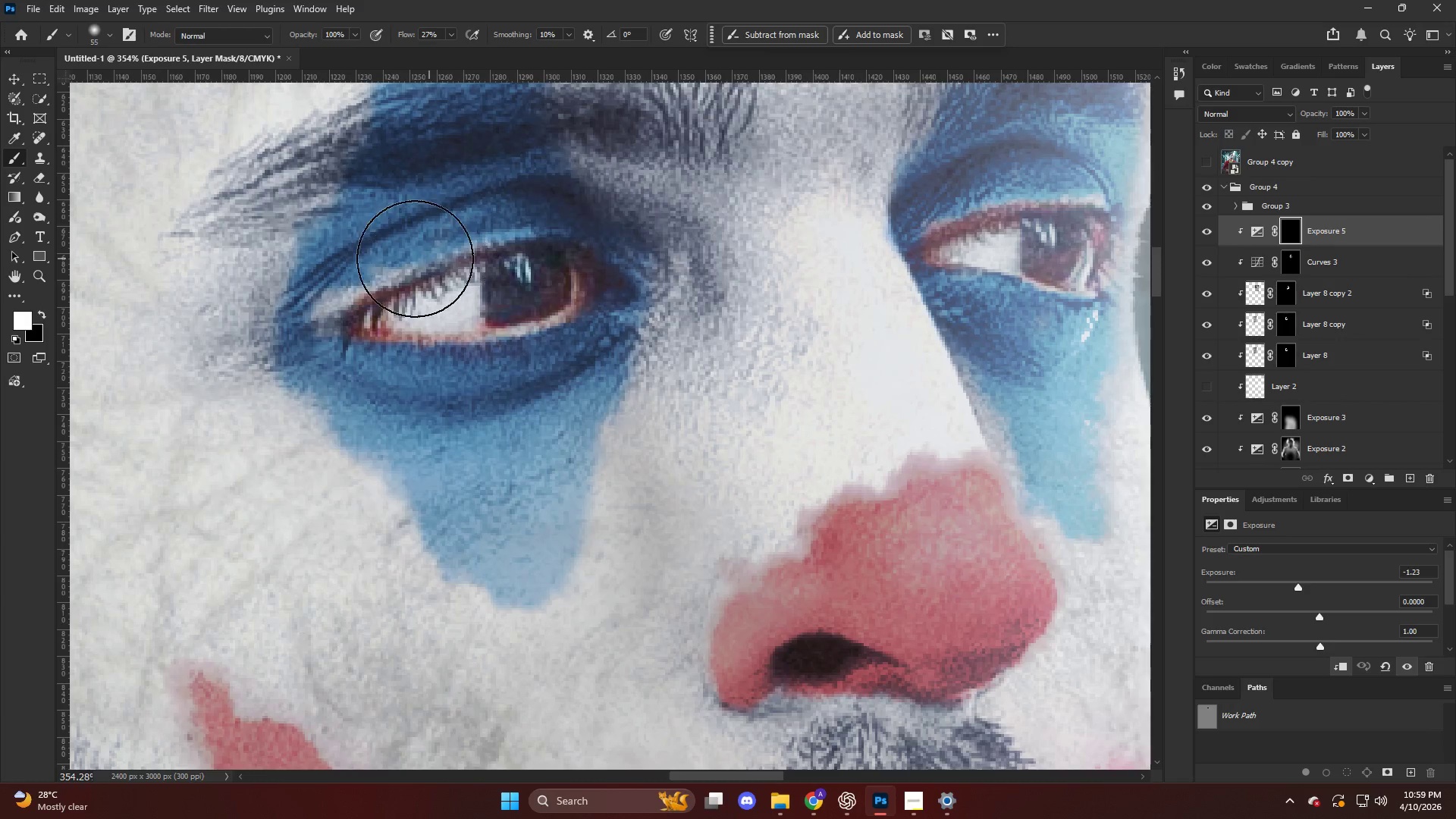 
key(Alt+AltLeft)
 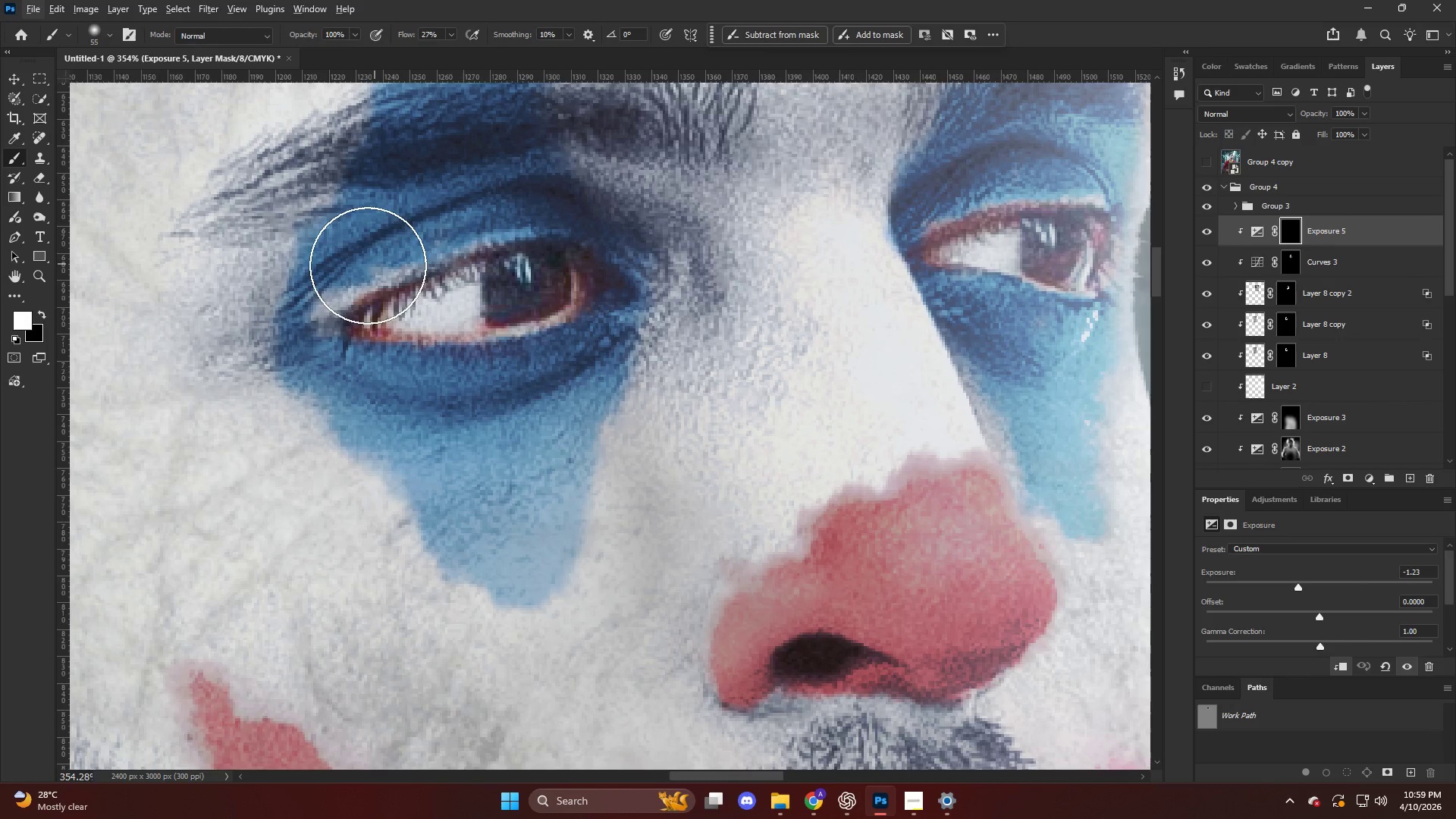 
key(Alt+AltLeft)
 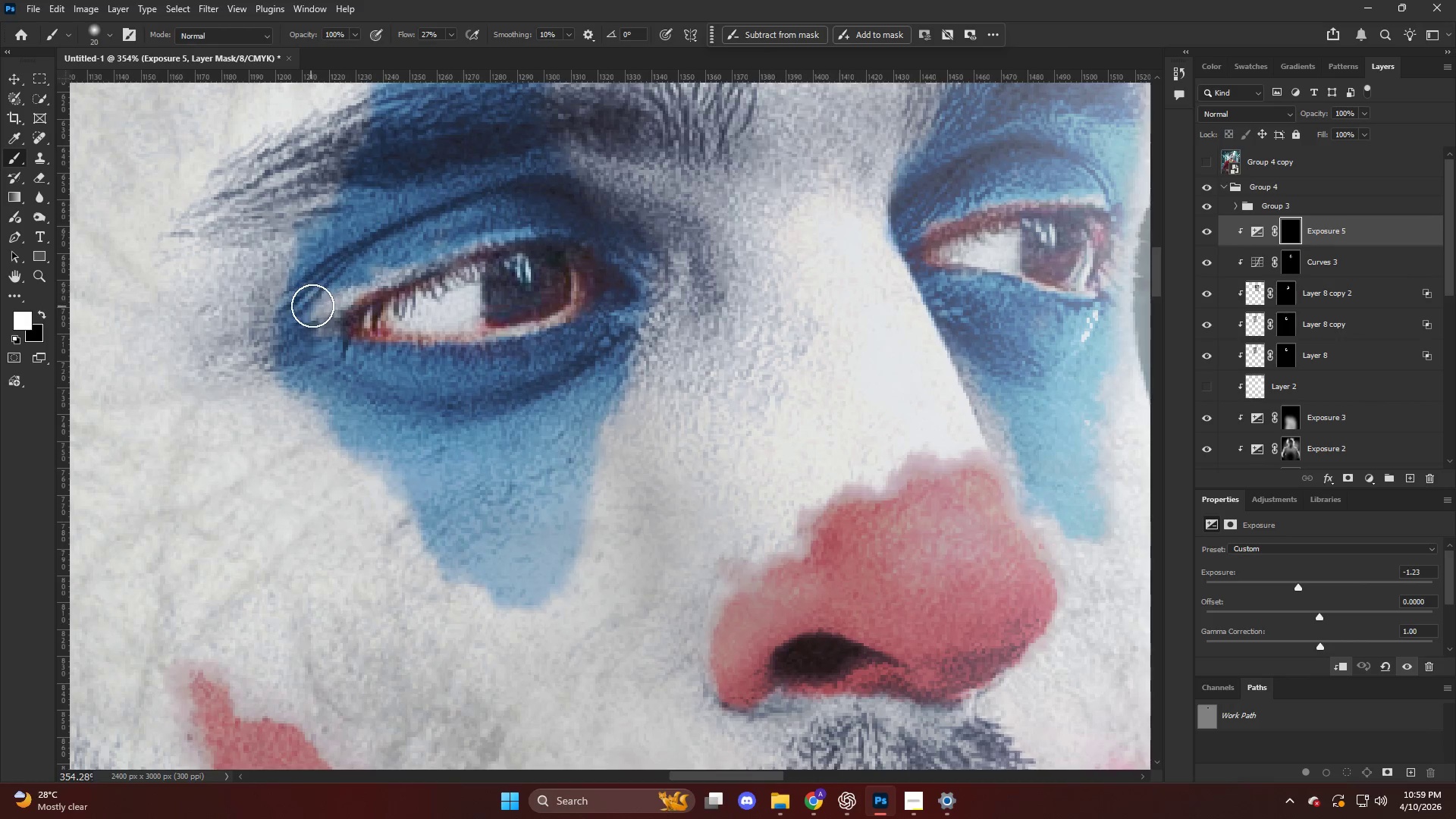 
left_click_drag(start_coordinate=[319, 297], to_coordinate=[582, 347])
 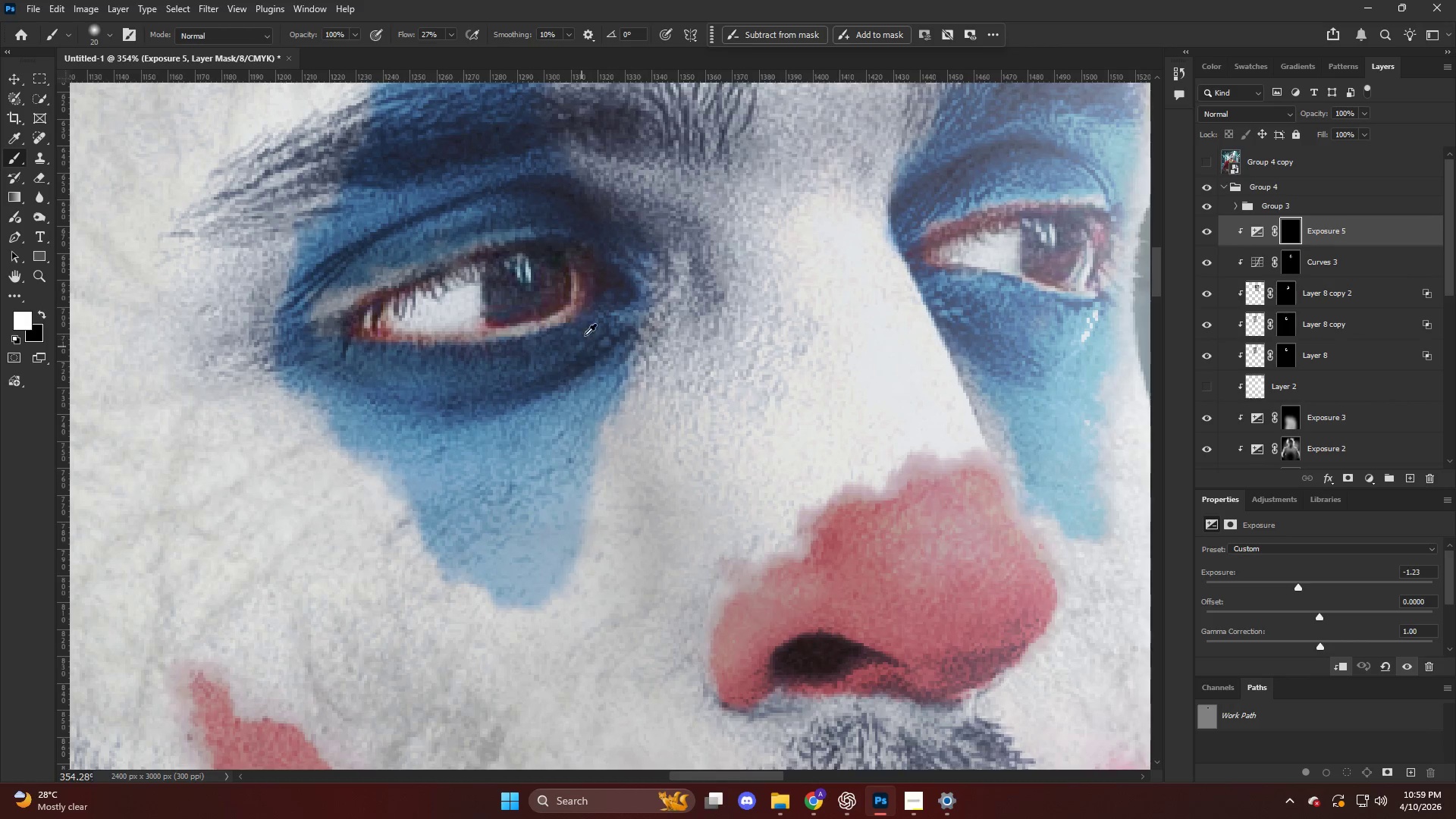 
hold_key(key=AltLeft, duration=0.5)
 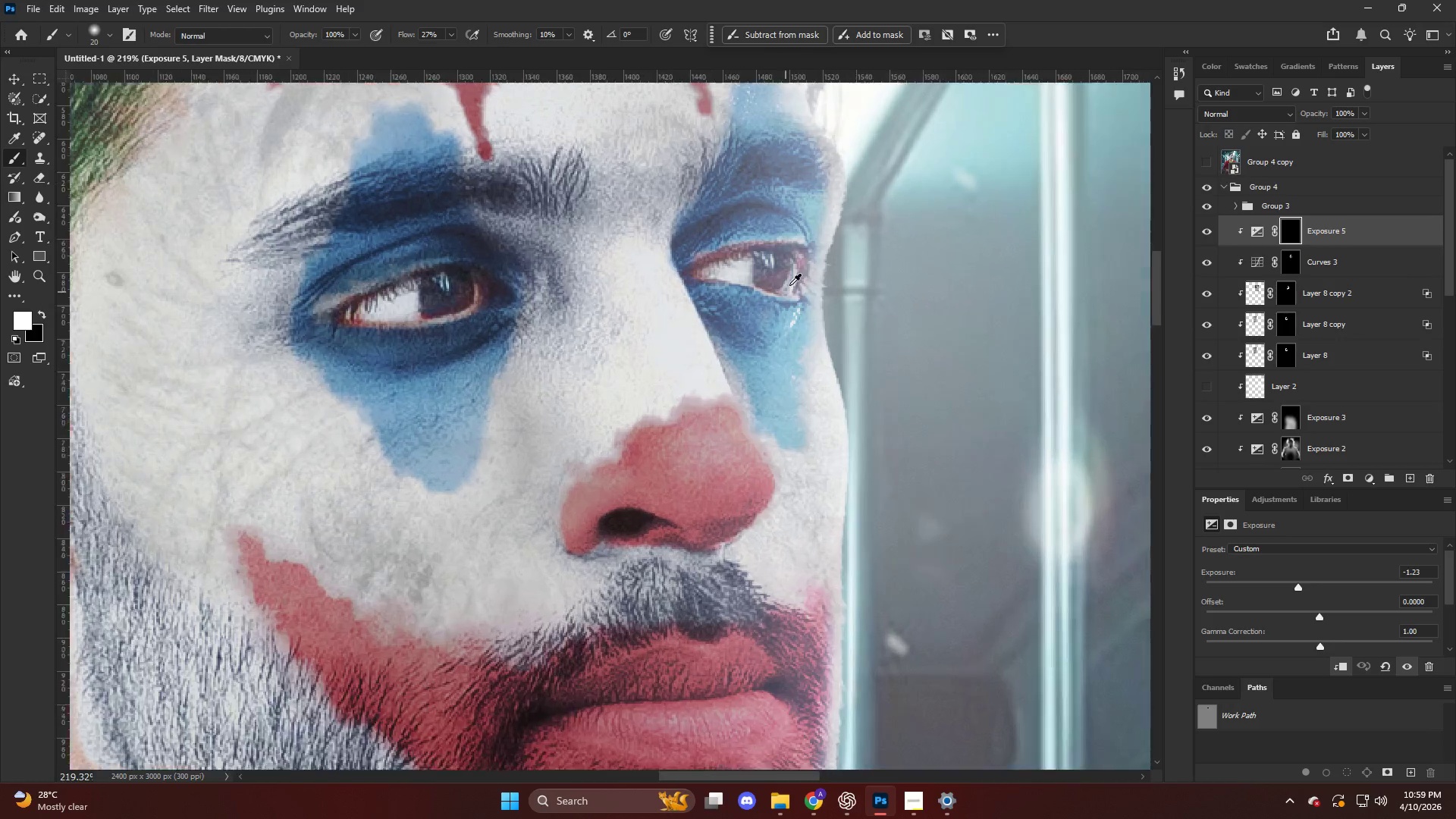 
hold_key(key=AltLeft, duration=0.39)
 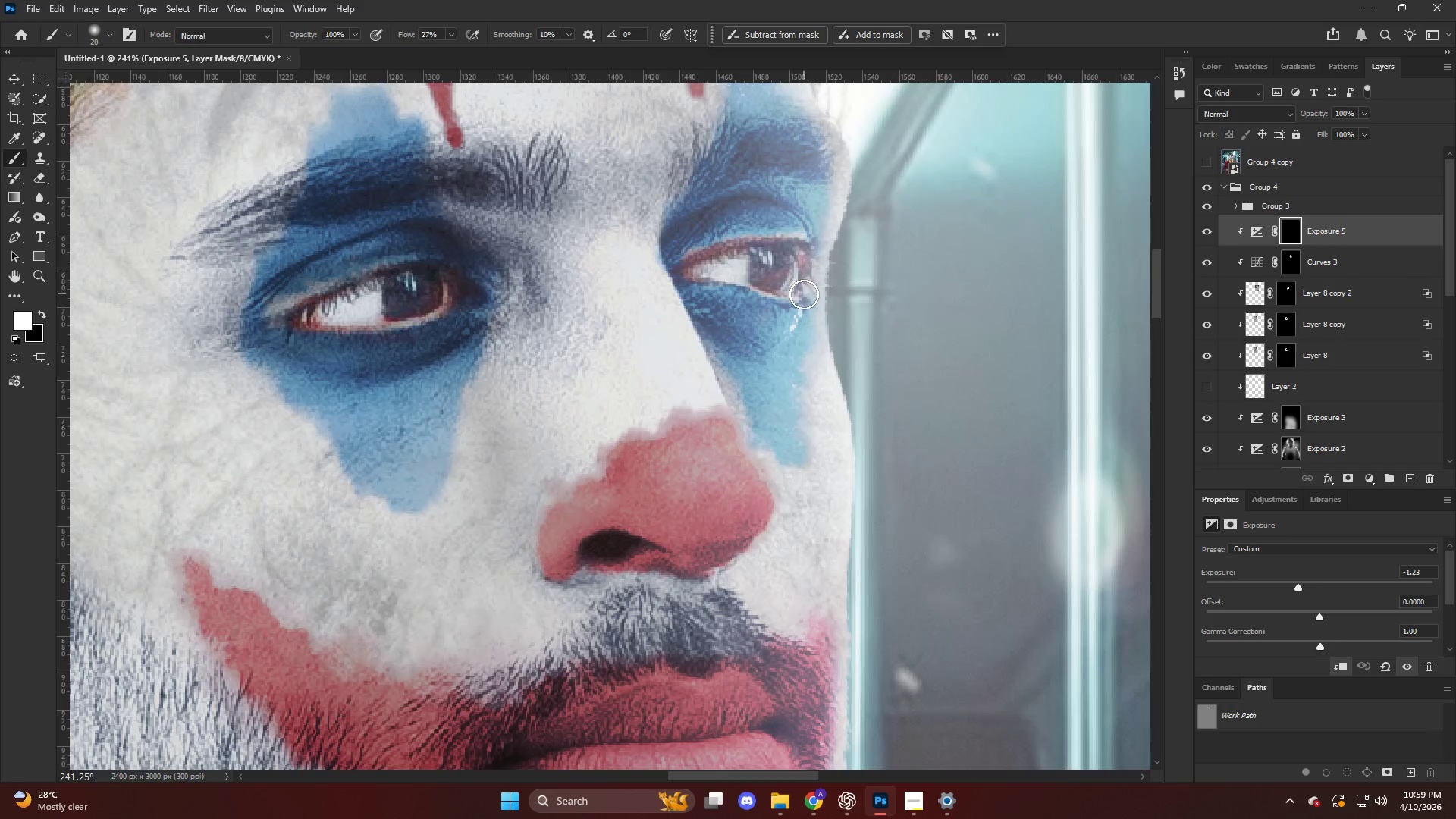 
left_click_drag(start_coordinate=[802, 299], to_coordinate=[745, 236])
 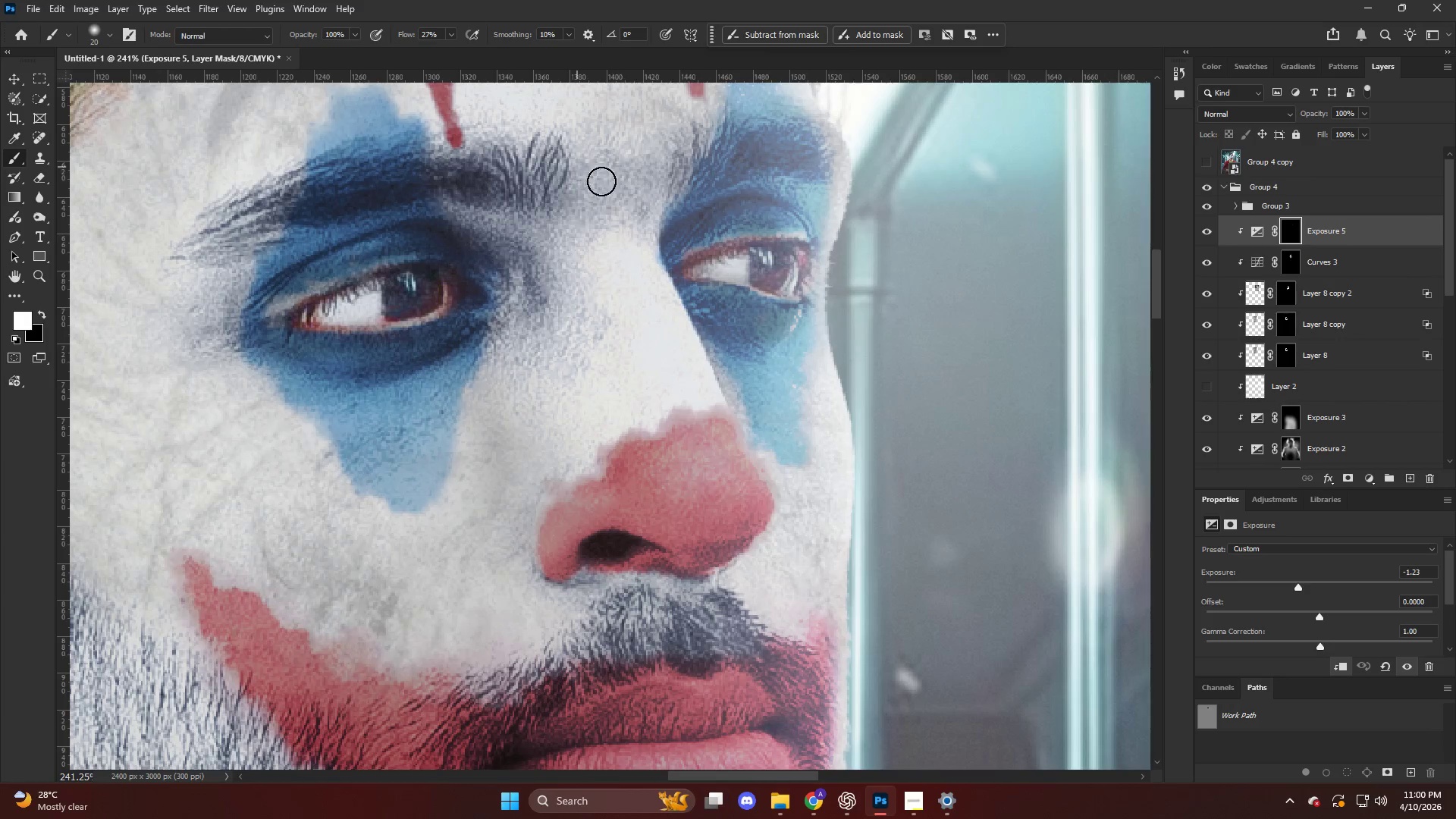 
scroll: coordinate [789, 289], scroll_direction: down, amount: 5.0
 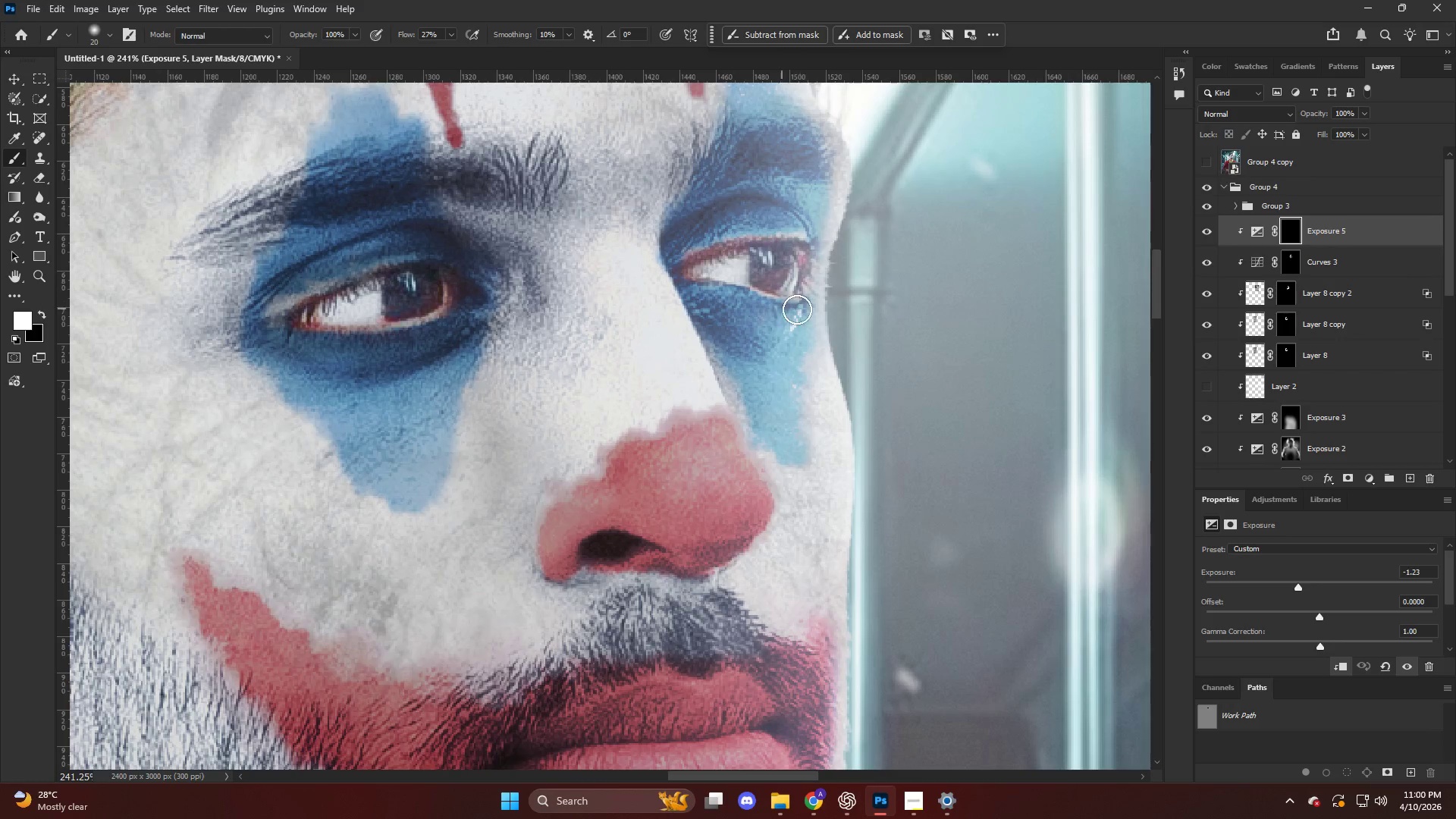 
left_click_drag(start_coordinate=[731, 250], to_coordinate=[709, 235])
 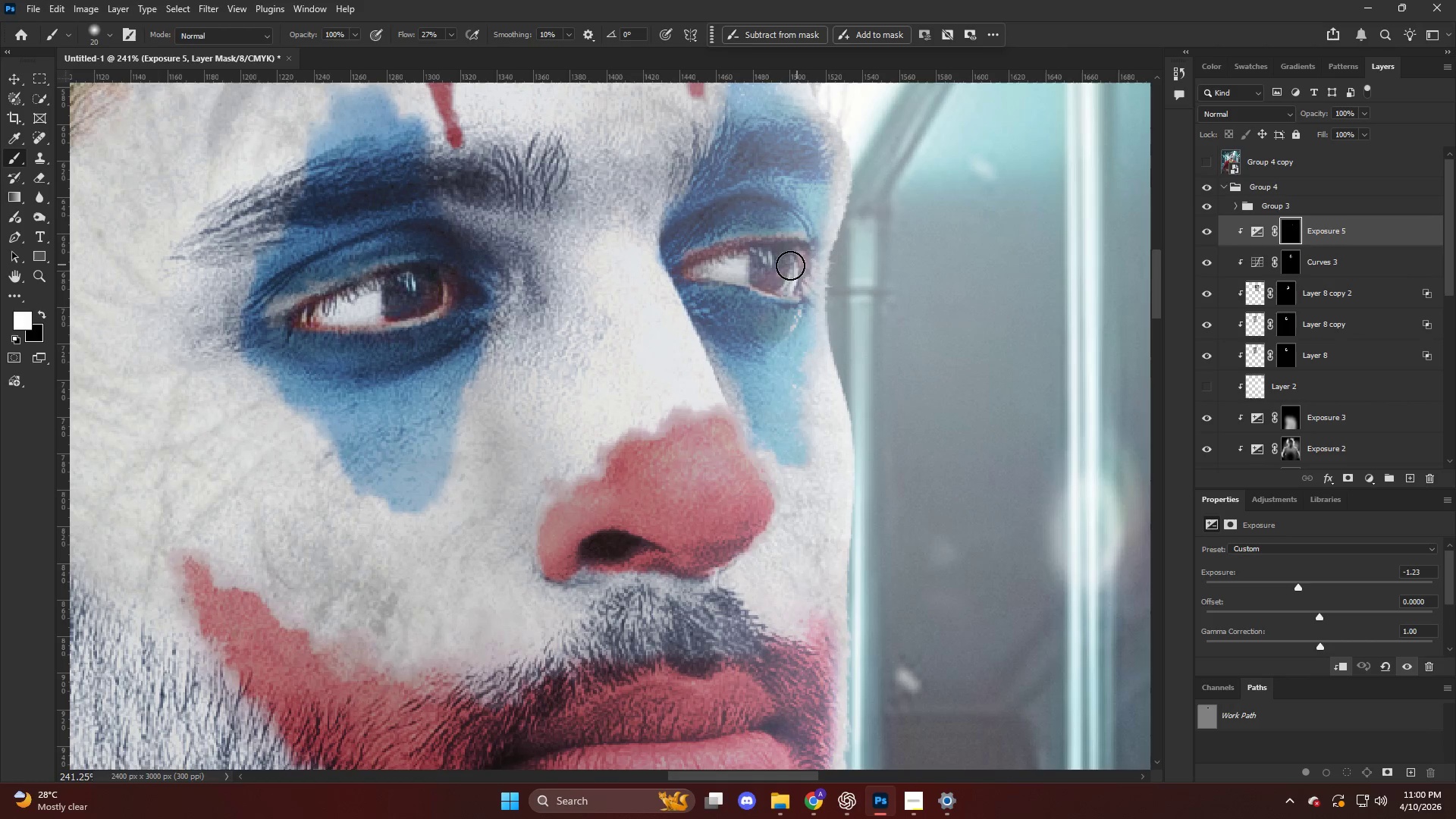 
key(X)
 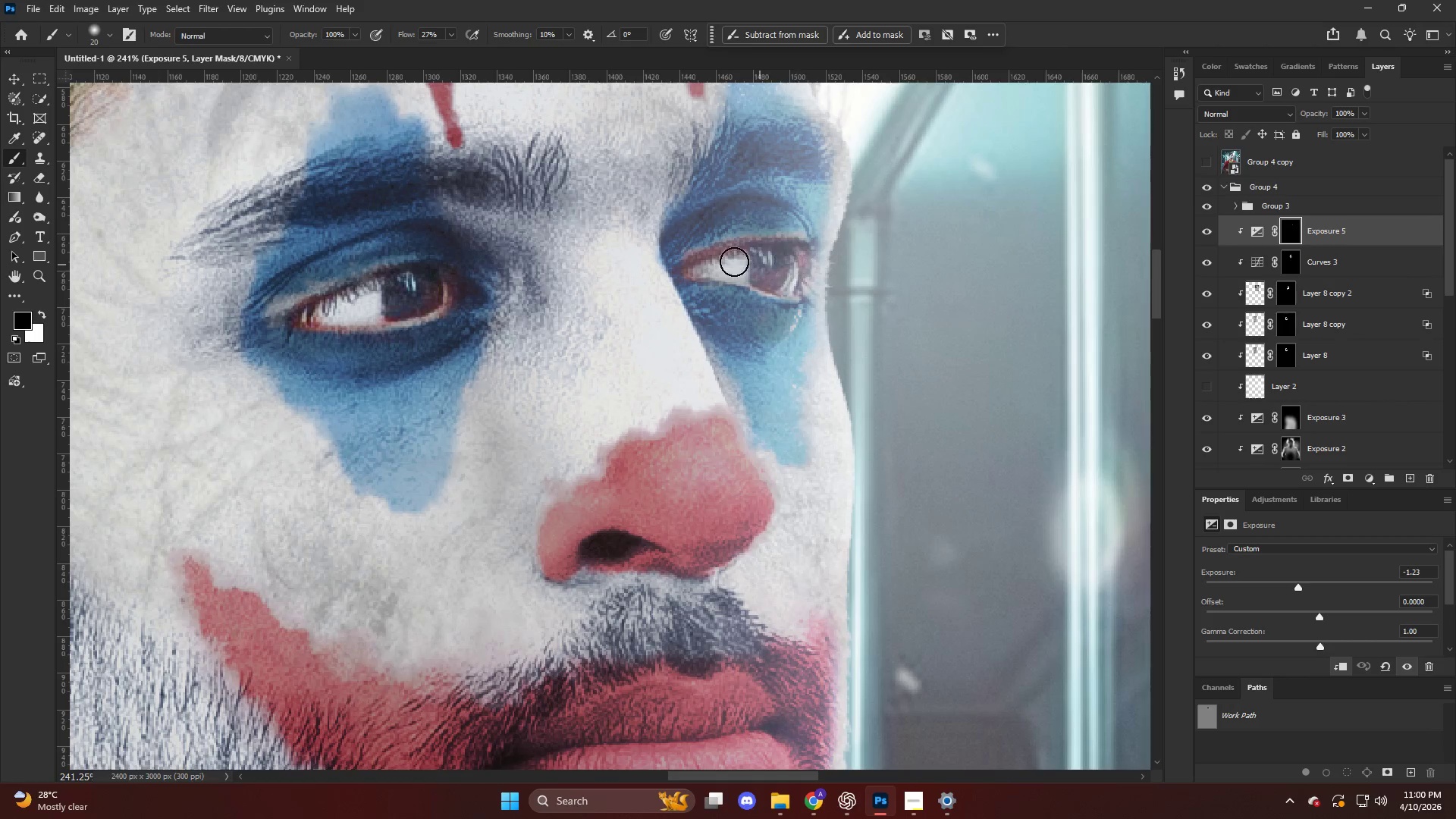 
left_click_drag(start_coordinate=[735, 262], to_coordinate=[760, 266])
 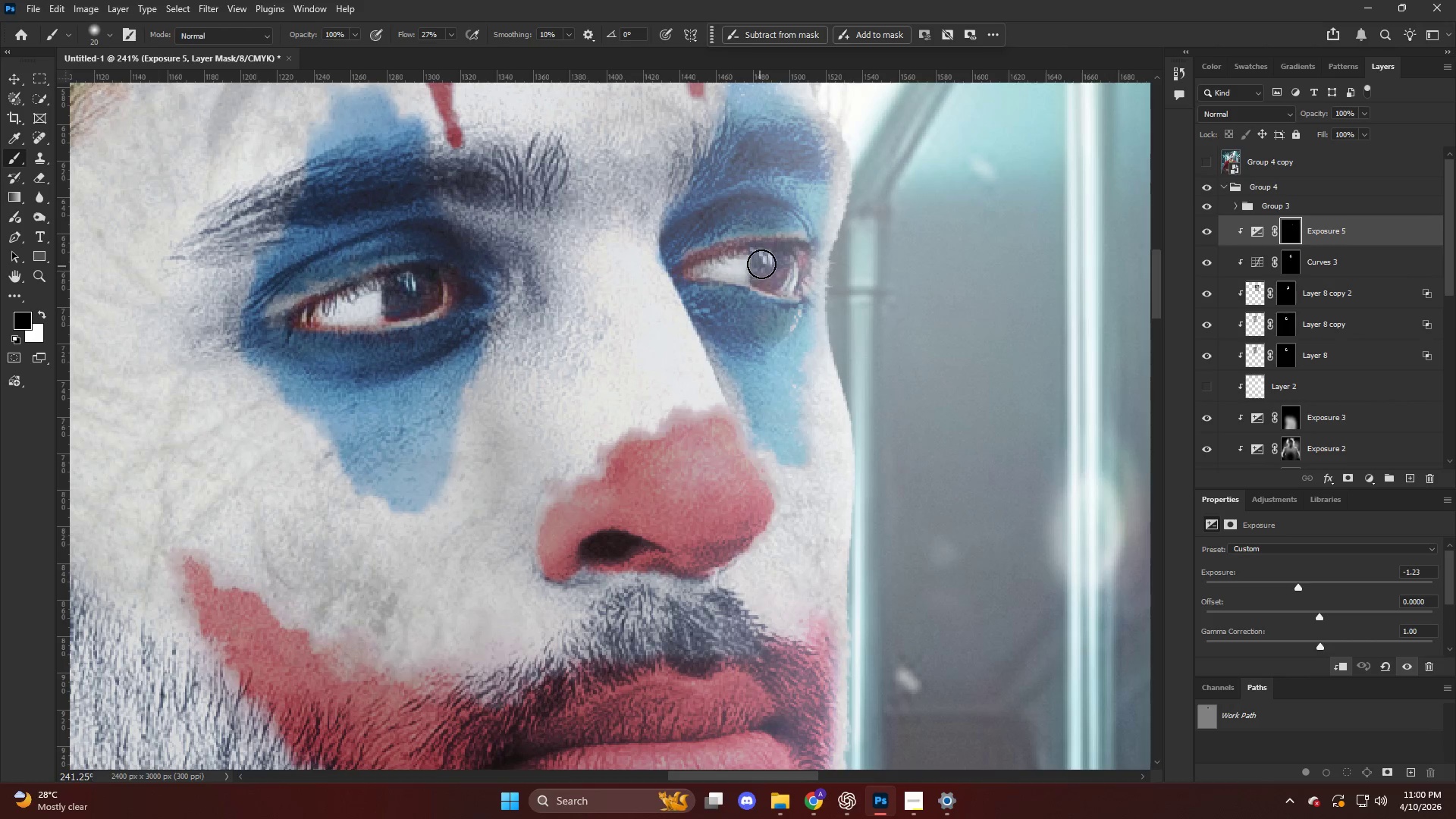 
key(Alt+AltLeft)
 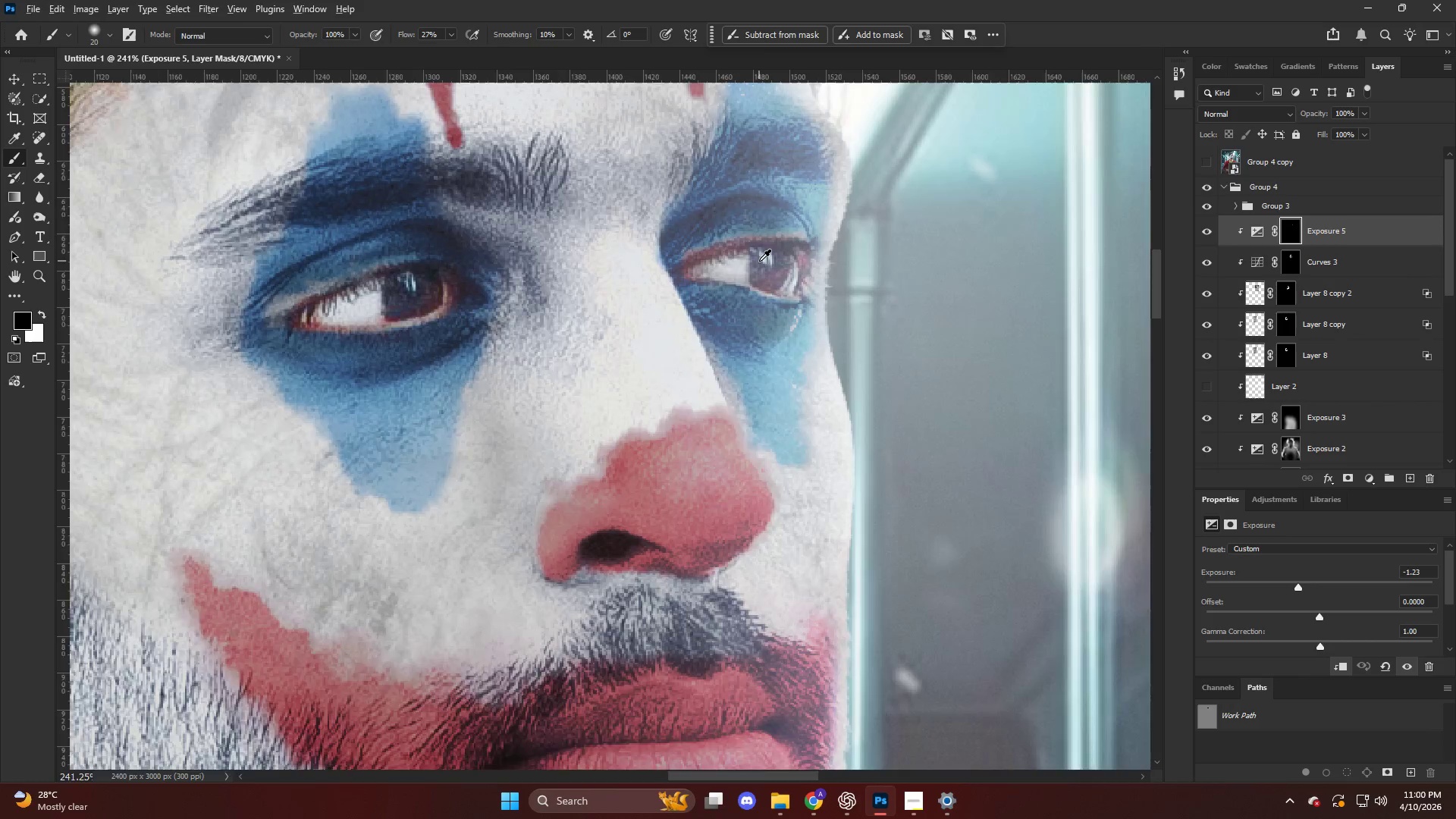 
scroll: coordinate [759, 261], scroll_direction: down, amount: 2.0
 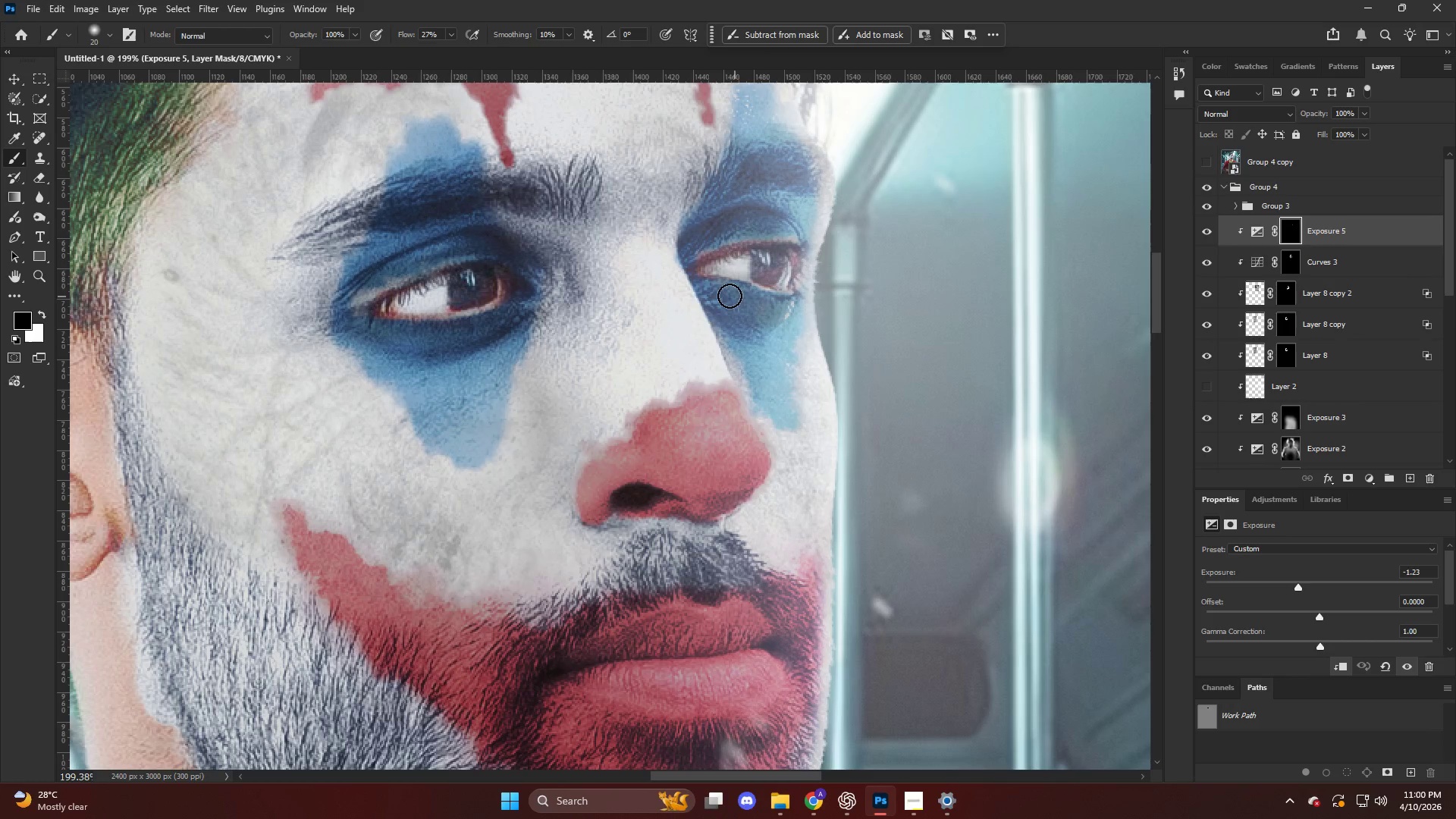 
left_click_drag(start_coordinate=[714, 300], to_coordinate=[750, 318])
 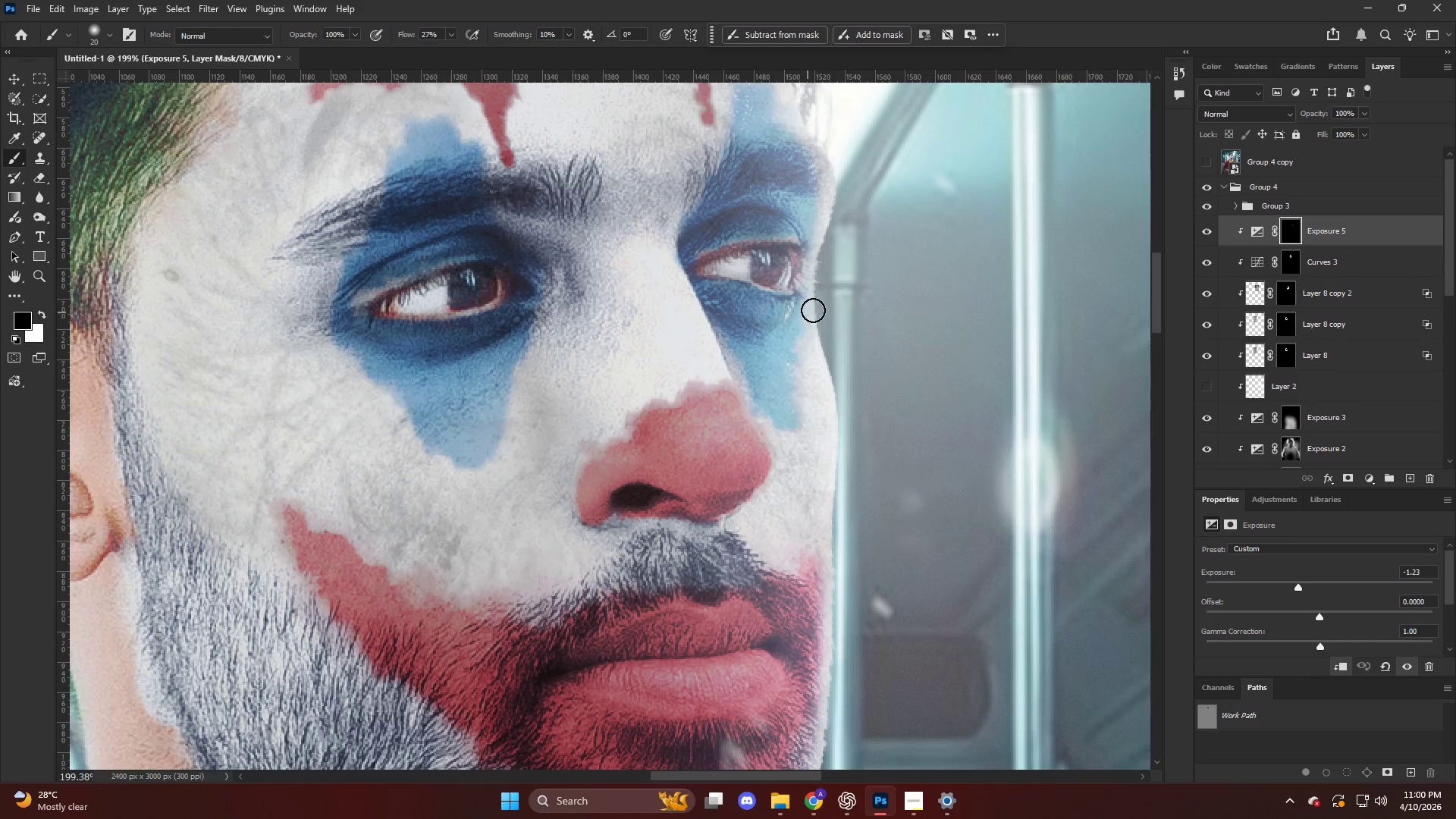 
key(X)
 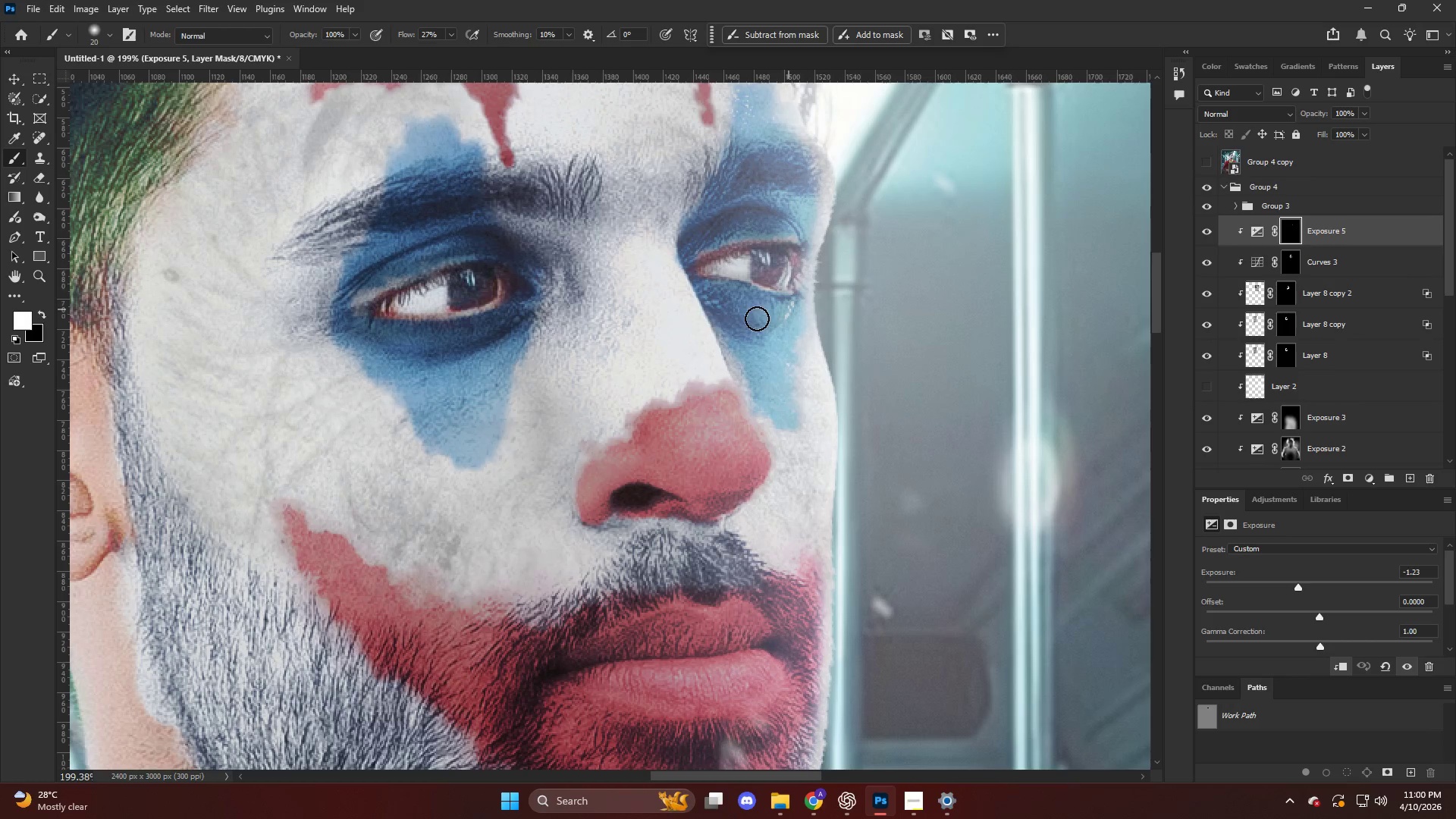 
left_click_drag(start_coordinate=[789, 309], to_coordinate=[723, 296])
 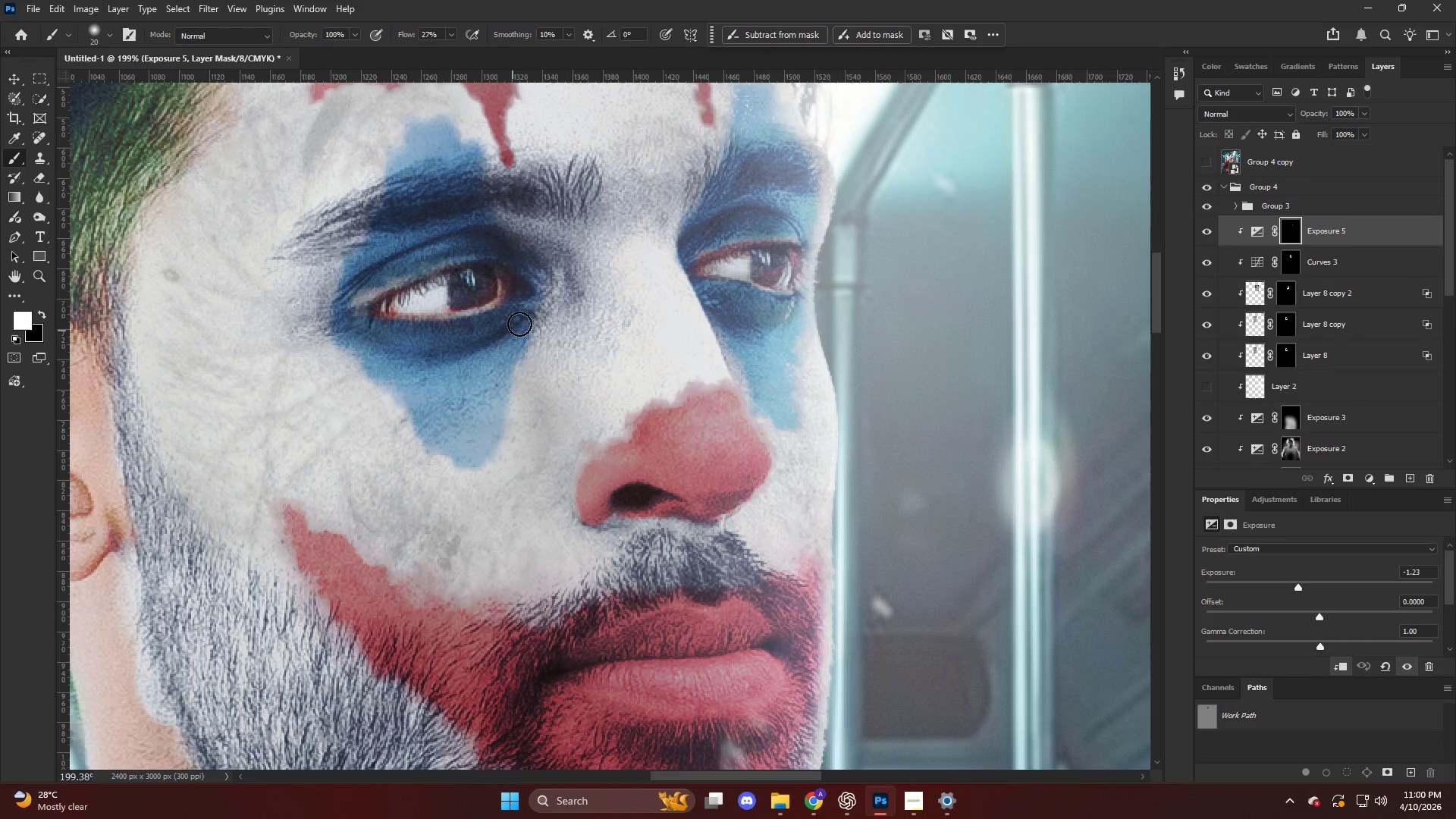 
left_click_drag(start_coordinate=[513, 316], to_coordinate=[532, 275])
 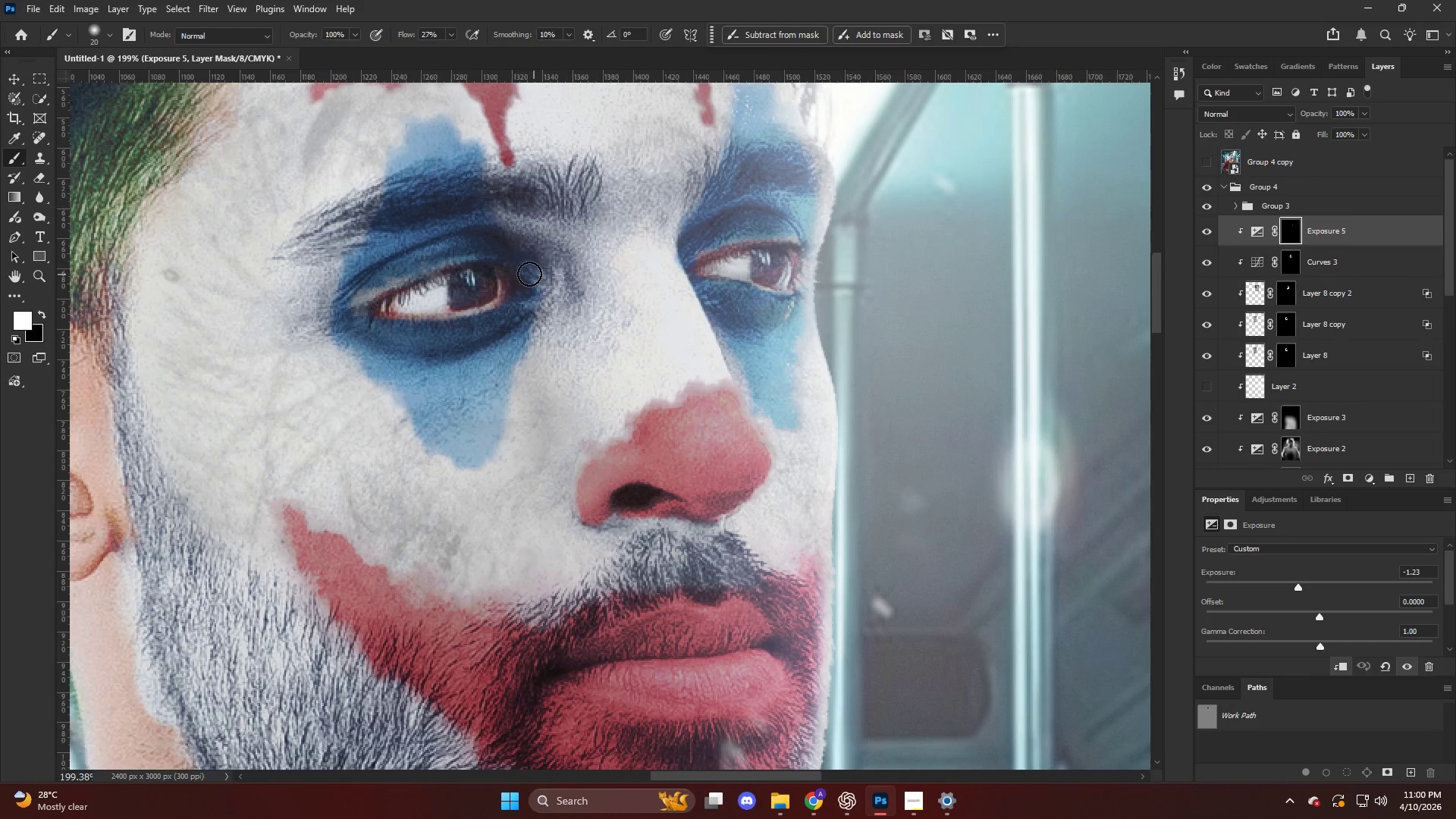 
hold_key(key=AltLeft, duration=0.66)
scroll: coordinate [553, 258], scroll_direction: down, amount: 20.0
 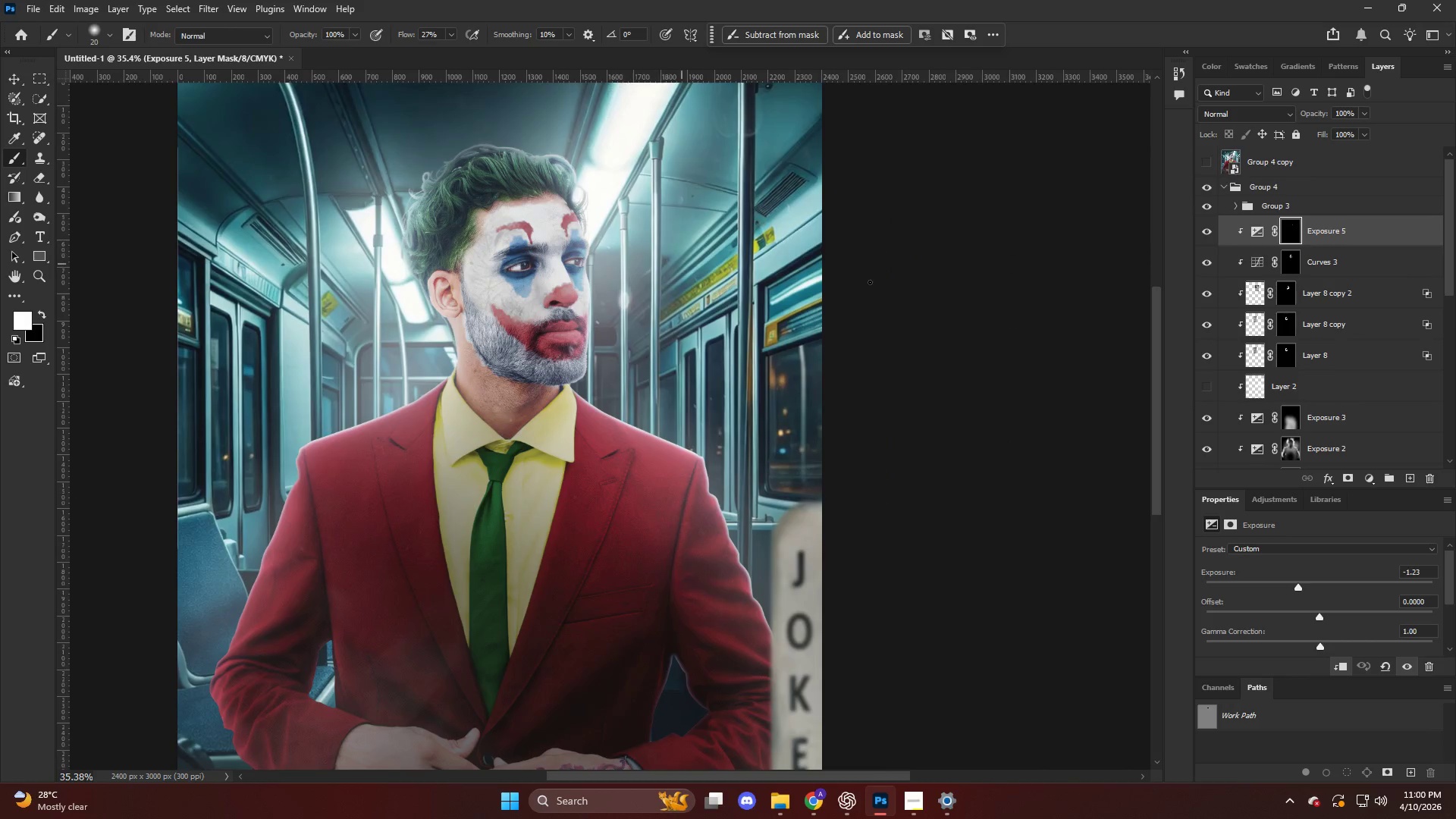 
scroll: coordinate [1282, 223], scroll_direction: up, amount: 8.0
 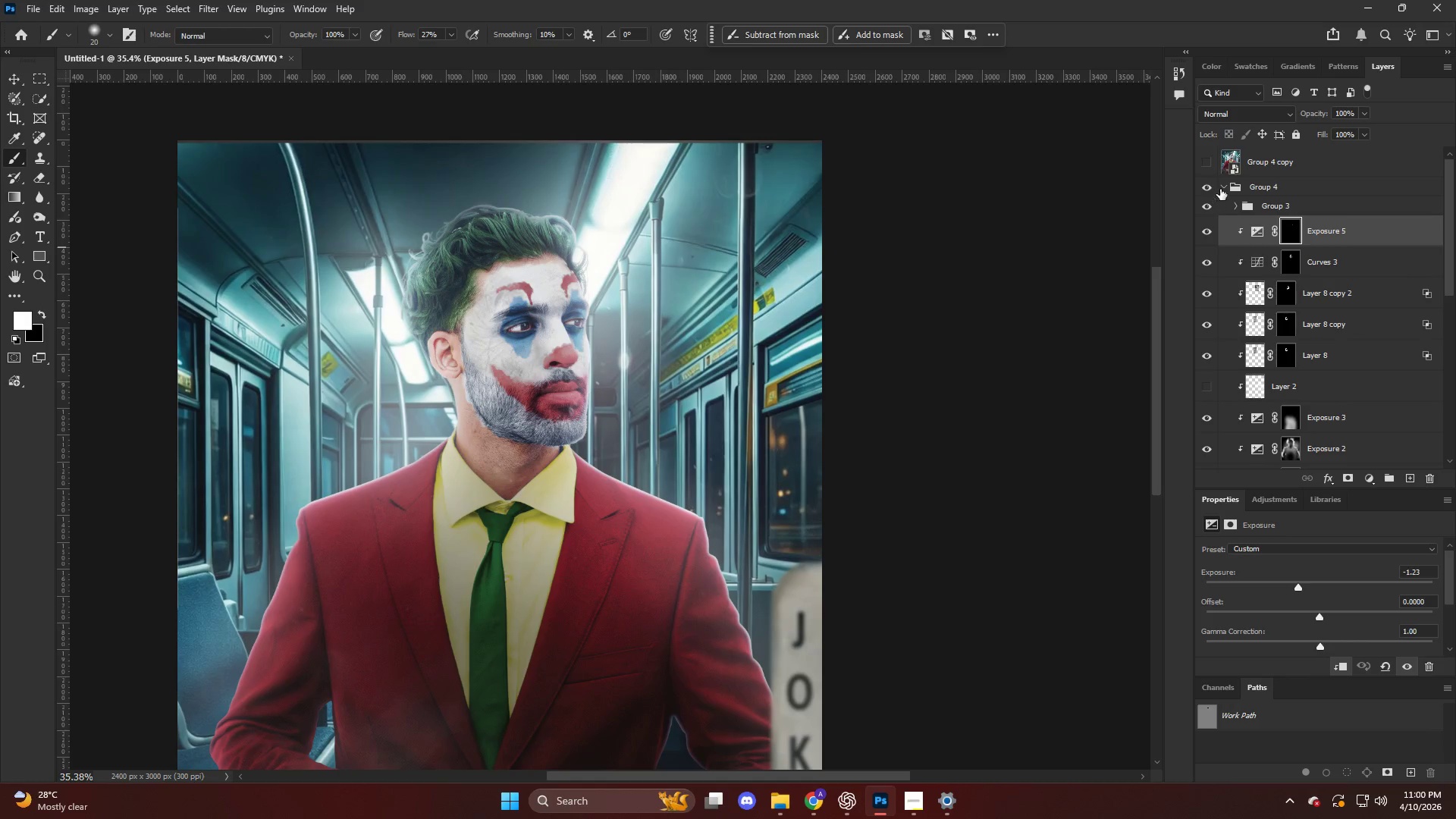 
left_click([1225, 185])
 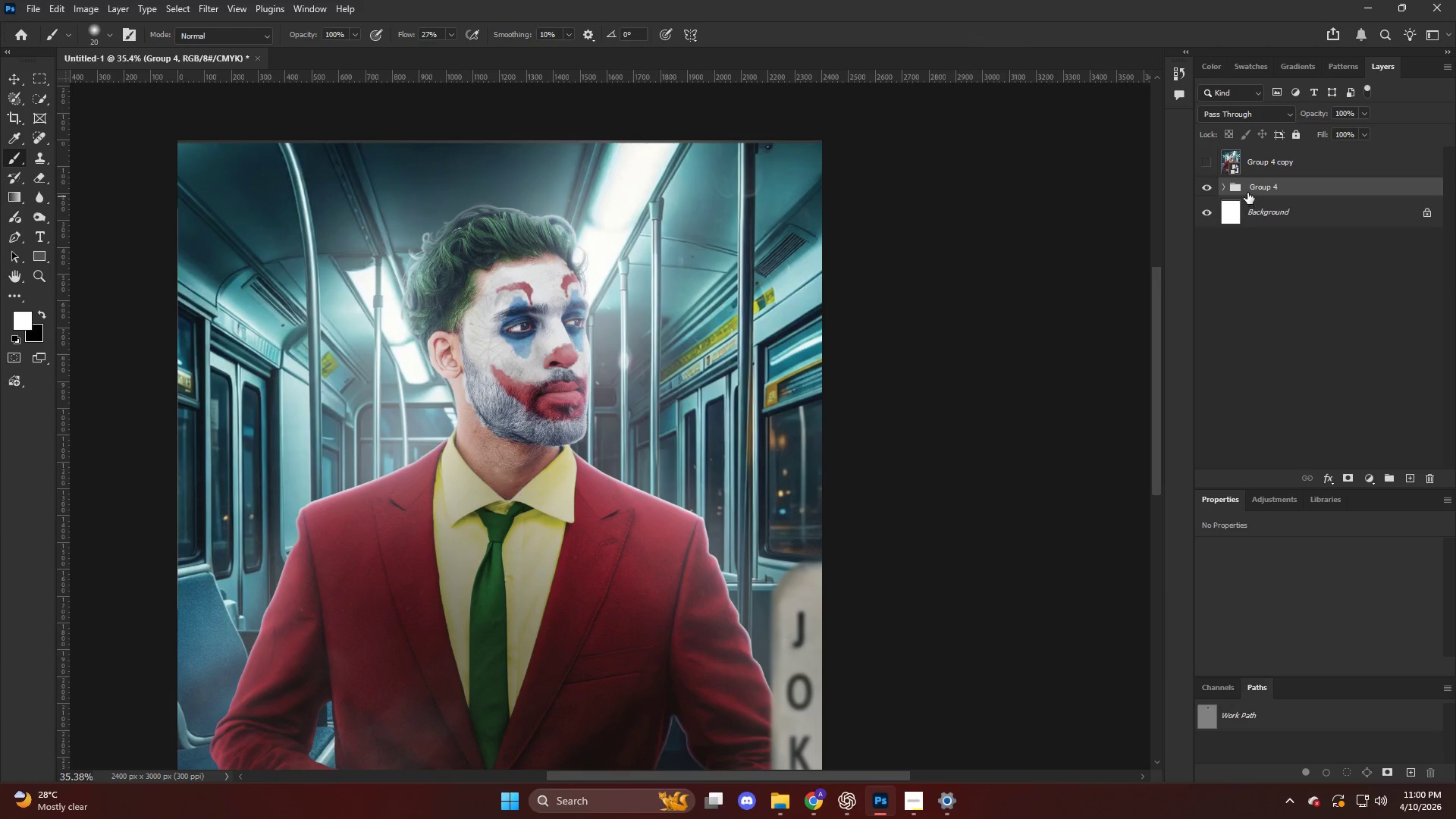 
left_click([1246, 191])
 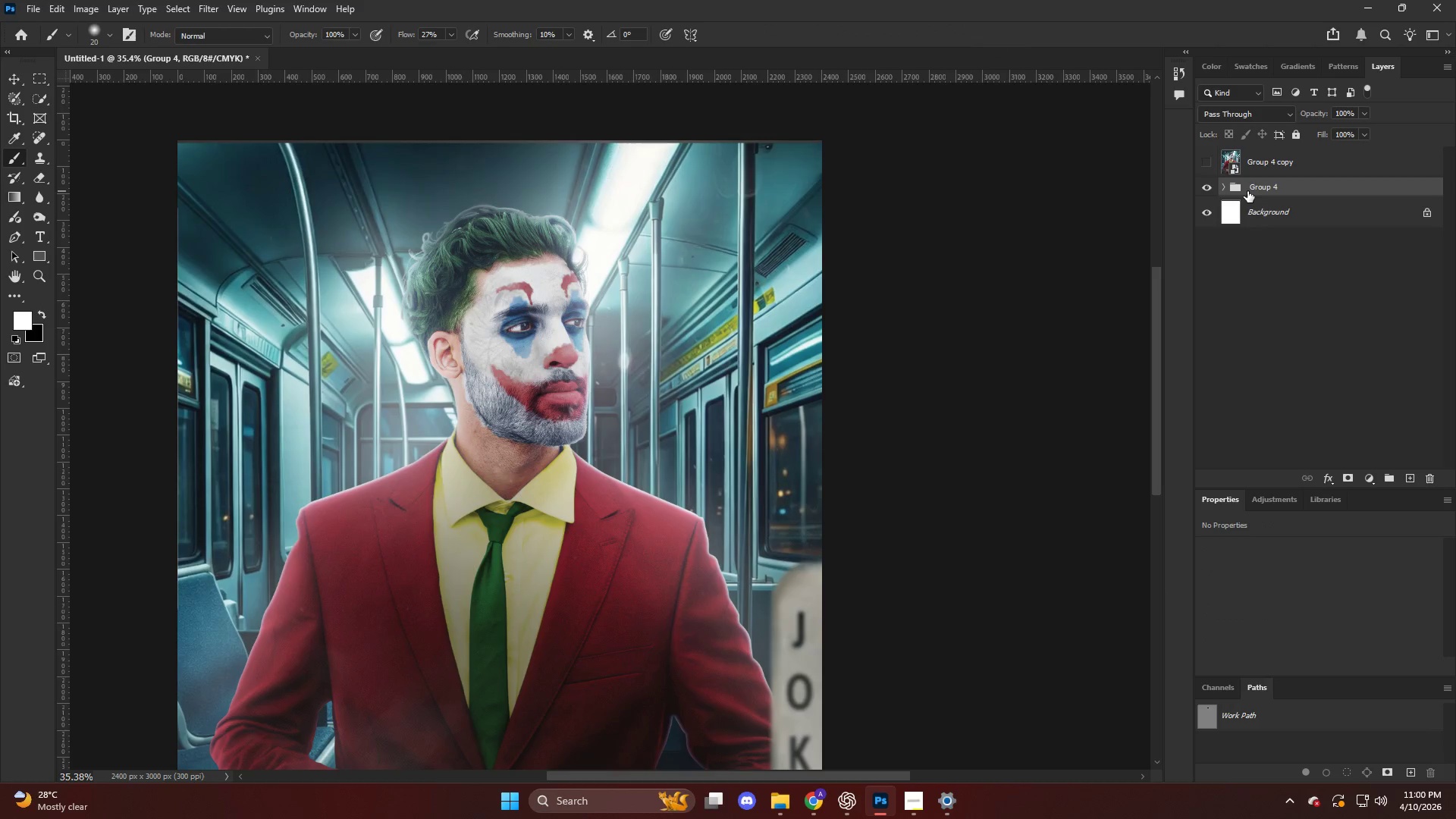 
key(Alt+Control+Shift+E)
 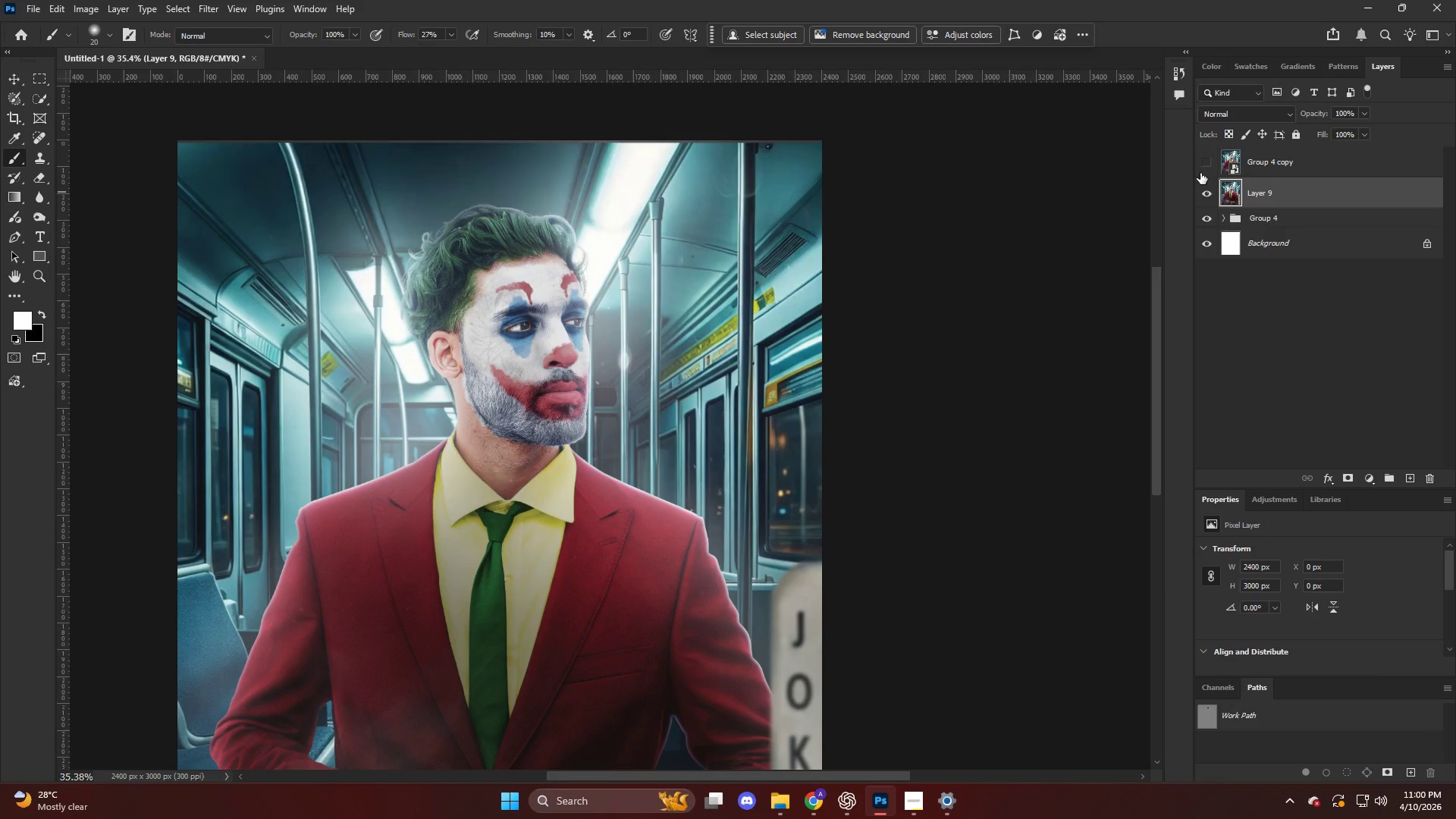 
left_click([1224, 161])
 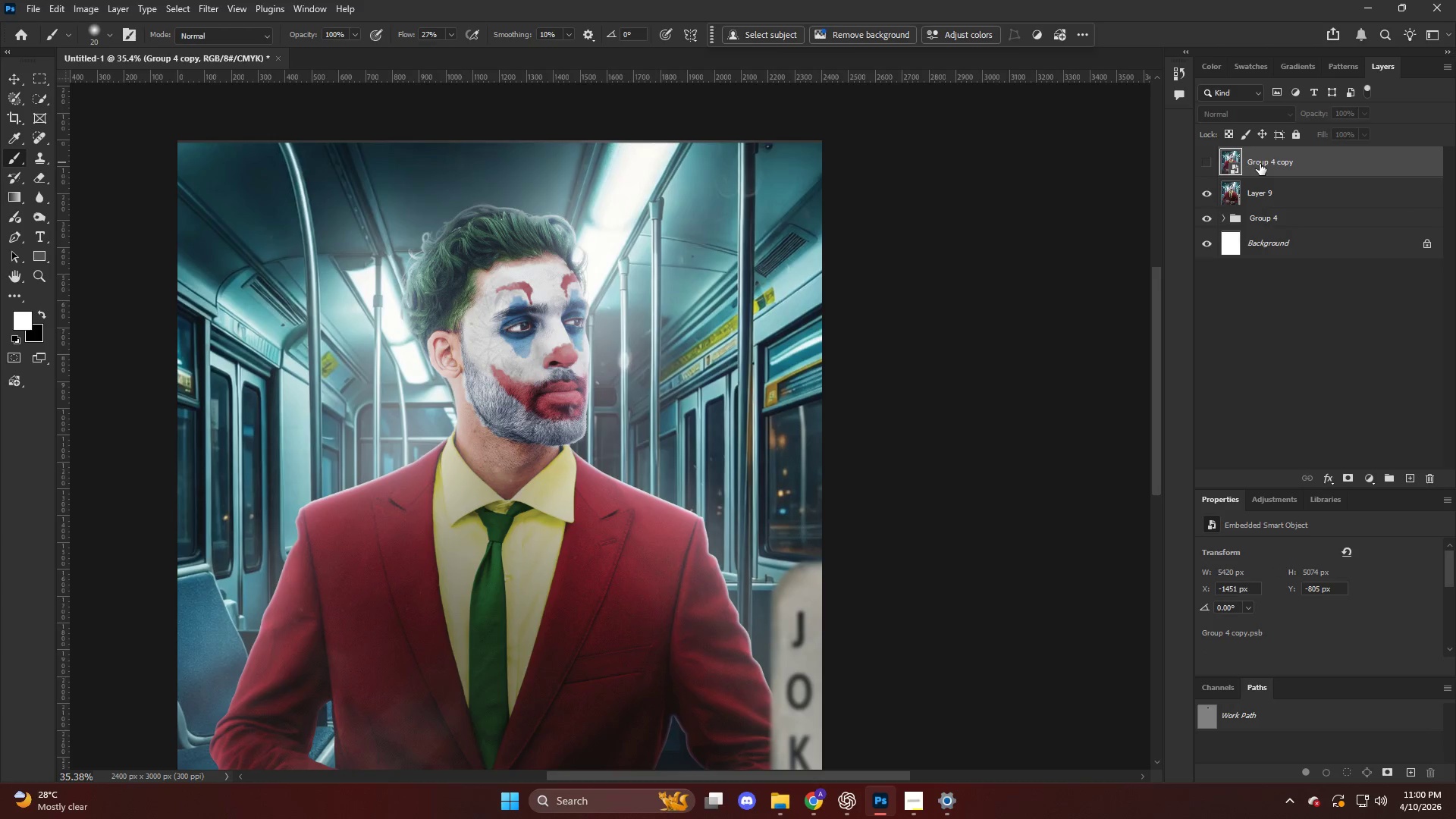 
key(Backspace)
 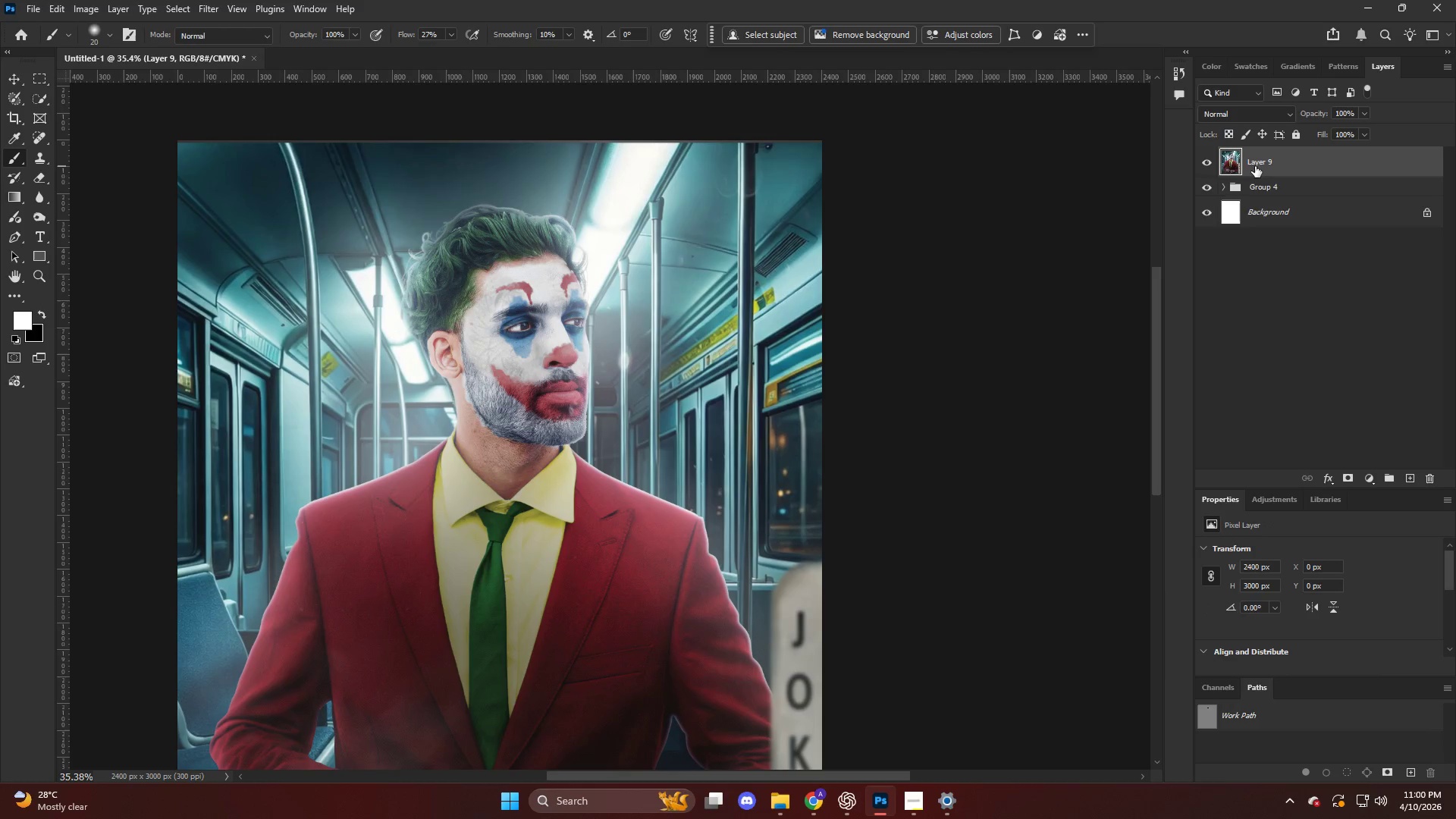 
right_click([1256, 166])
 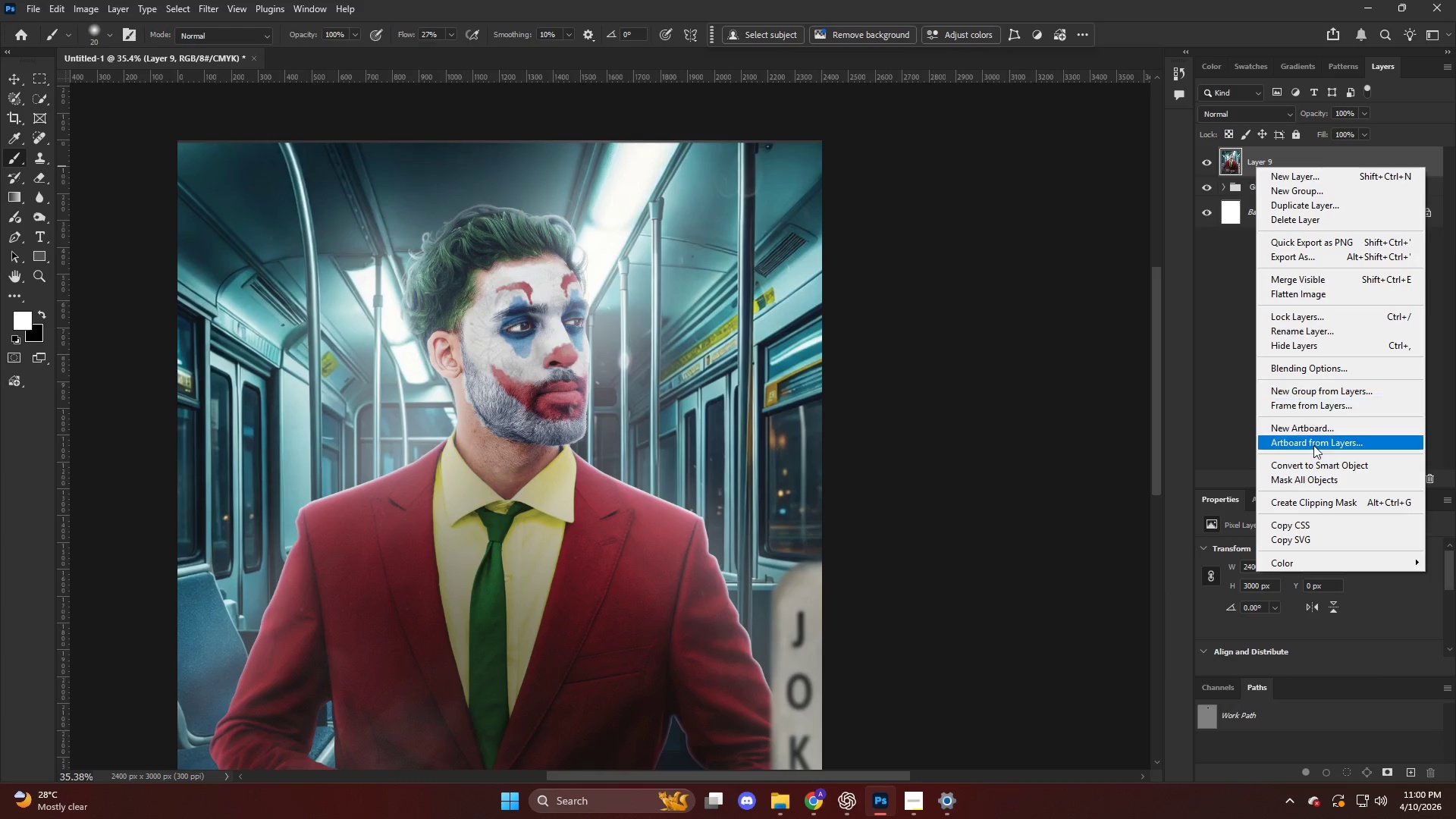 
left_click([1321, 462])
 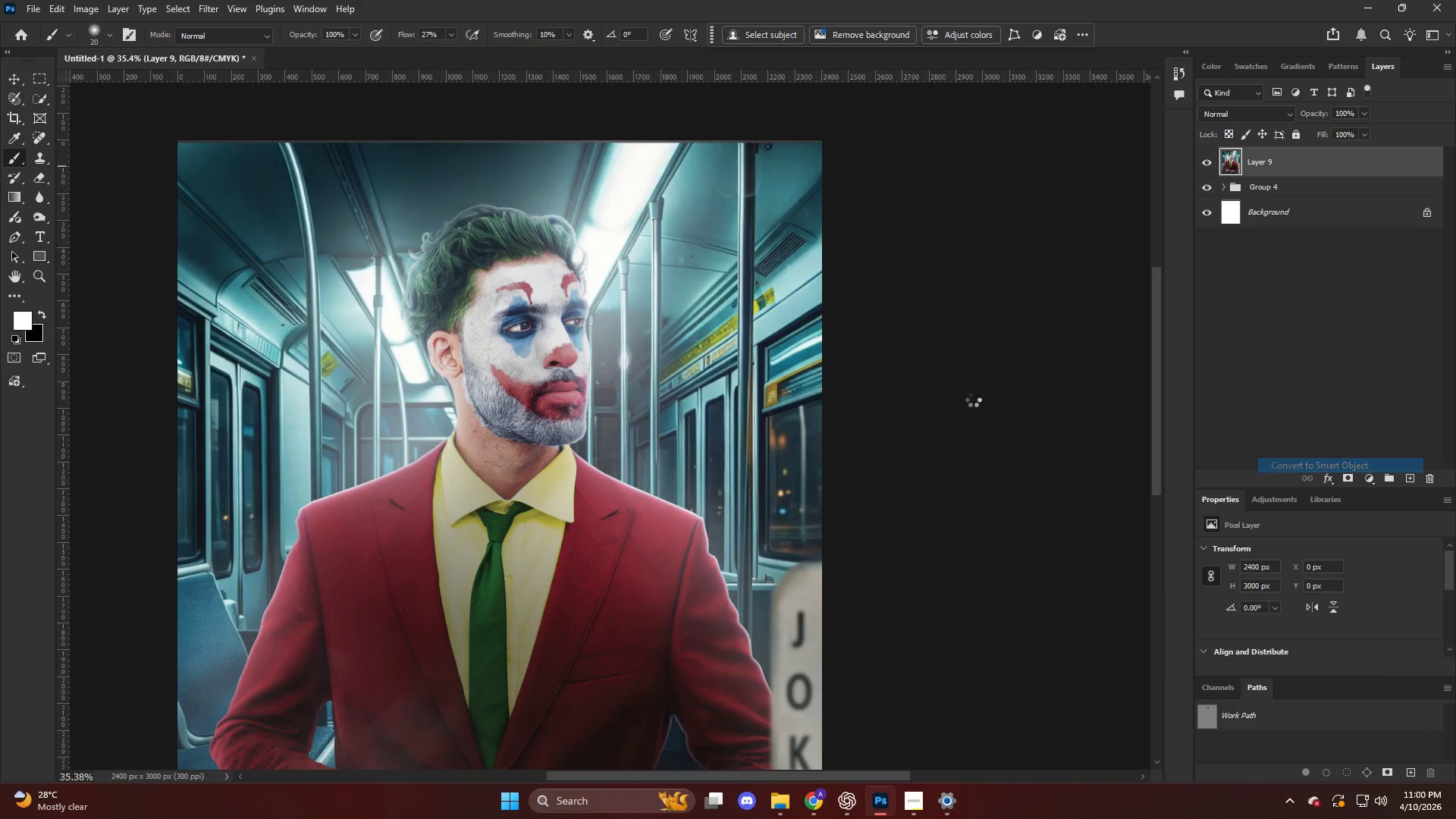 
key(Alt+AltLeft)
 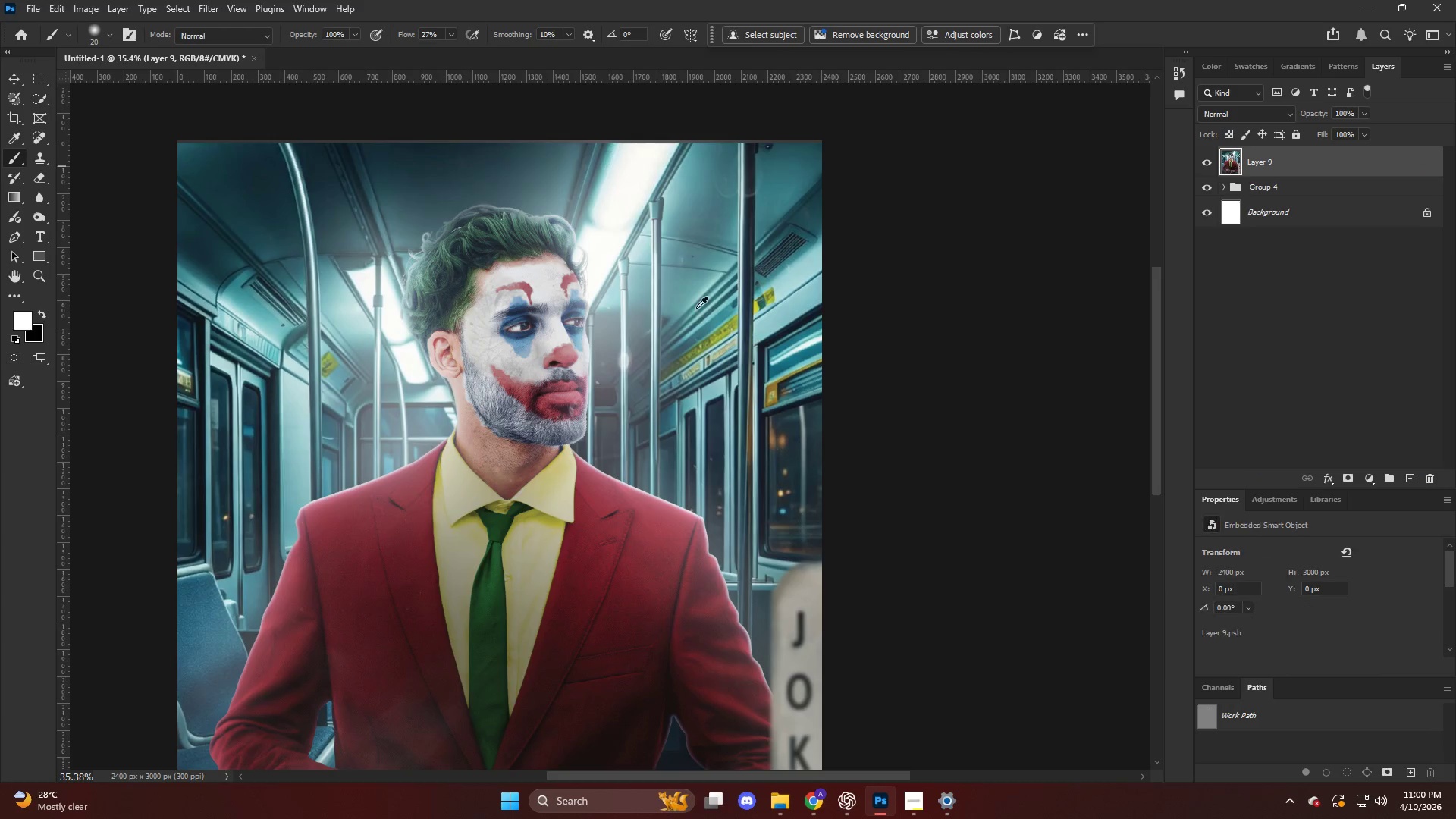 
scroll: coordinate [696, 308], scroll_direction: down, amount: 2.0
 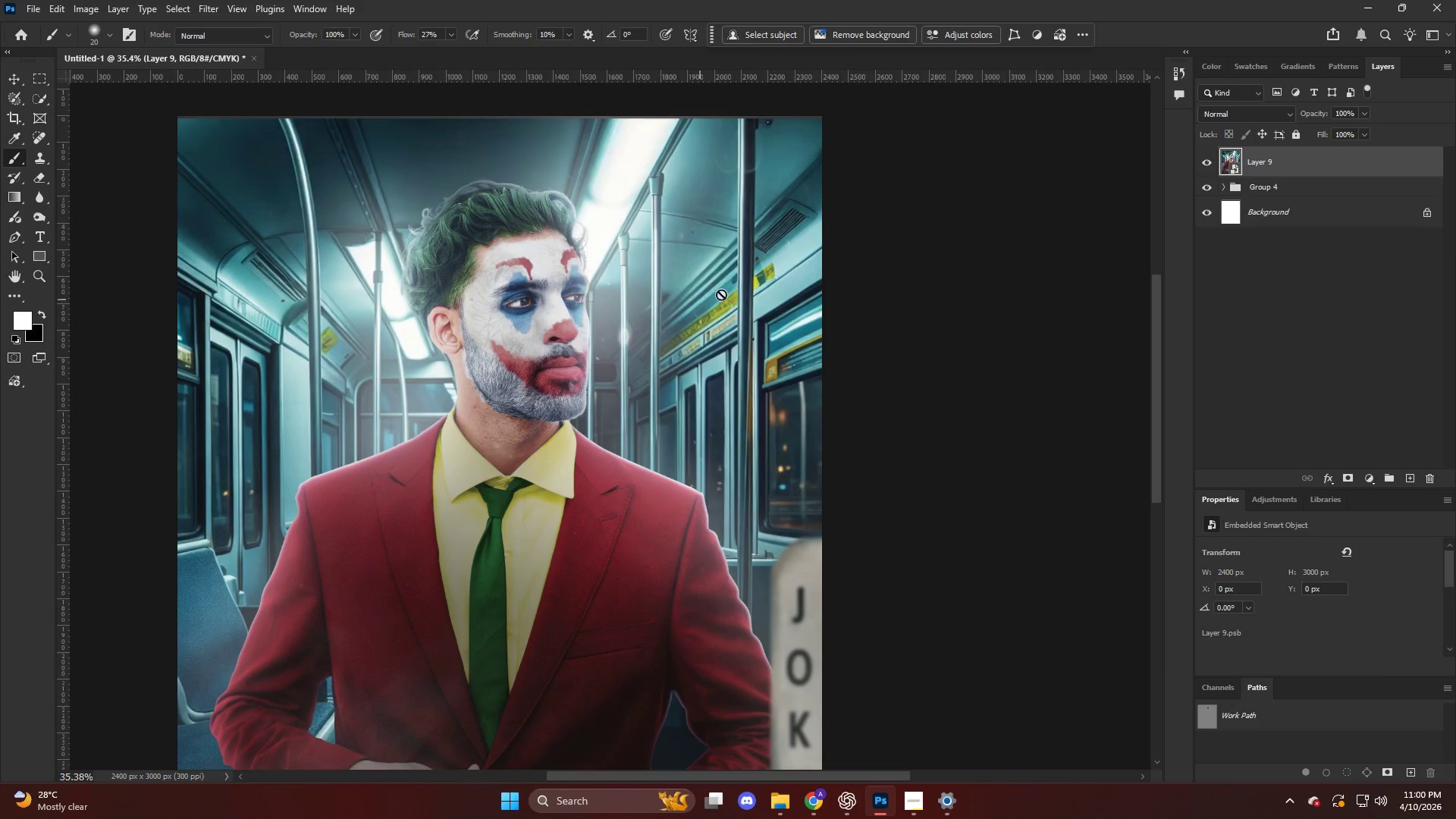 
key(Control+ControlLeft)
 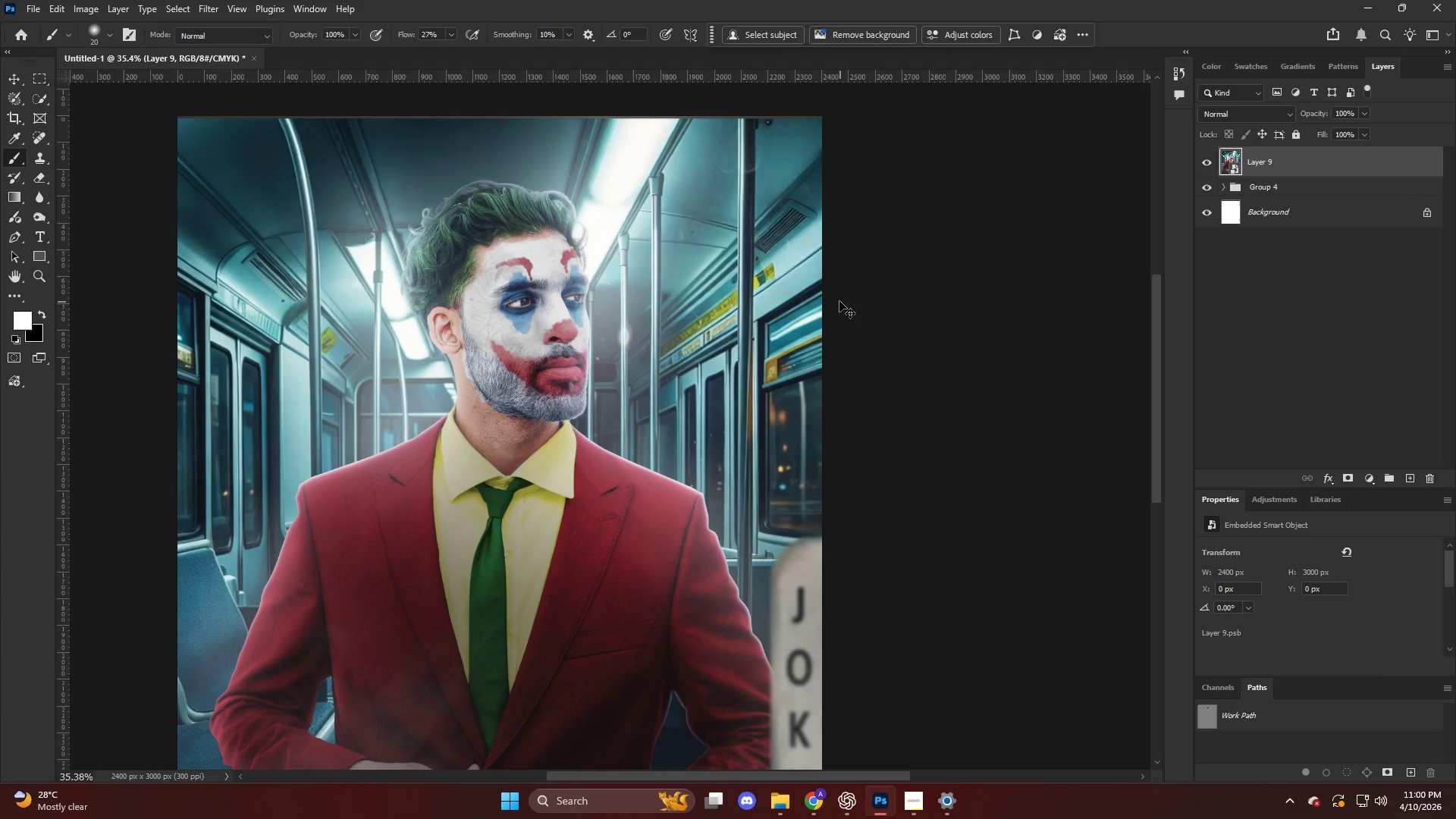 
key(Control+Shift+ShiftLeft)
 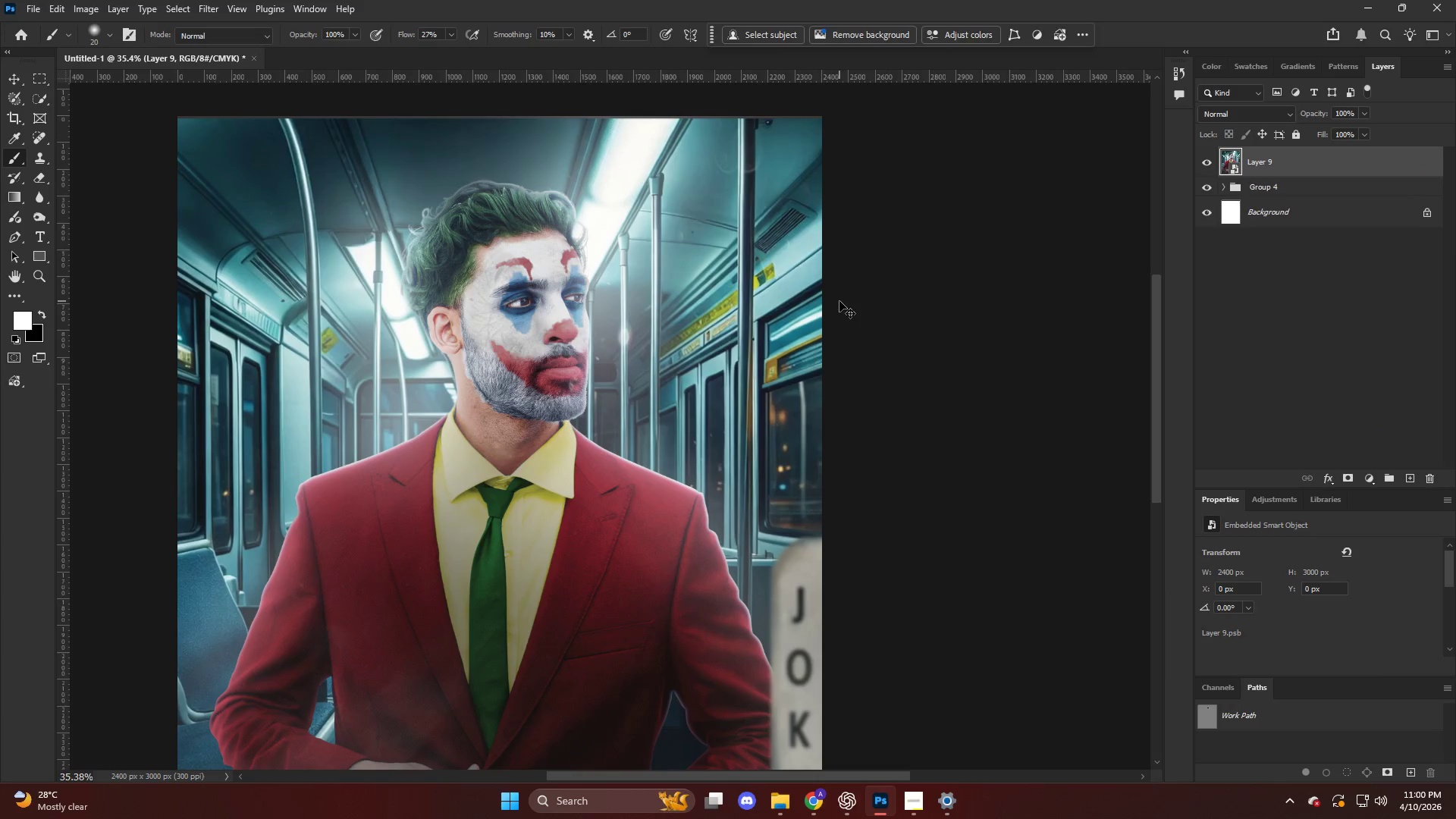 
key(Control+Shift+A)
 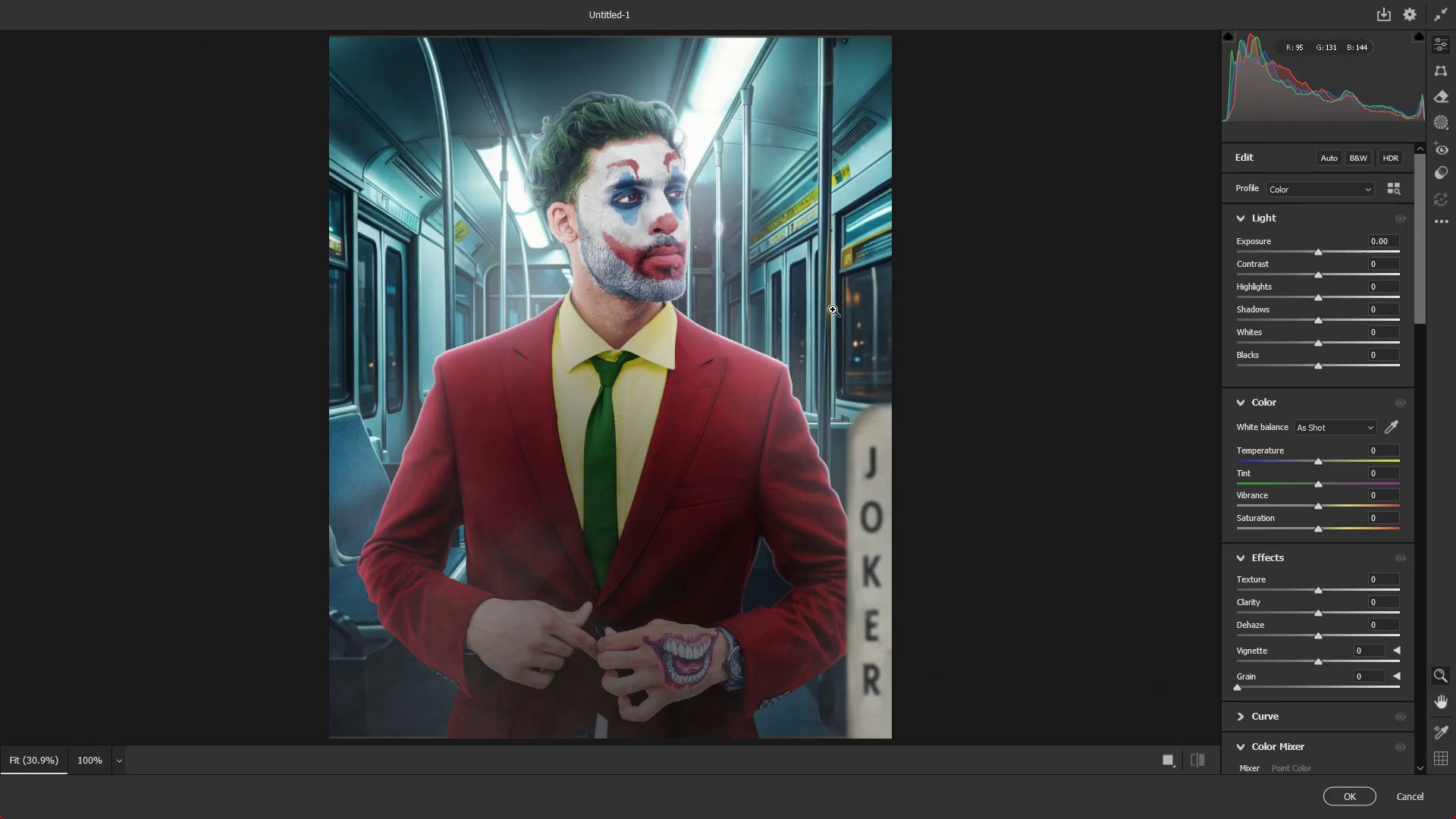 
key(Alt+AltLeft)
 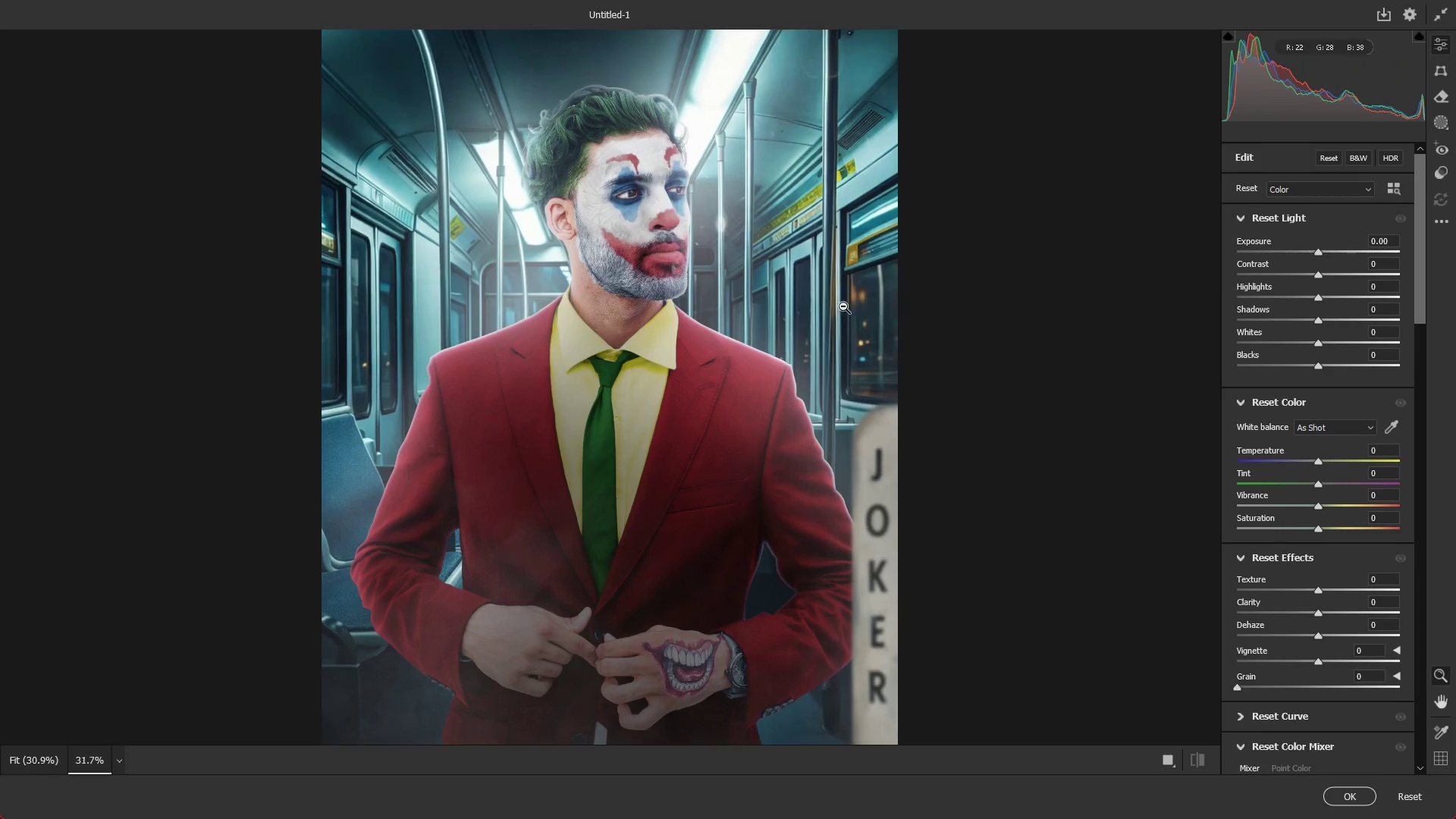 
scroll: coordinate [844, 306], scroll_direction: up, amount: 1.0
 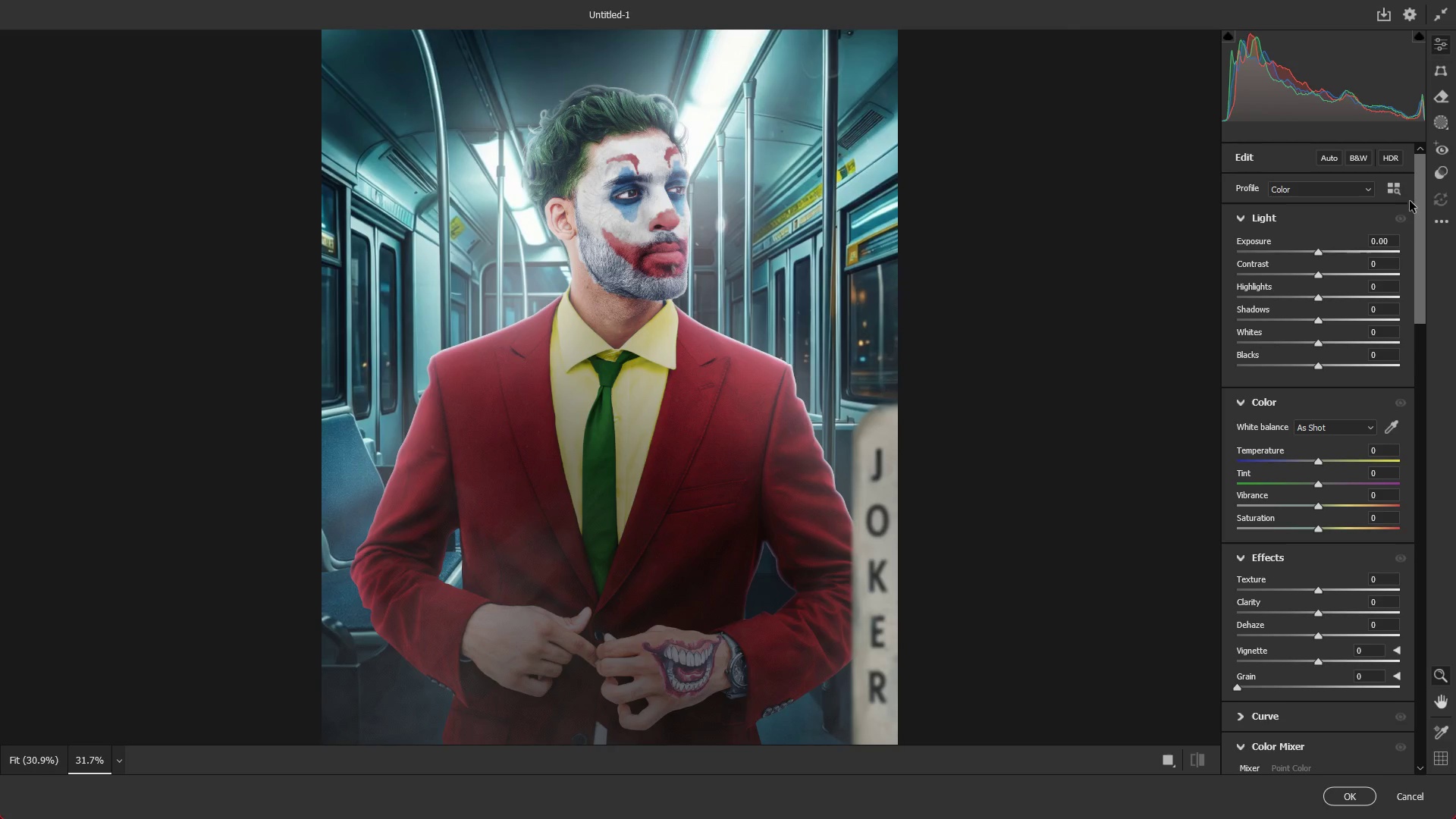 
left_click([1391, 190])
 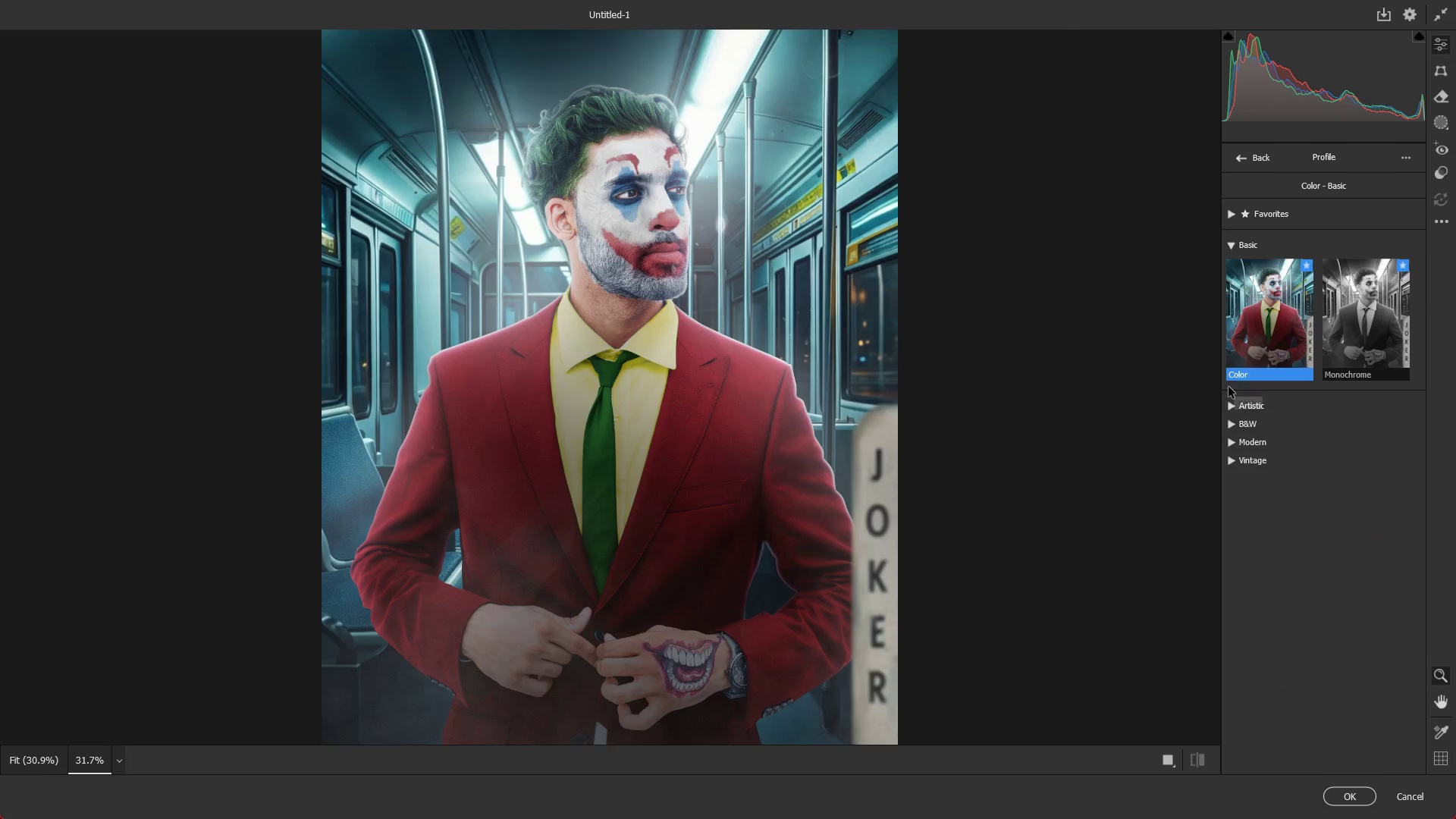 
left_click([1229, 406])
 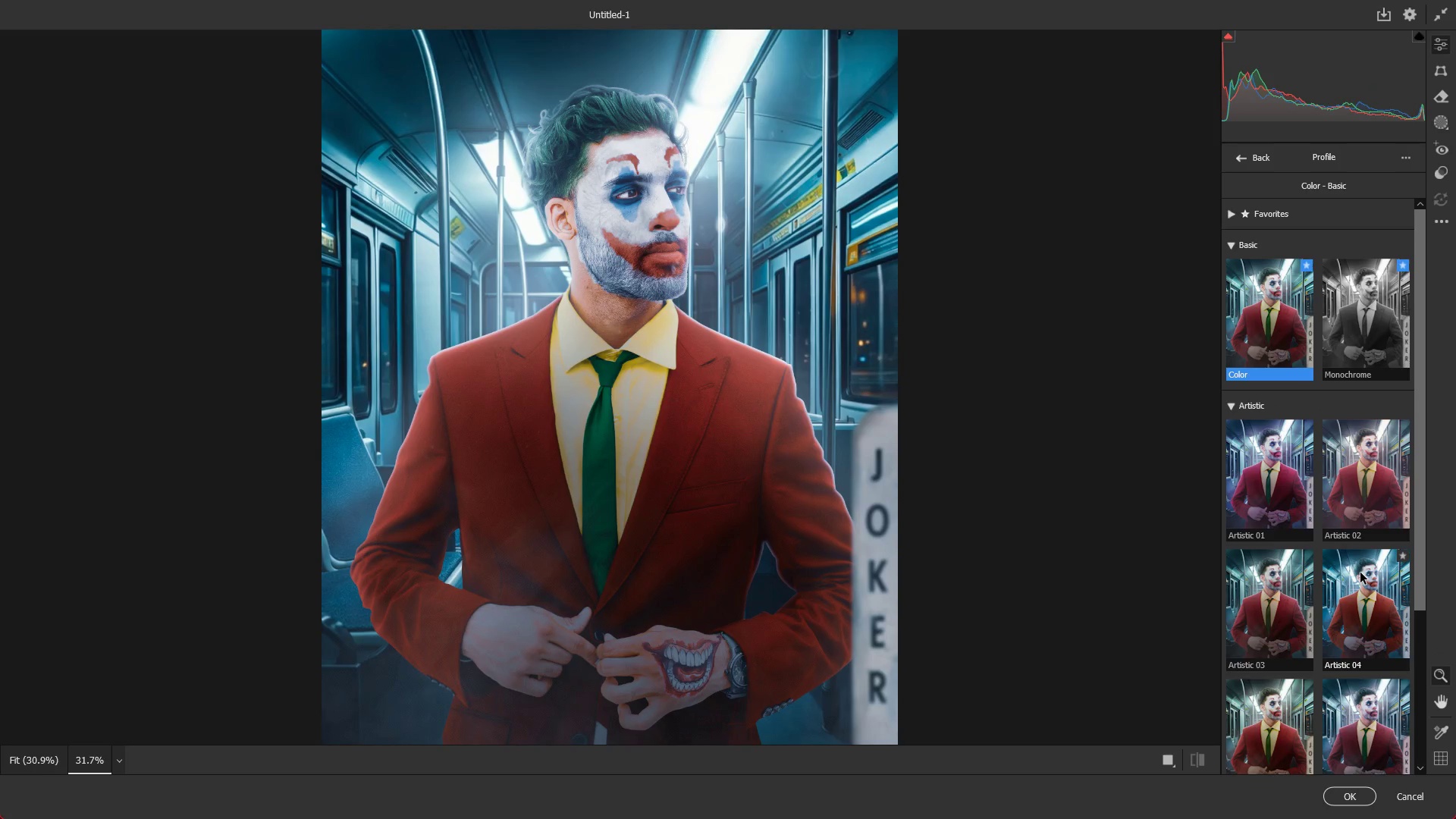 
scroll: coordinate [1278, 594], scroll_direction: down, amount: 7.0
 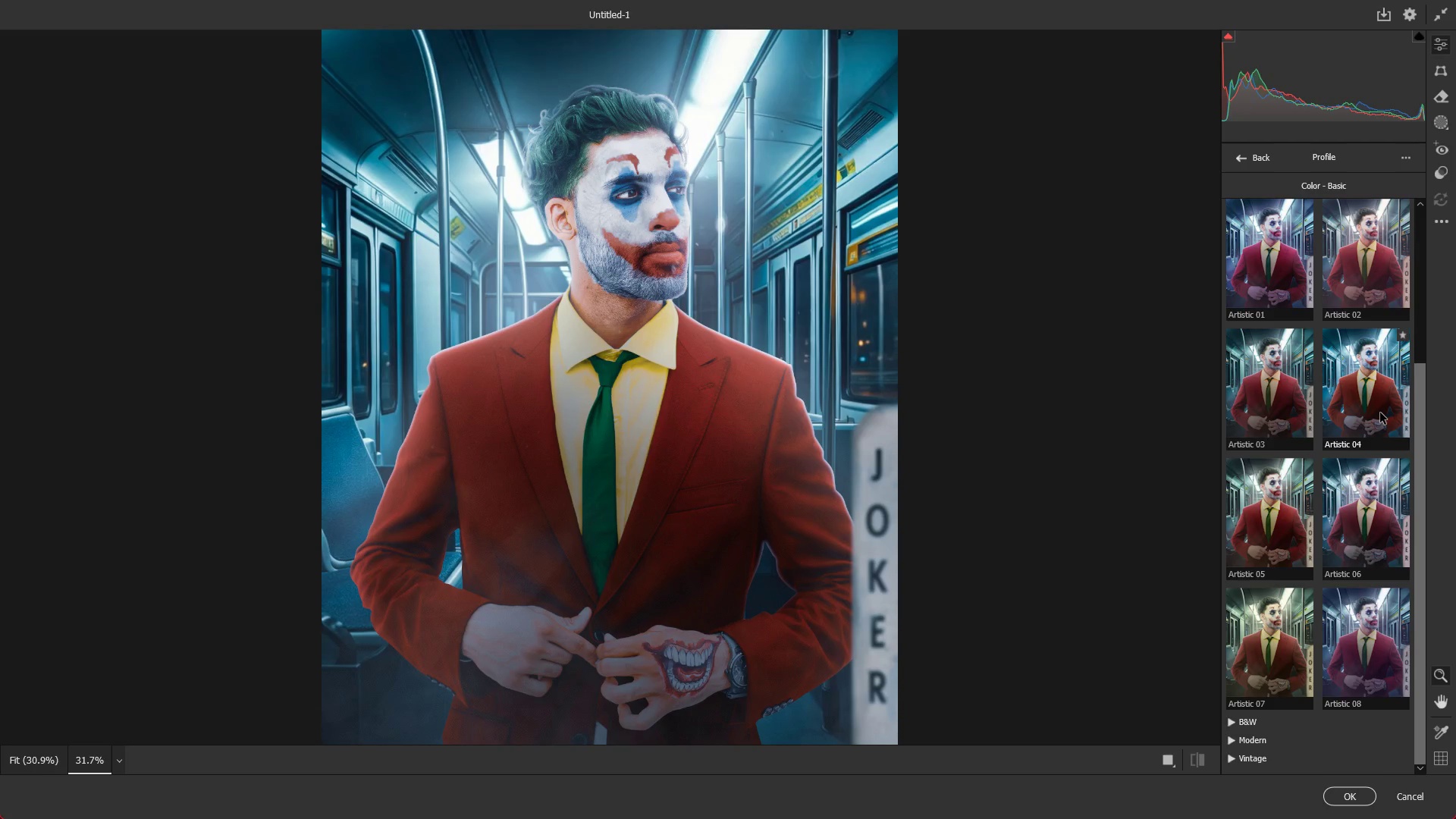 
wait(5.12)
 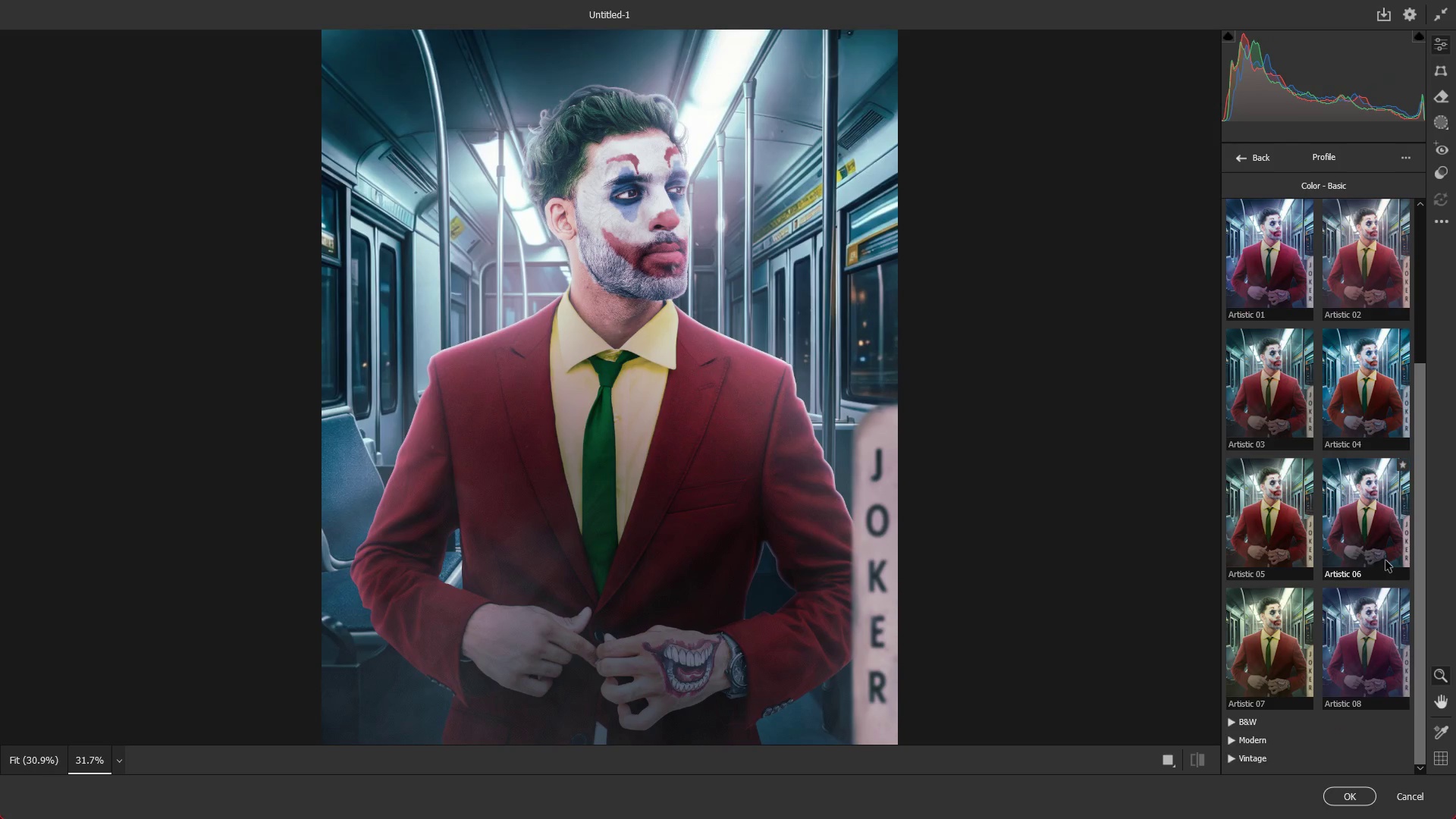 
scroll: coordinate [1328, 340], scroll_direction: up, amount: 2.0
 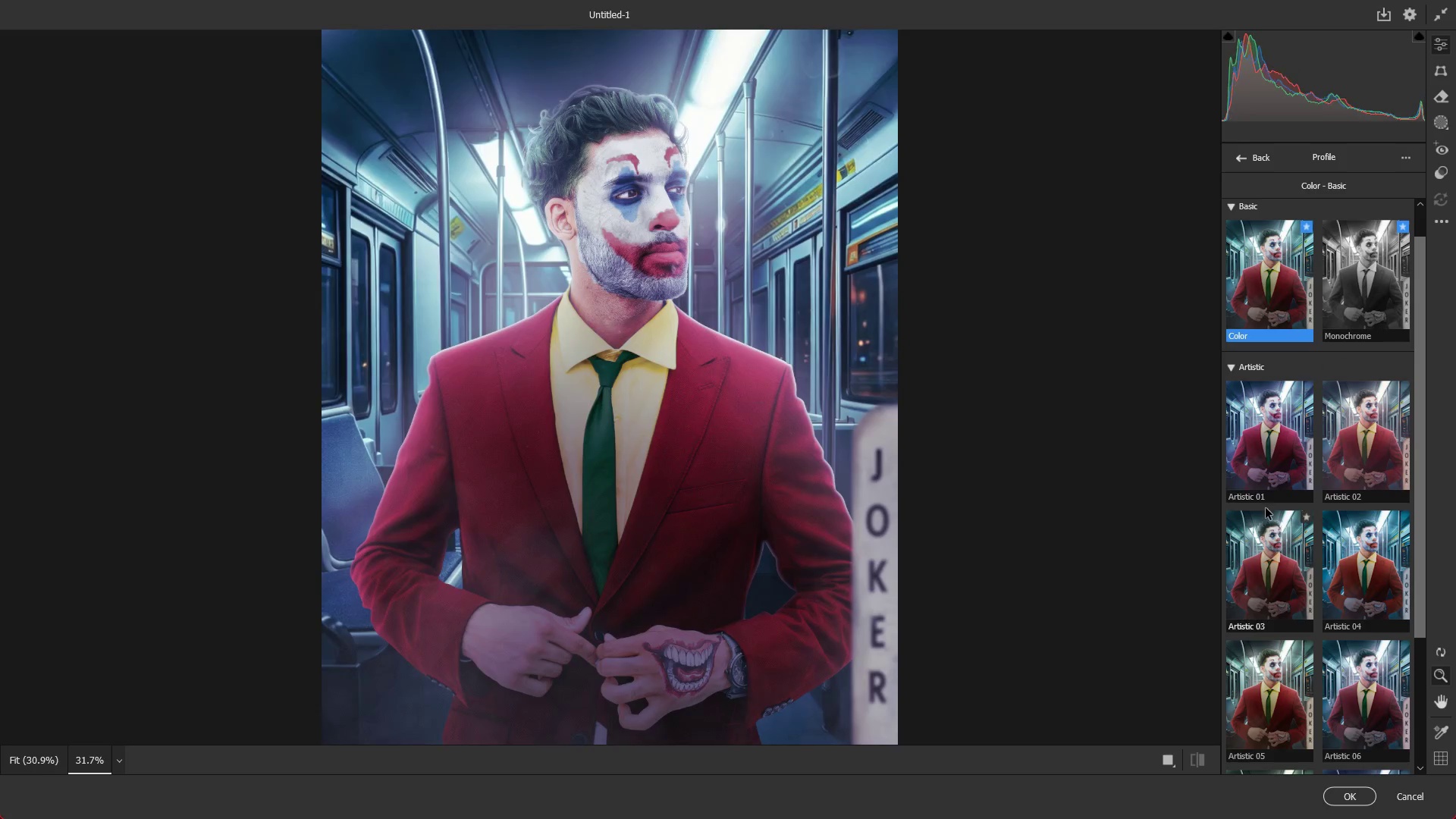 
left_click([1267, 574])
 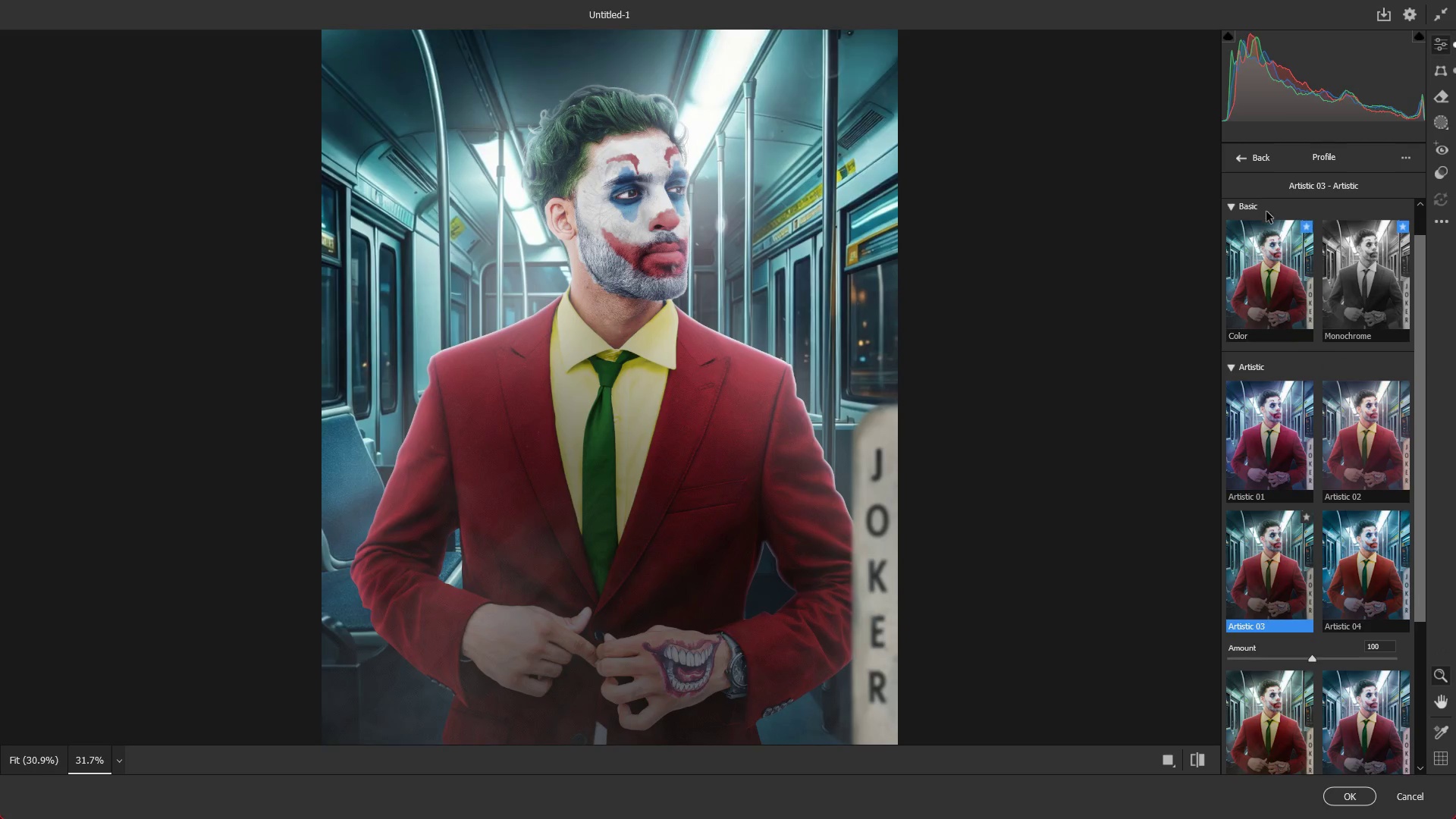 
scroll: coordinate [1270, 219], scroll_direction: up, amount: 2.0
 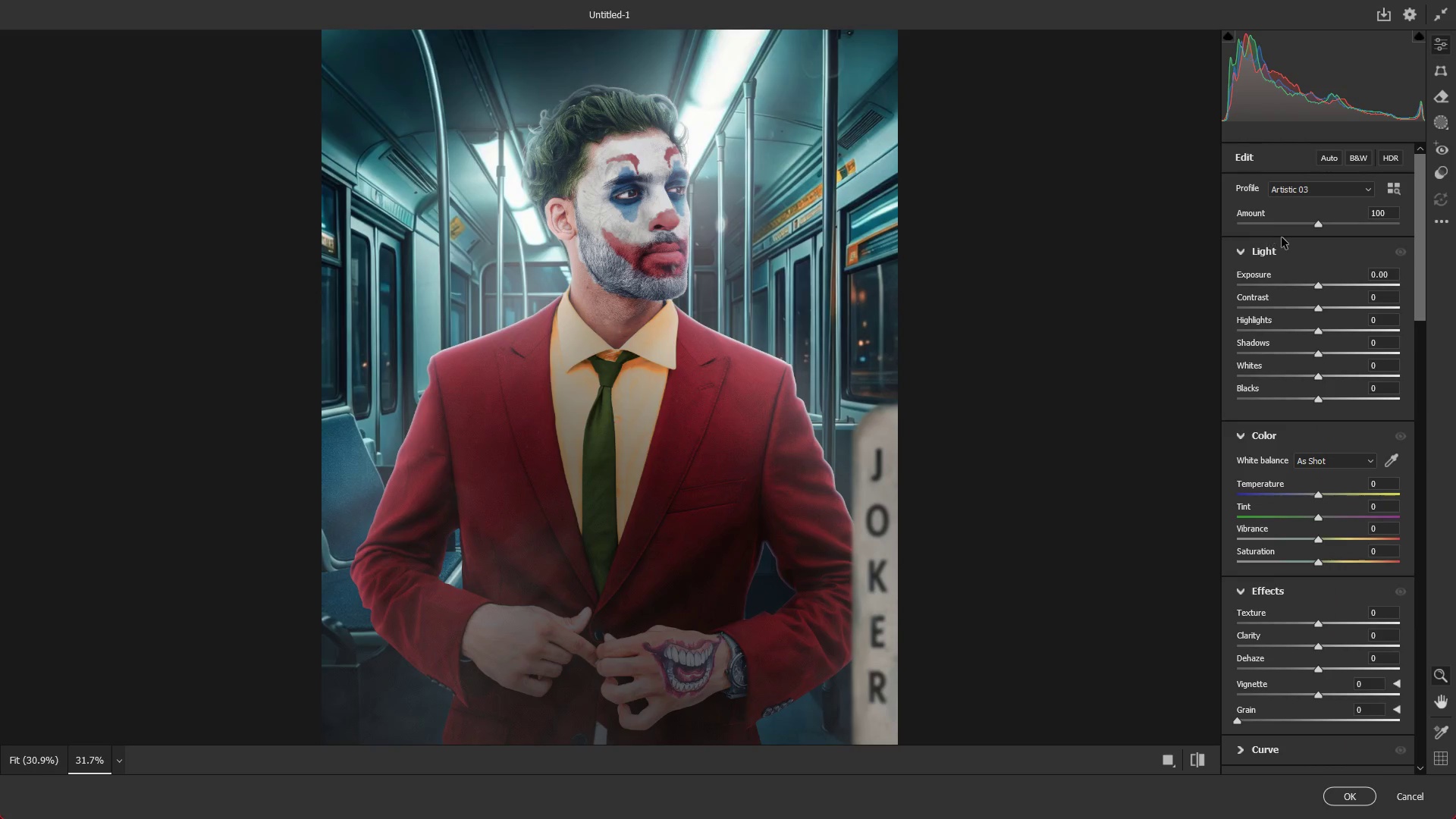 
left_click_drag(start_coordinate=[1315, 222], to_coordinate=[1296, 254])
 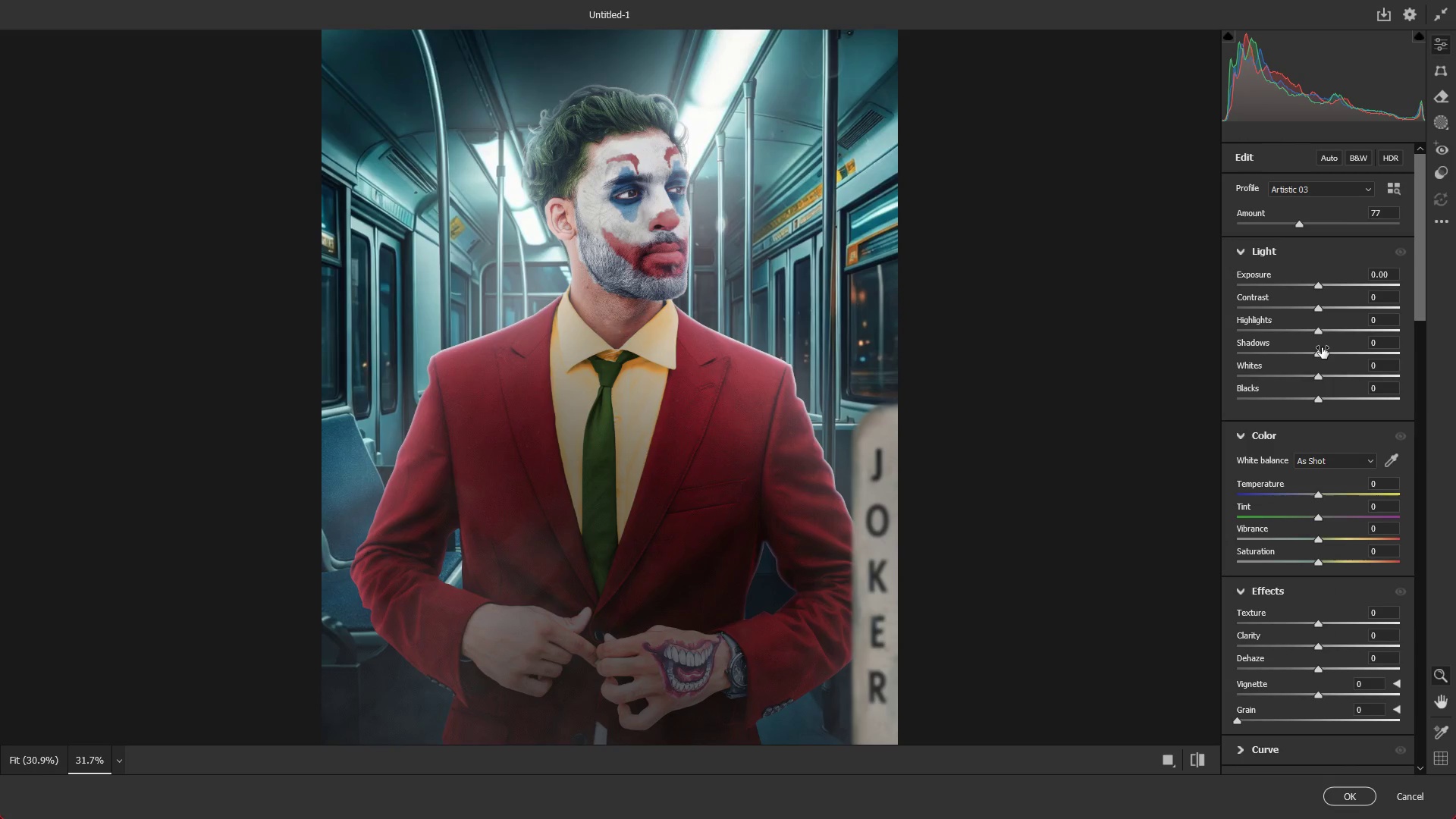 
left_click_drag(start_coordinate=[1322, 347], to_coordinate=[1345, 353])
 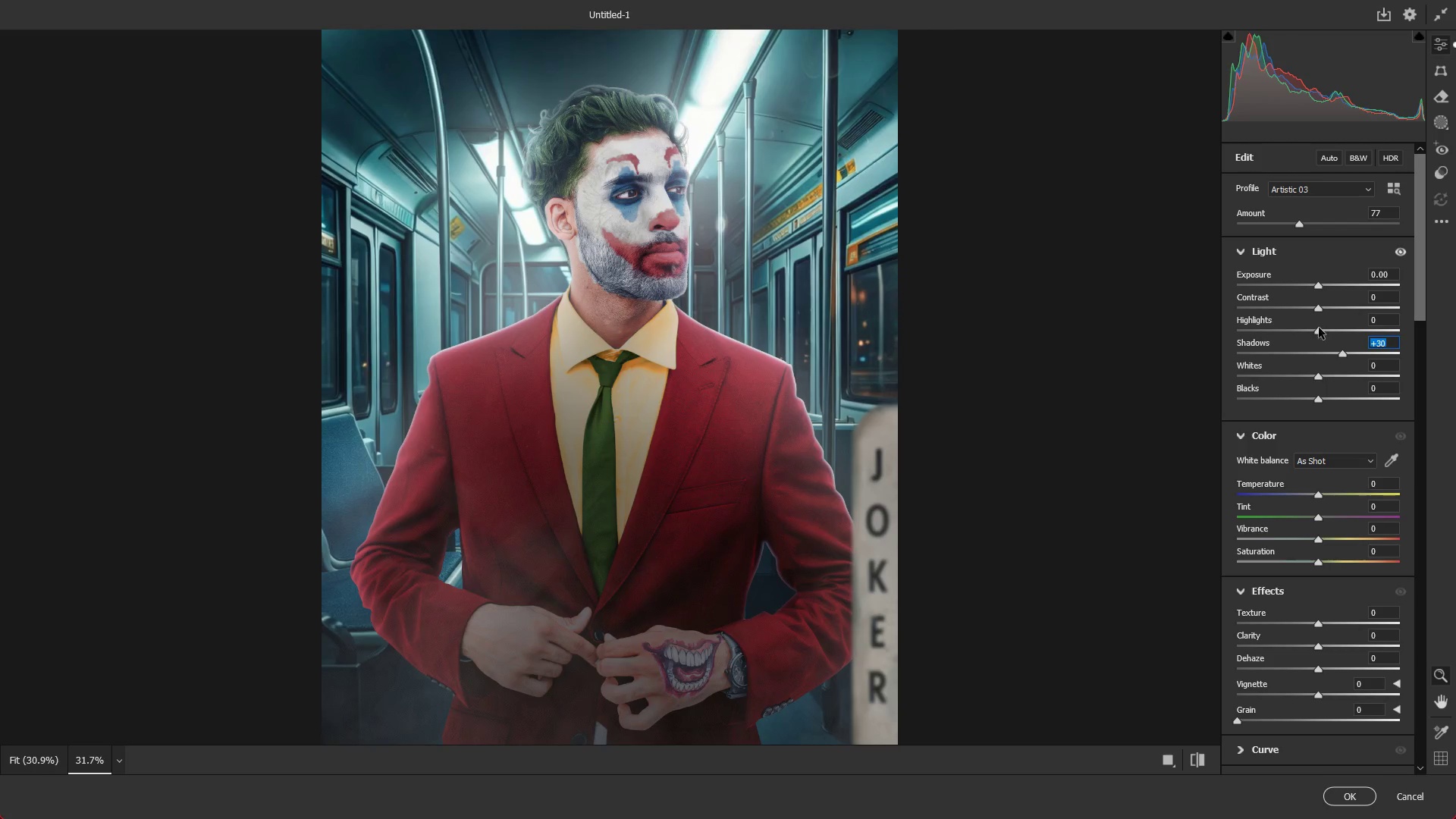 
left_click_drag(start_coordinate=[1313, 300], to_coordinate=[1331, 309])
 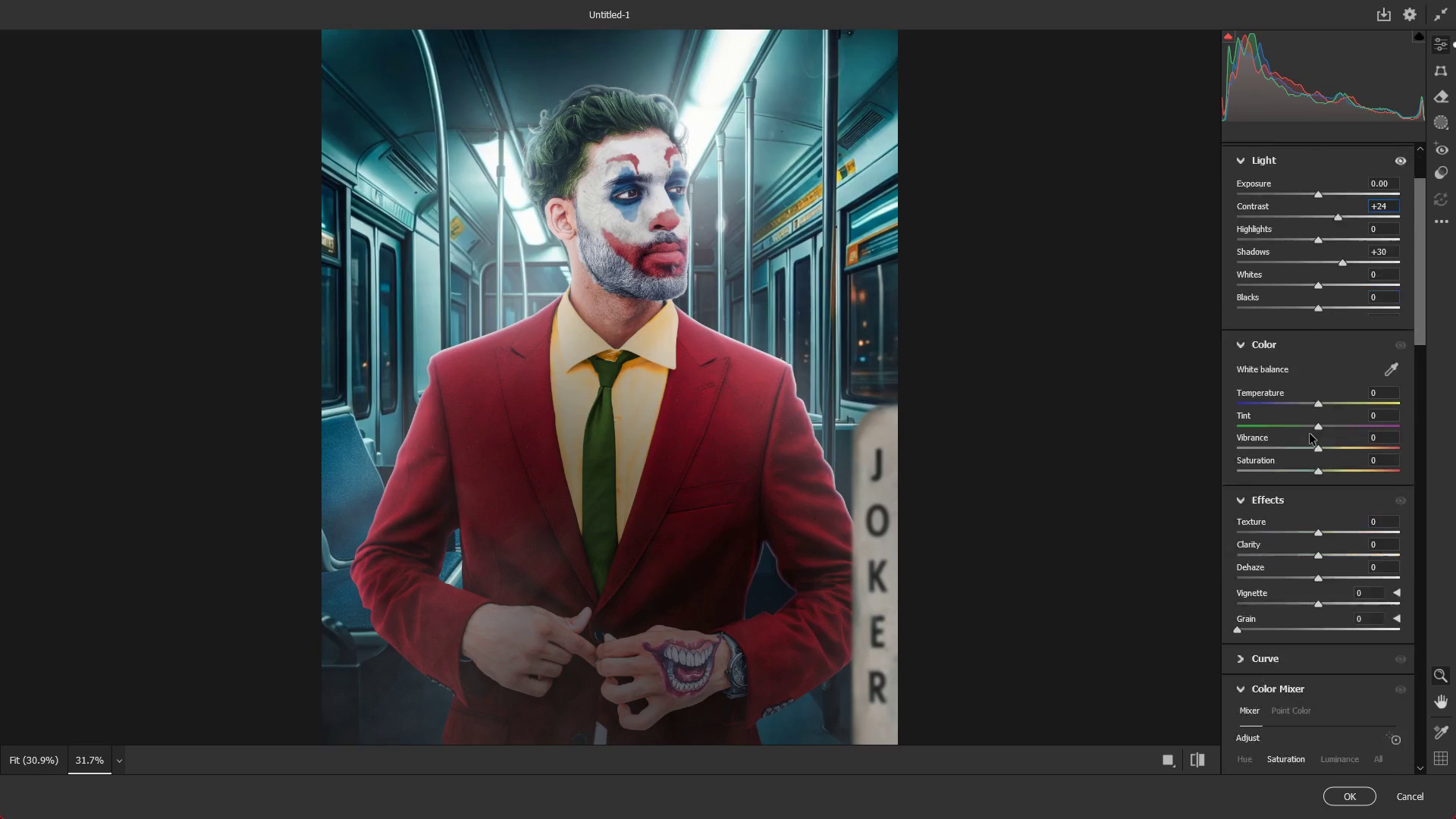 
scroll: coordinate [1287, 421], scroll_direction: down, amount: 13.0
 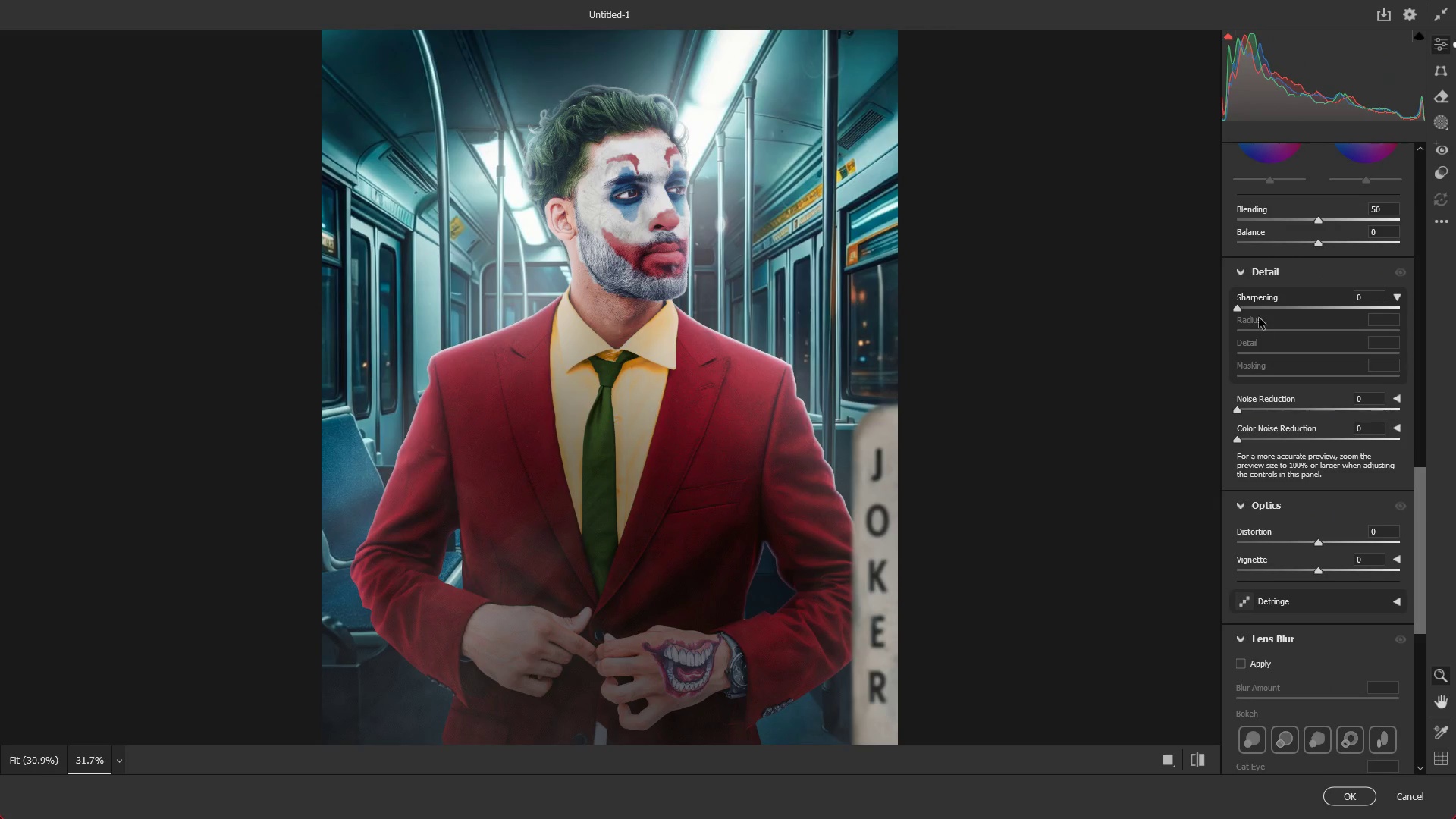 
left_click_drag(start_coordinate=[1241, 301], to_coordinate=[1275, 306])
 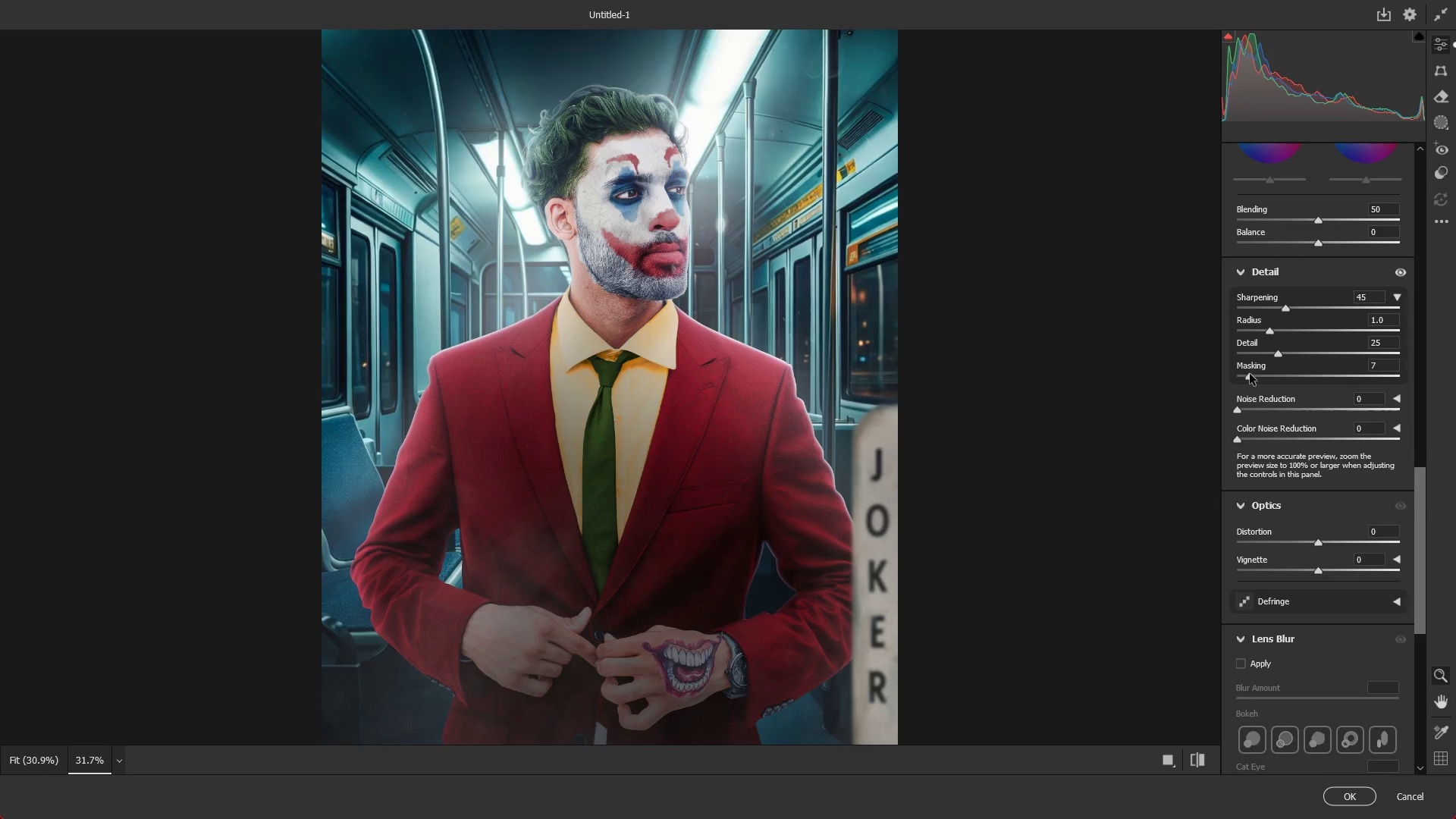 
key(Alt+AltLeft)
 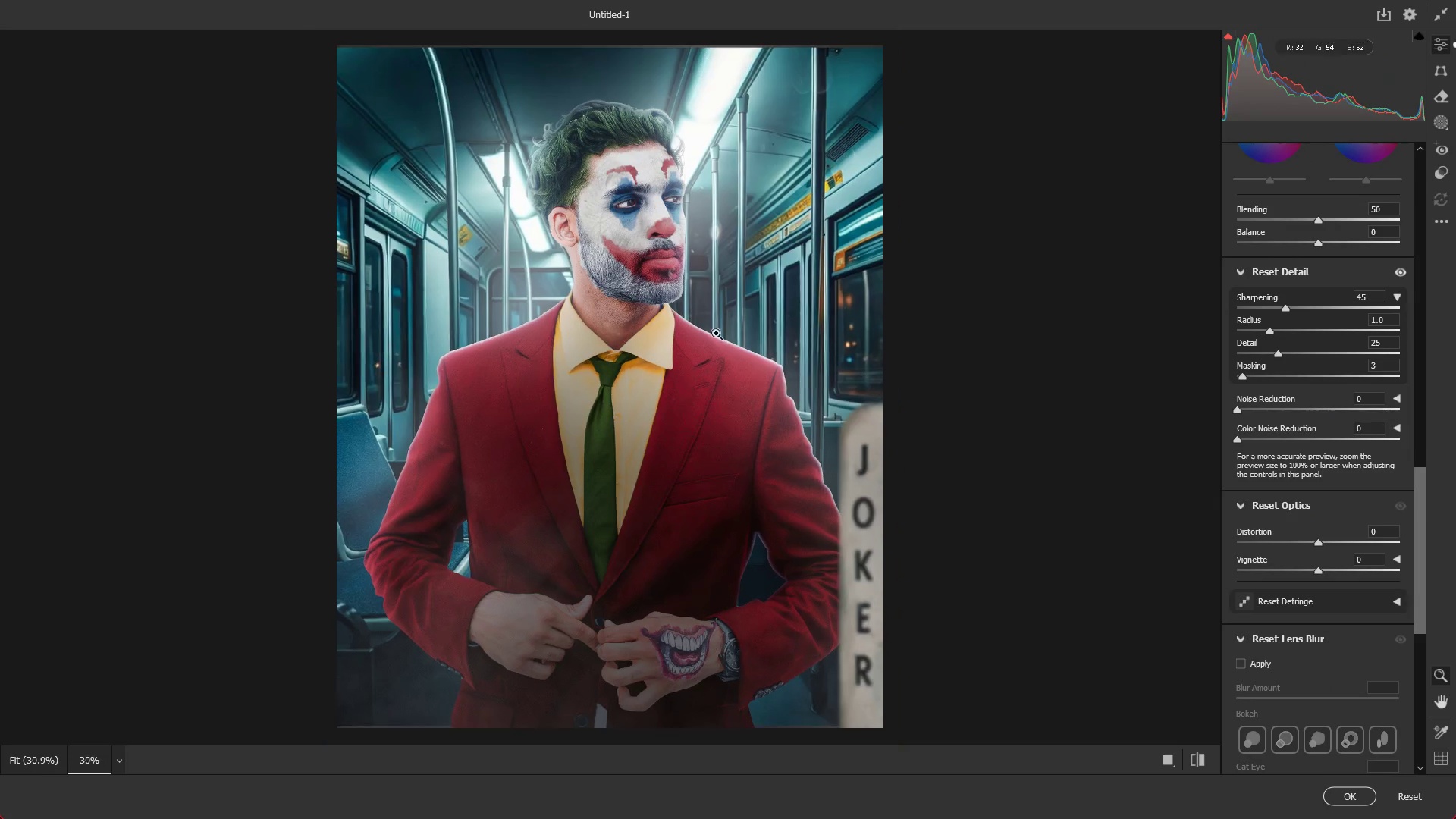 
hold_key(key=AltLeft, duration=0.55)
 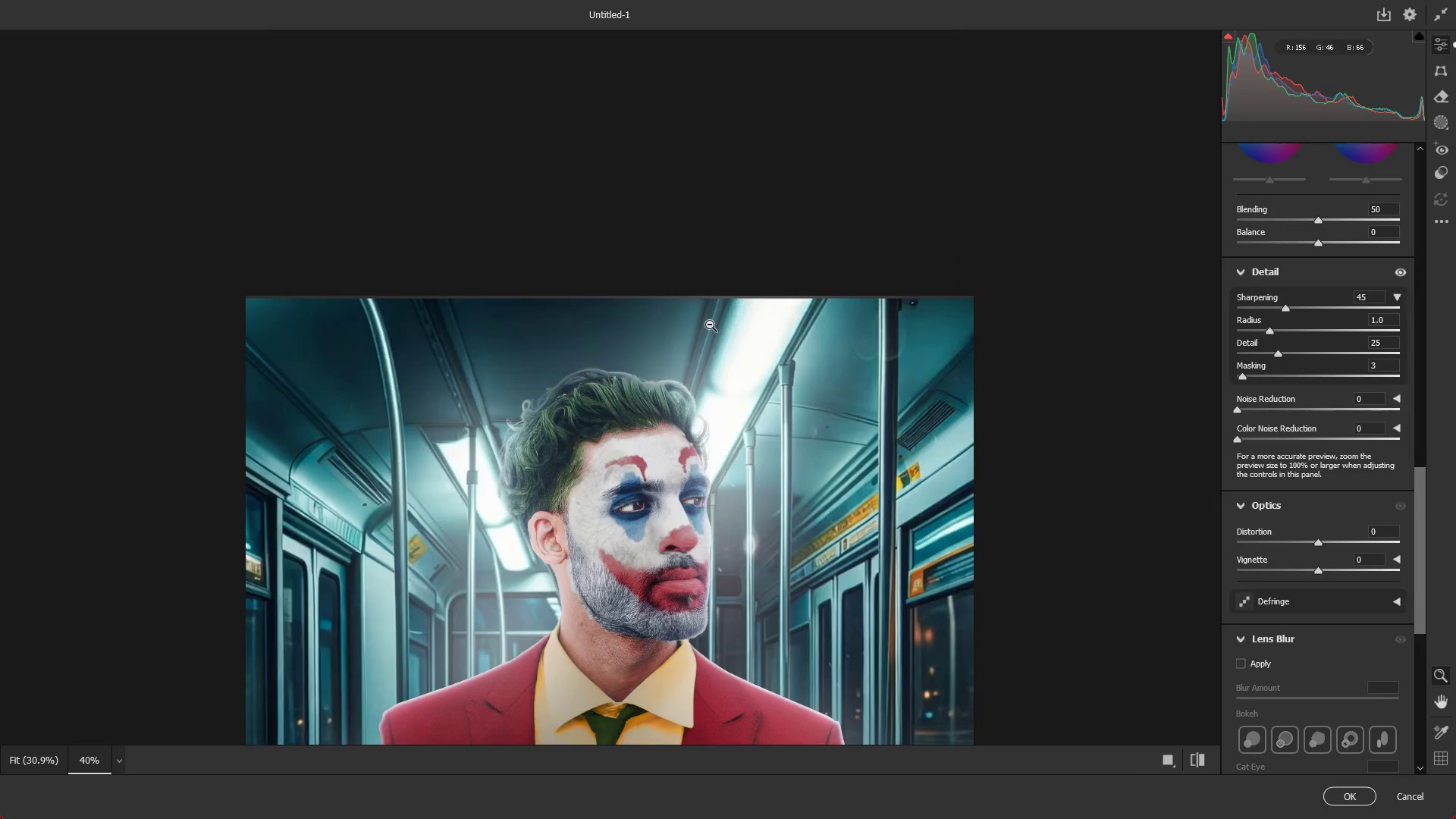 
key(Alt+AltLeft)
 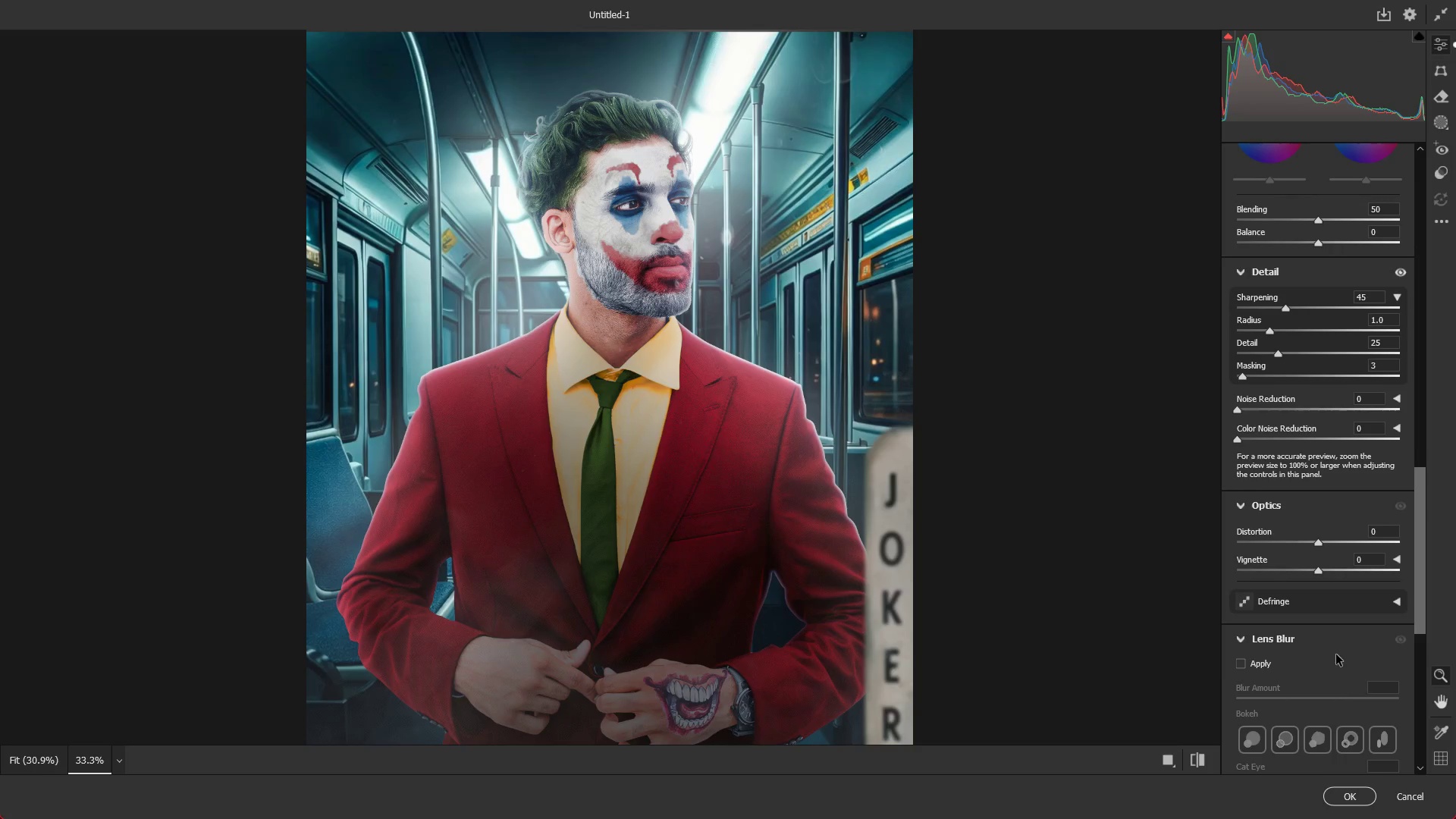 
scroll: coordinate [711, 326], scroll_direction: up, amount: 7.0
 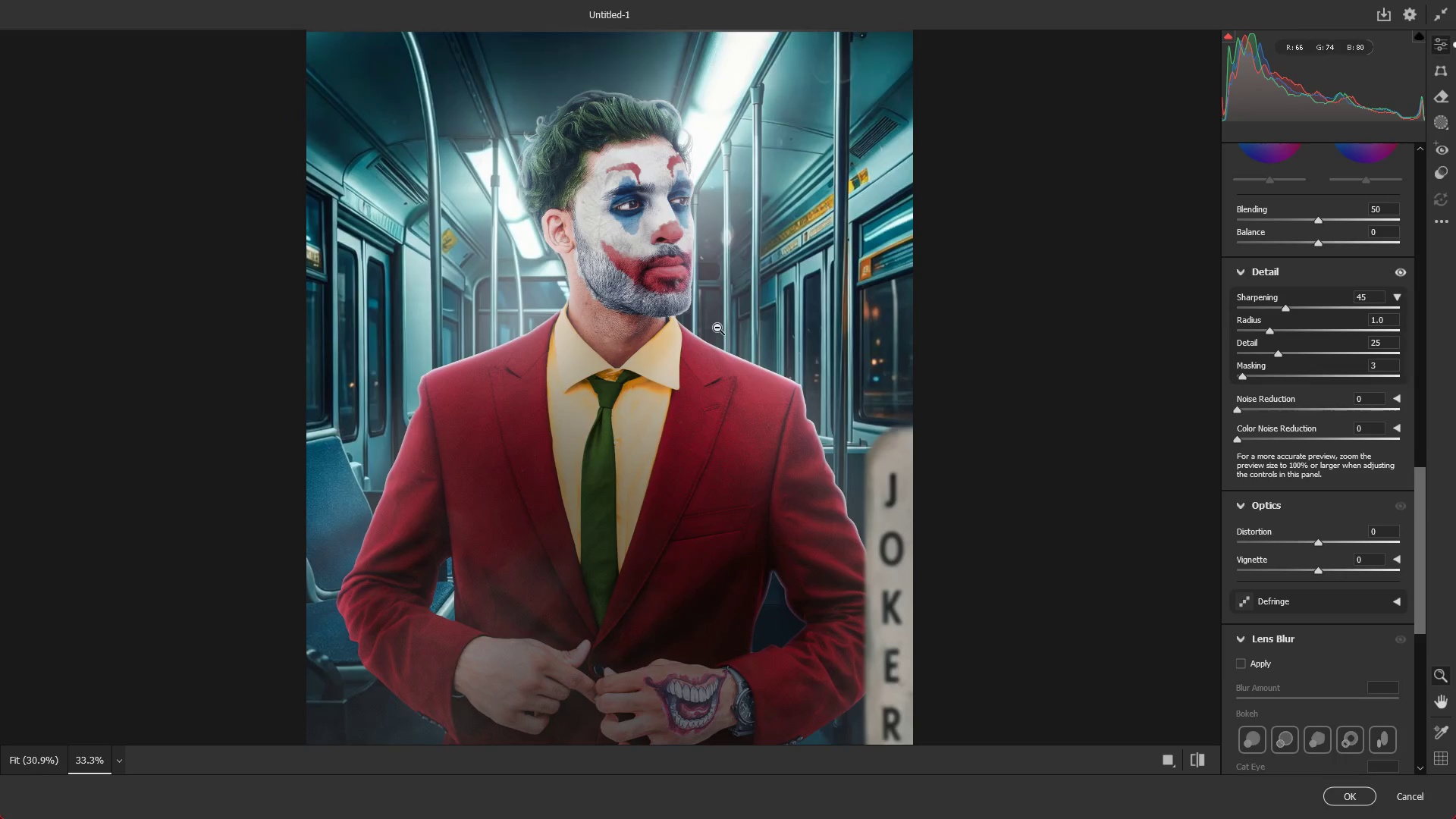 
left_click([1351, 794])
 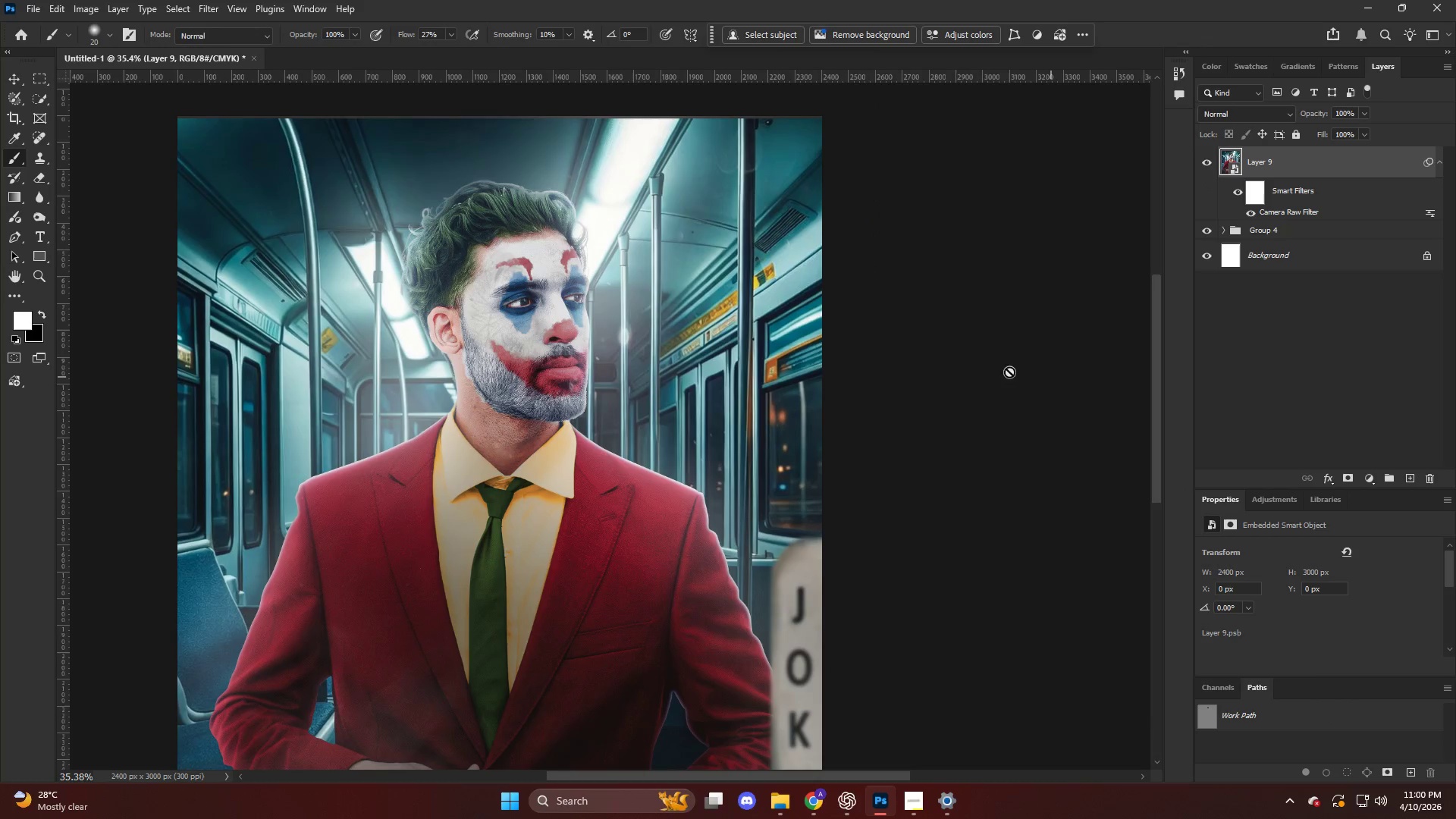 
key(Alt+AltLeft)
 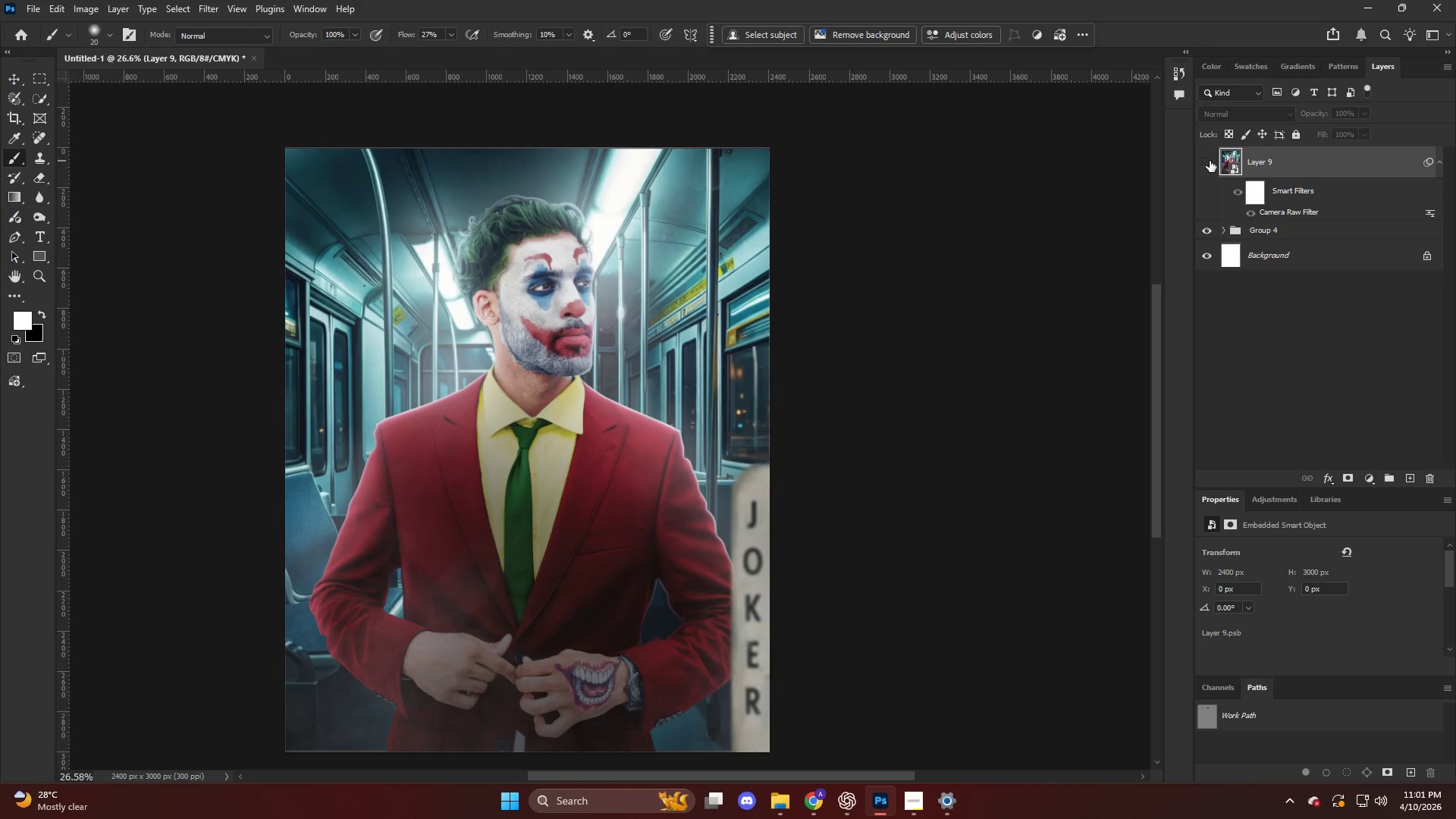 
scroll: coordinate [875, 350], scroll_direction: down, amount: 8.0
 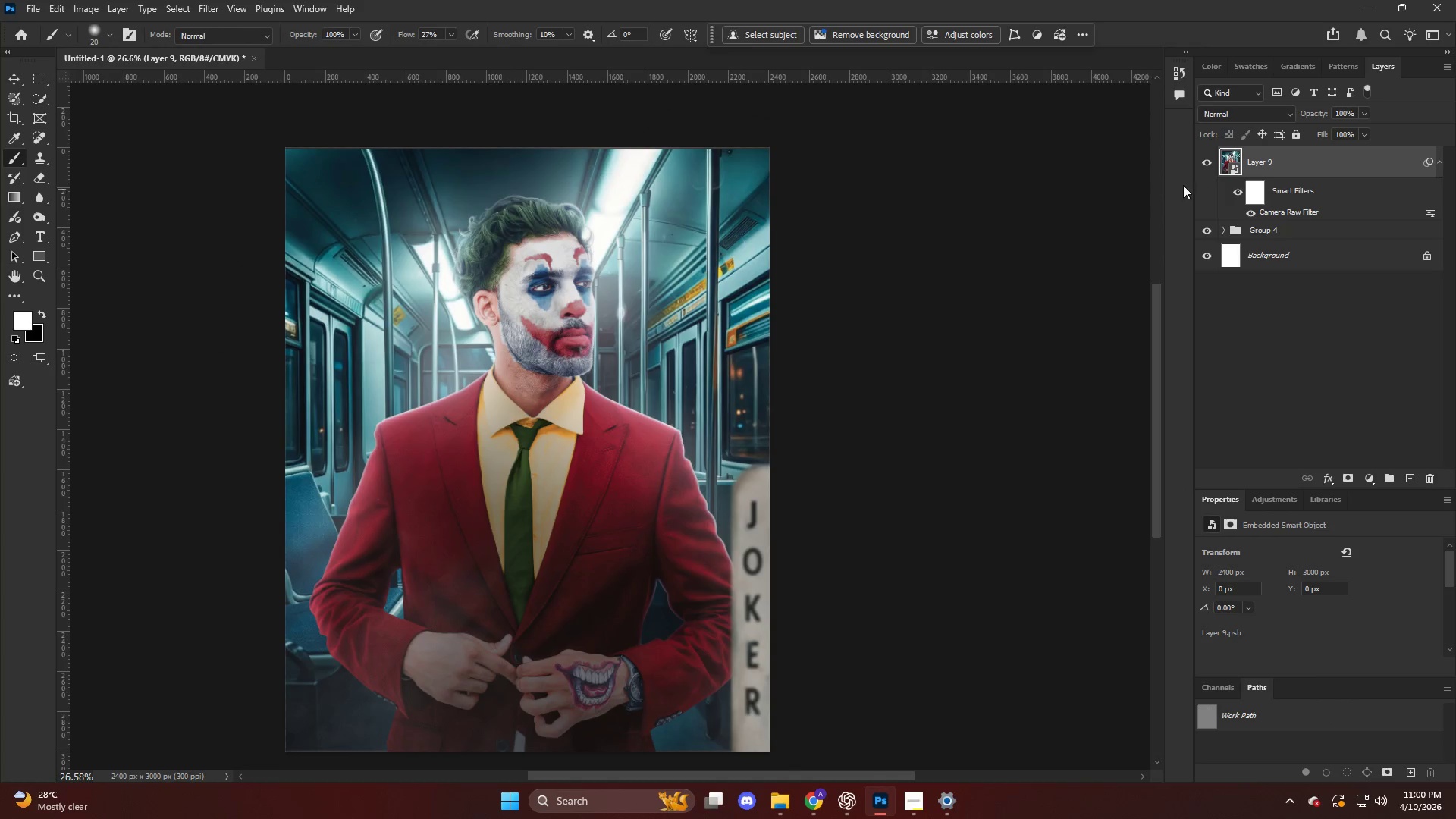 
key(Alt+AltLeft)
 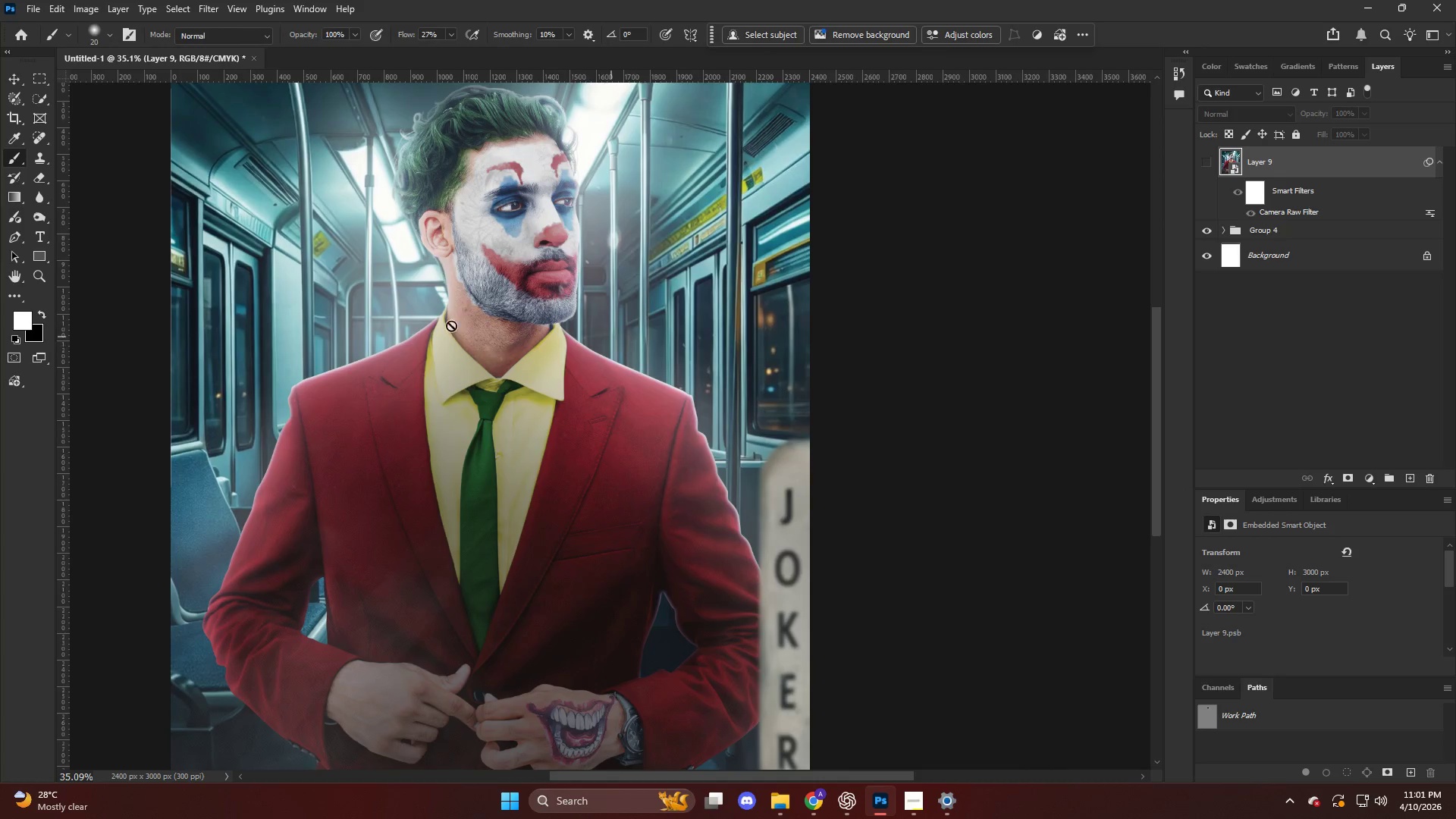 
key(V)
 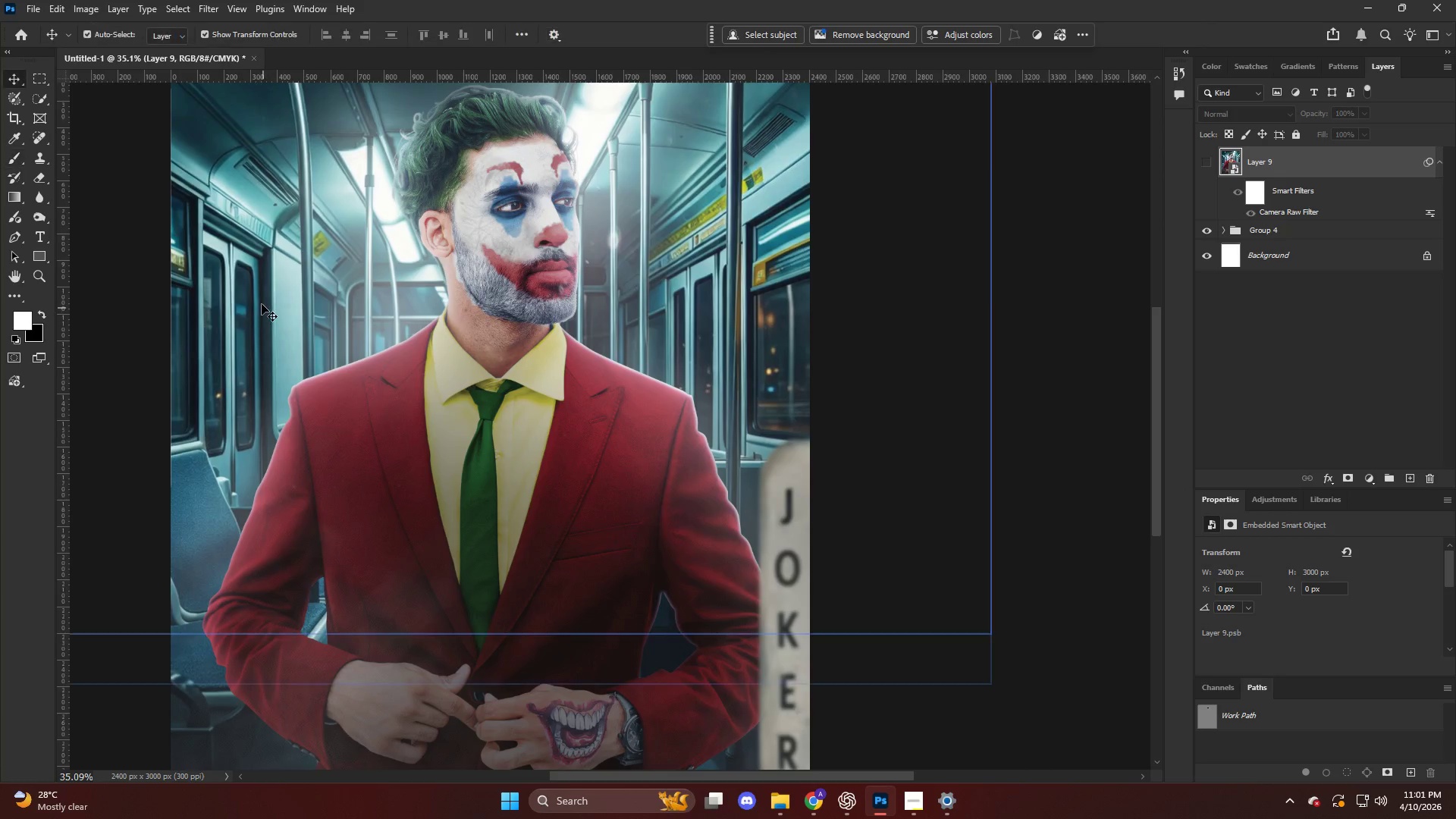 
scroll: coordinate [642, 341], scroll_direction: down, amount: 1.0
 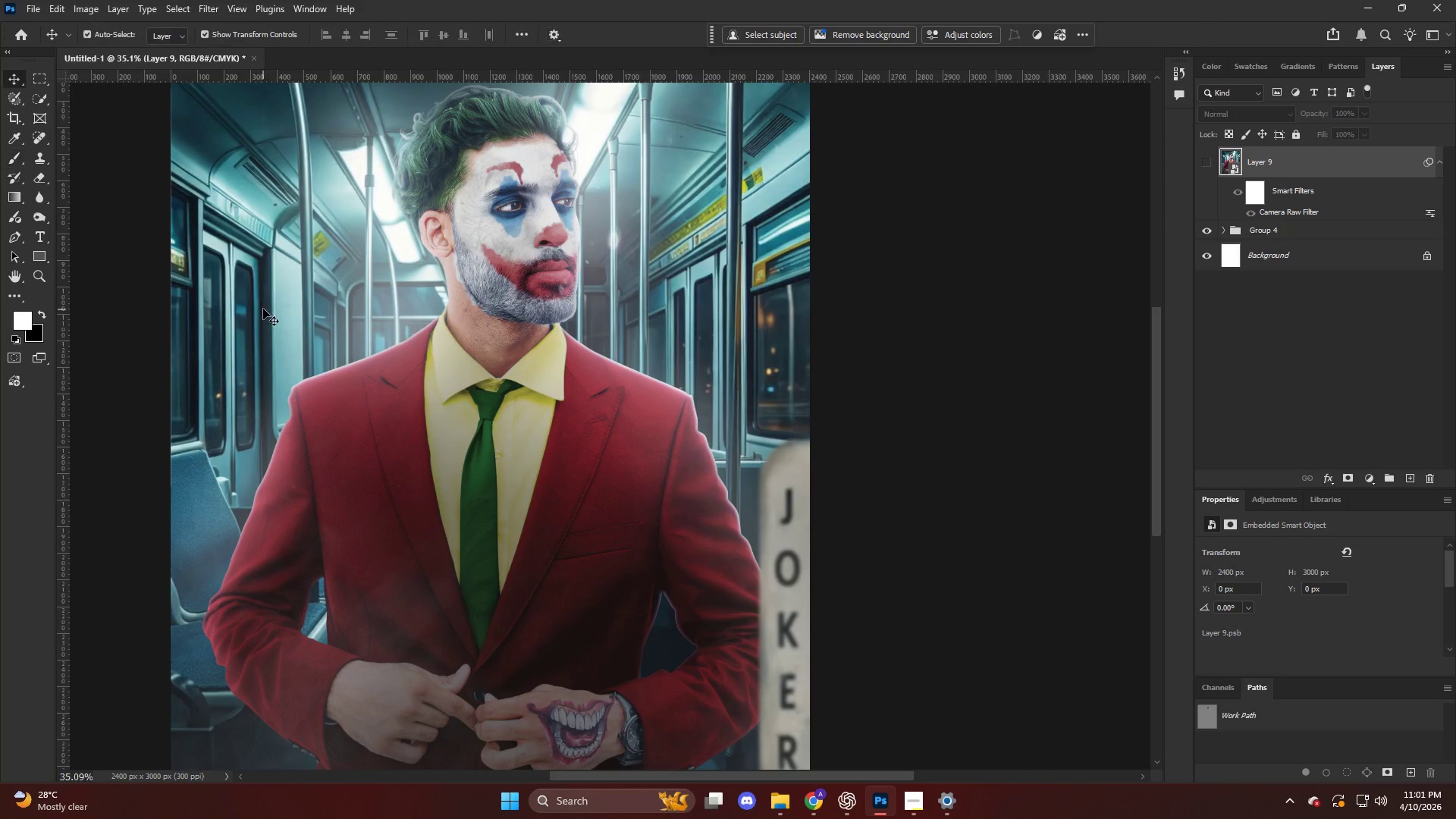 
left_click([262, 303])
 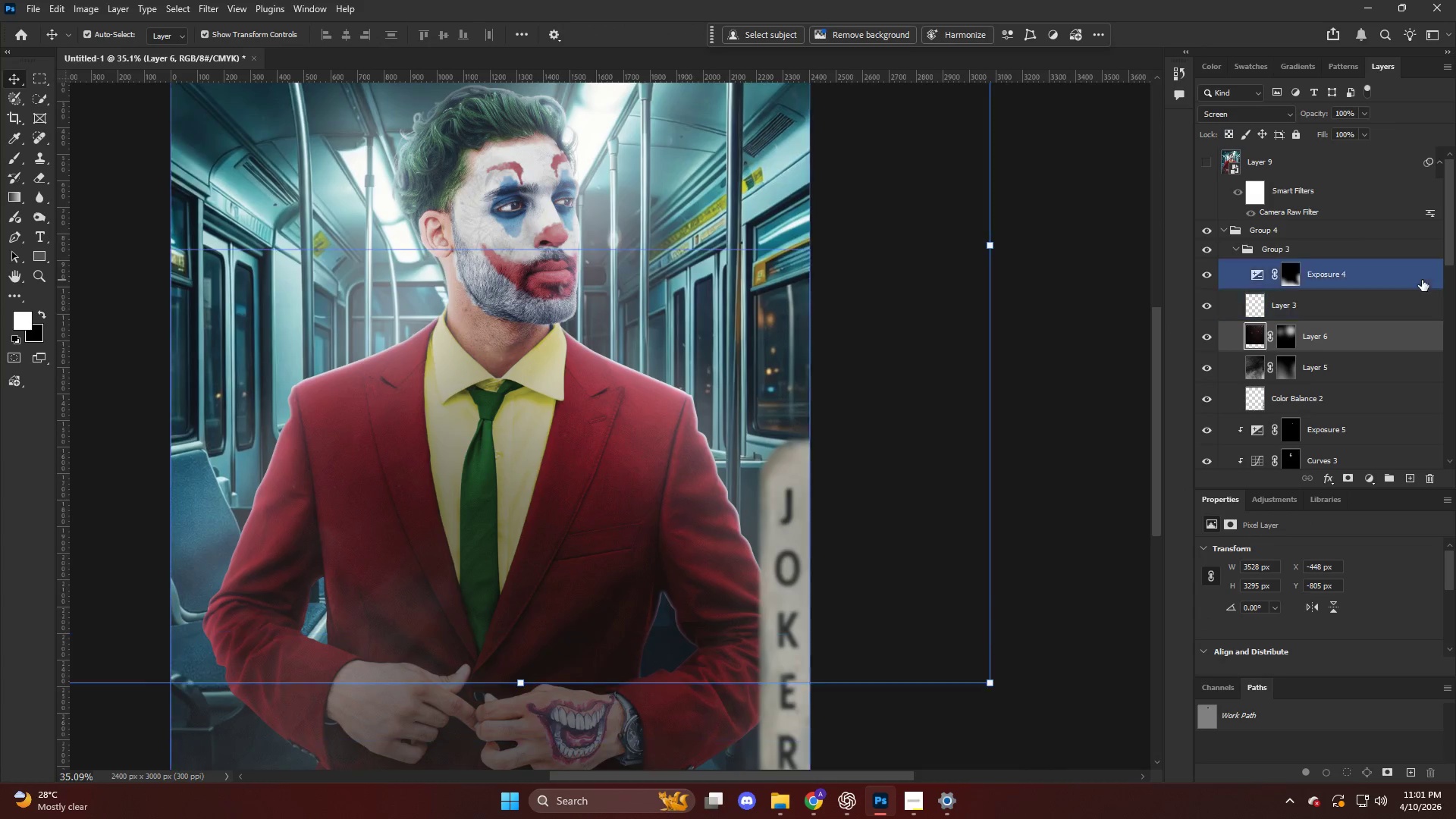 
scroll: coordinate [1357, 344], scroll_direction: down, amount: 11.0
 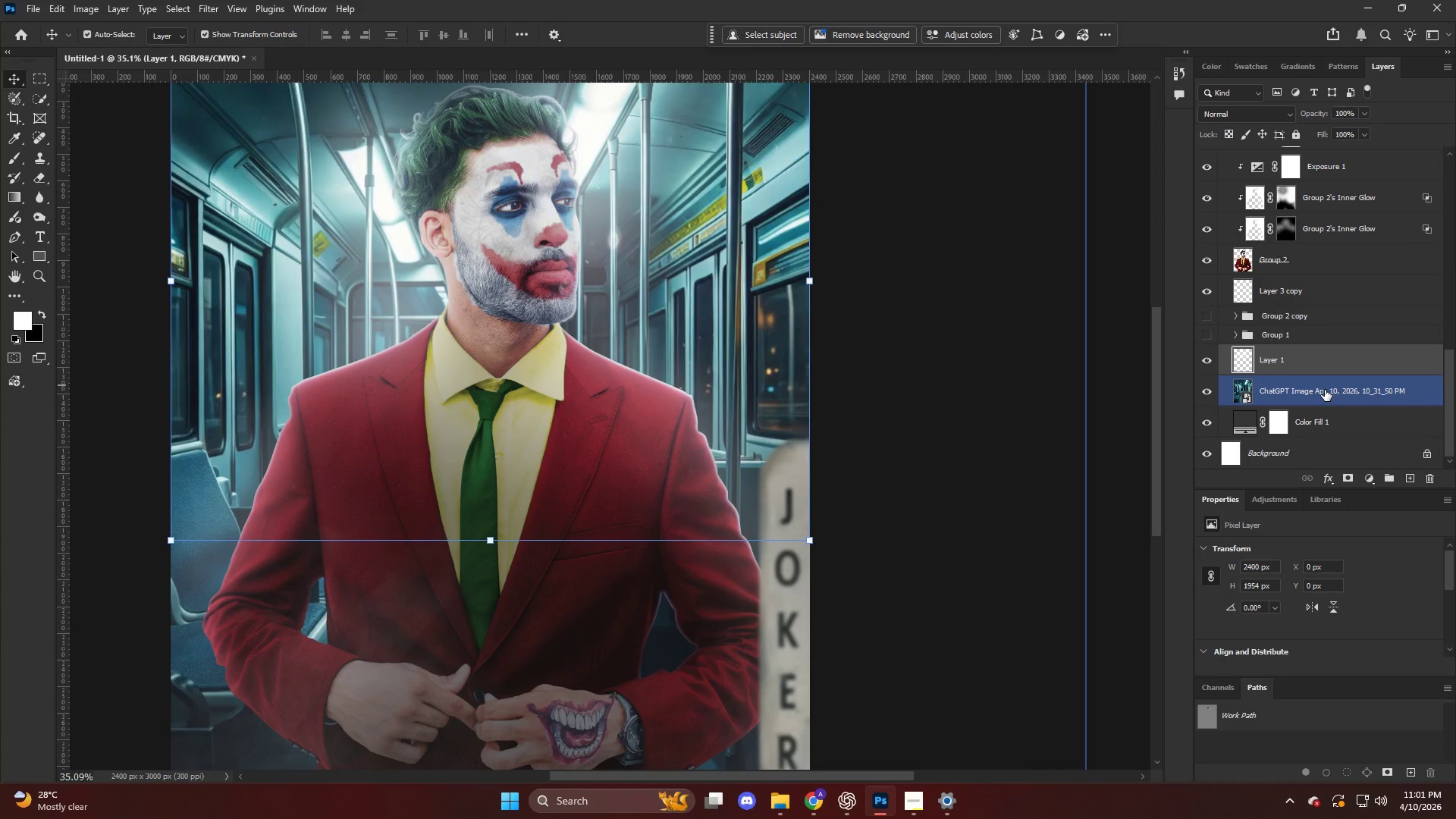 
left_click([1323, 390])
 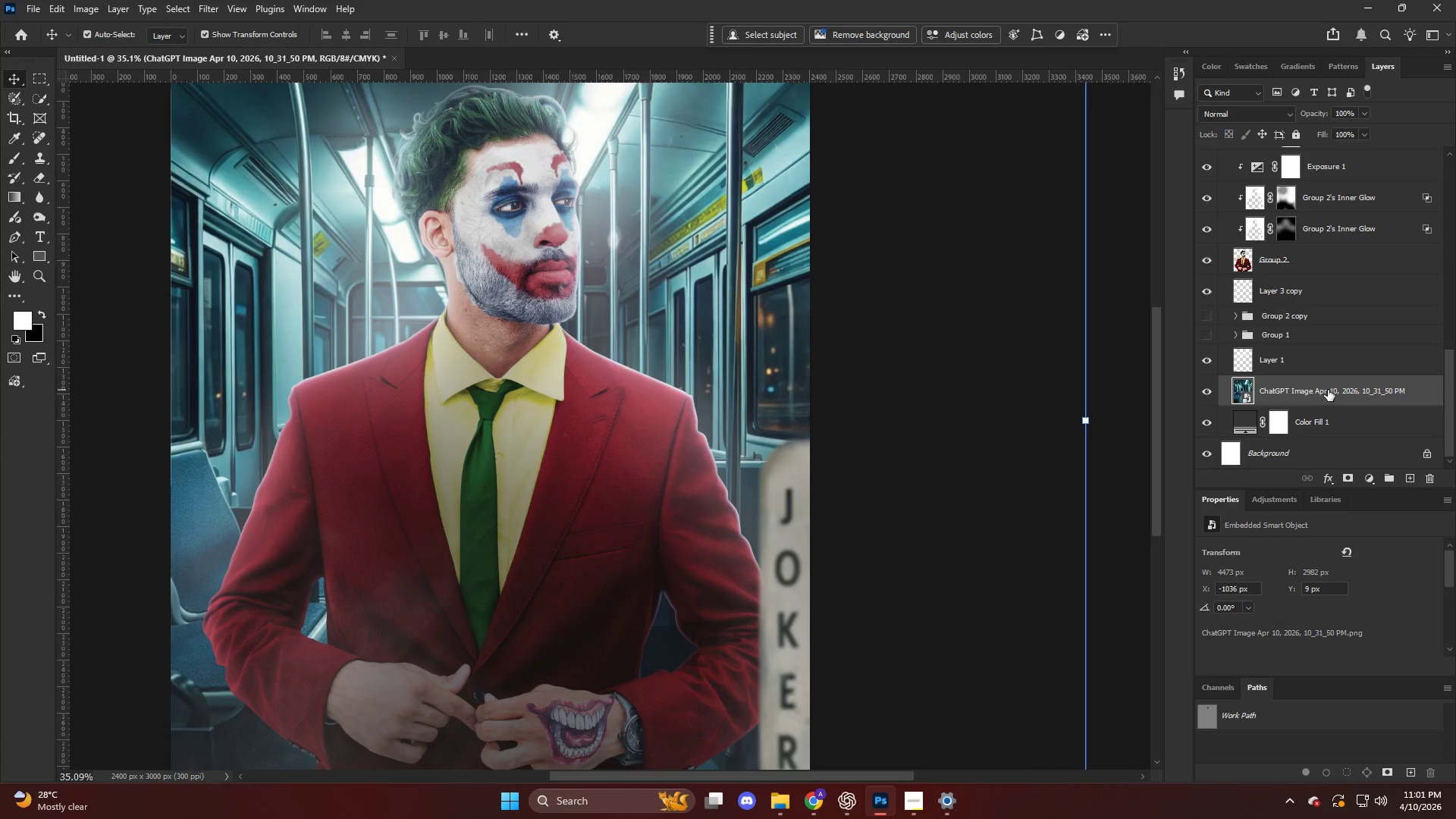 
key(Alt+AltLeft)
 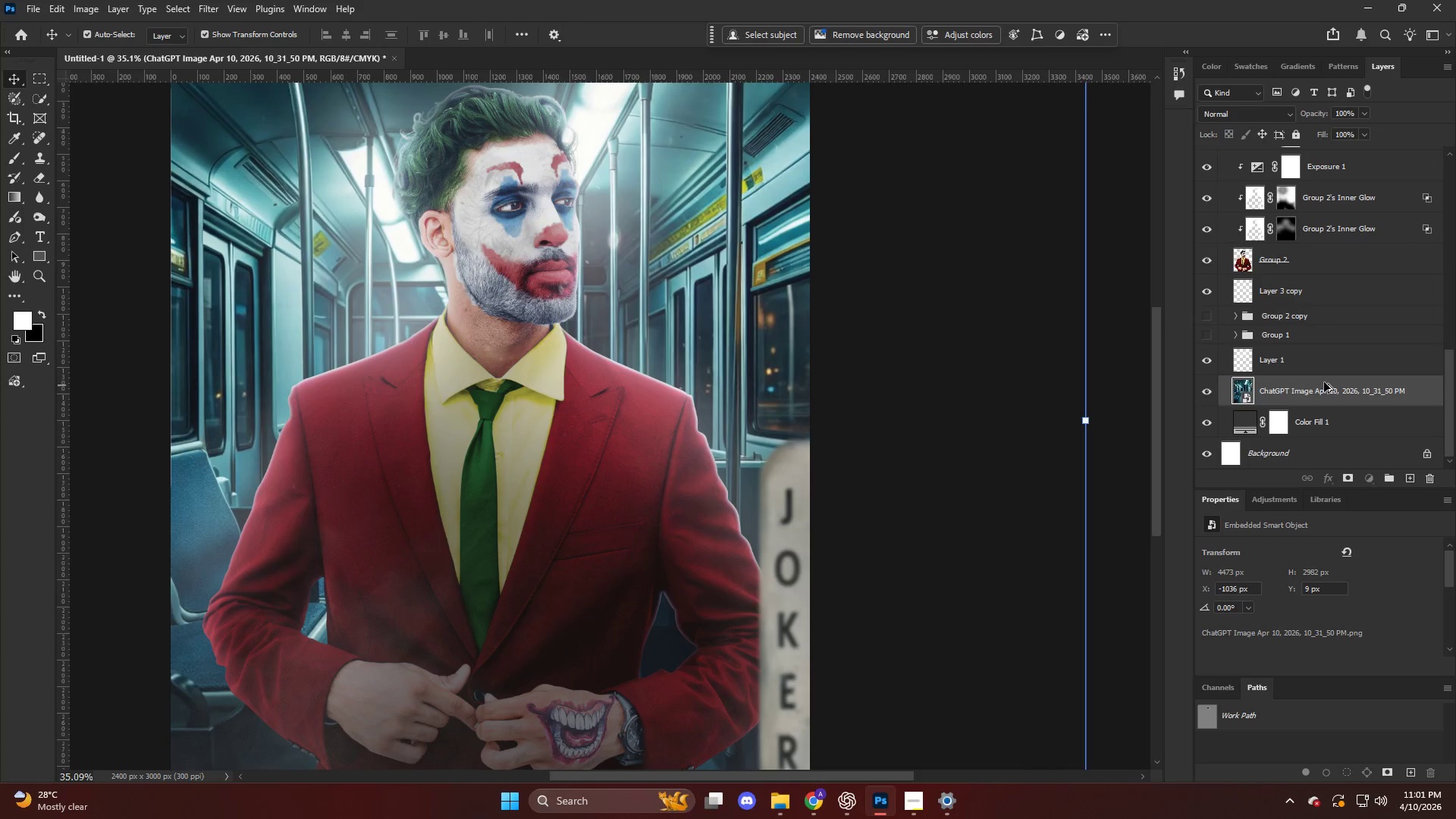 
left_click_drag(start_coordinate=[1326, 385], to_coordinate=[1323, 381])
 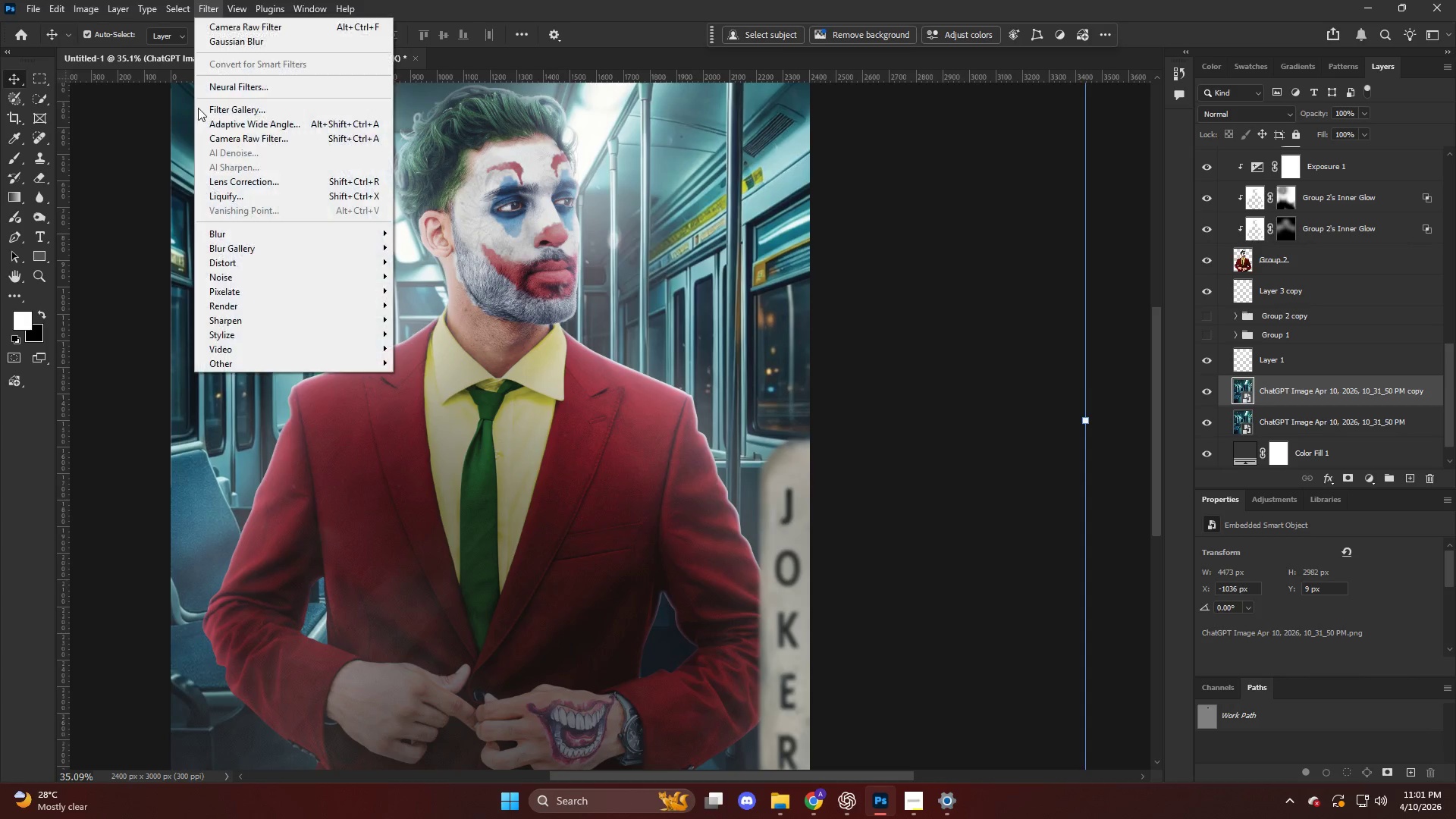 
left_click([224, 234])
 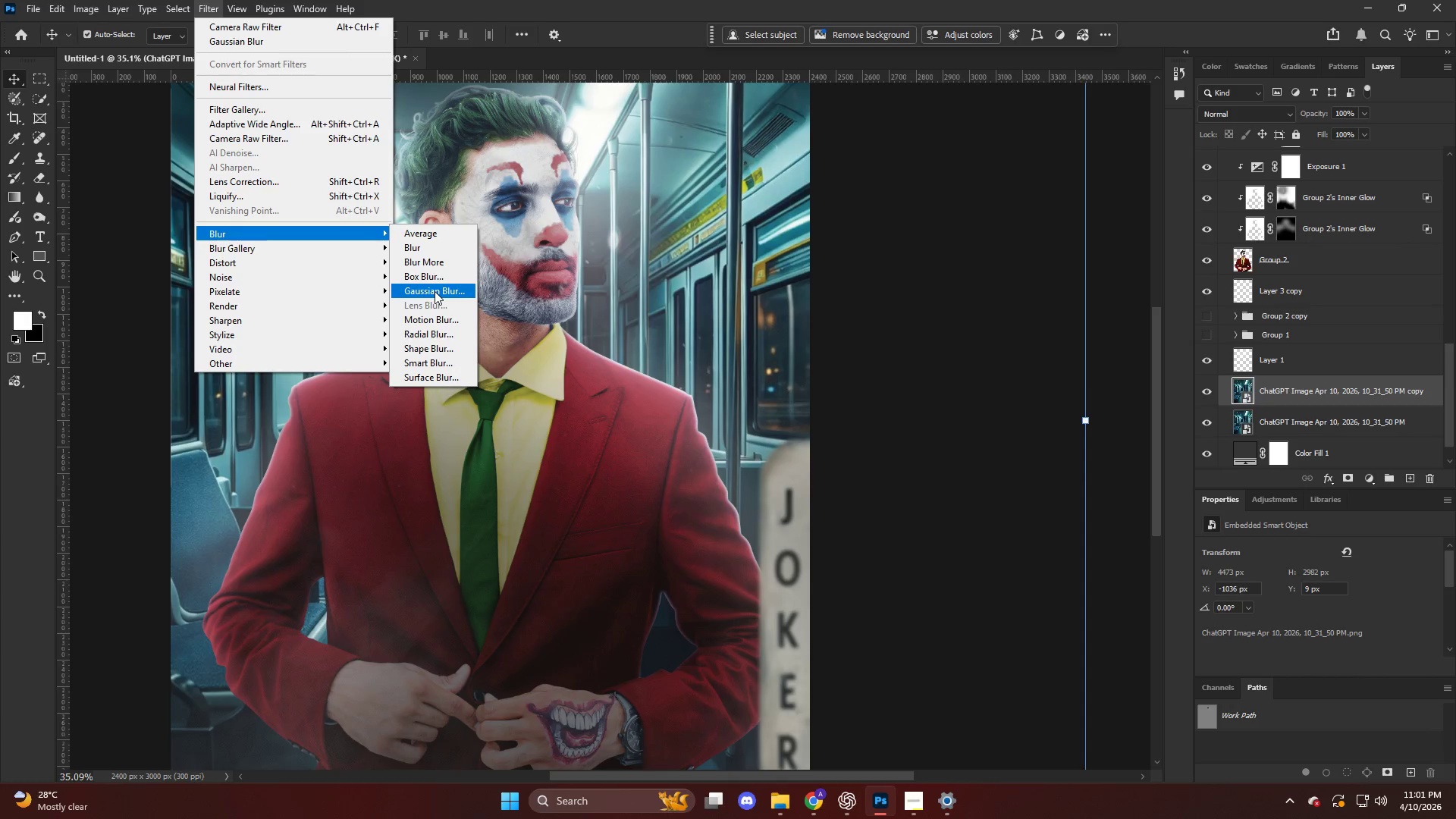 
left_click([435, 291])
 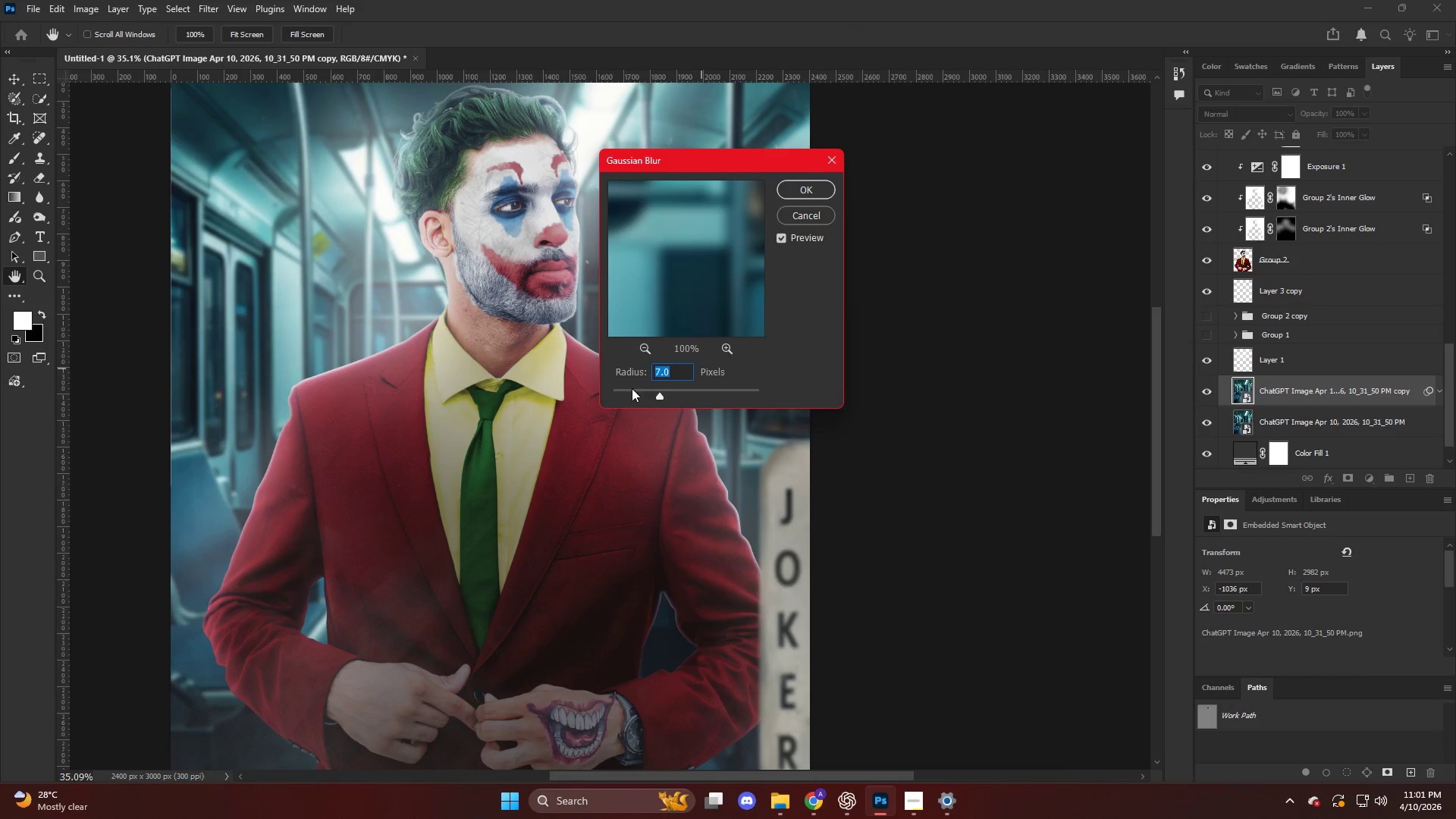 
left_click([630, 391])
 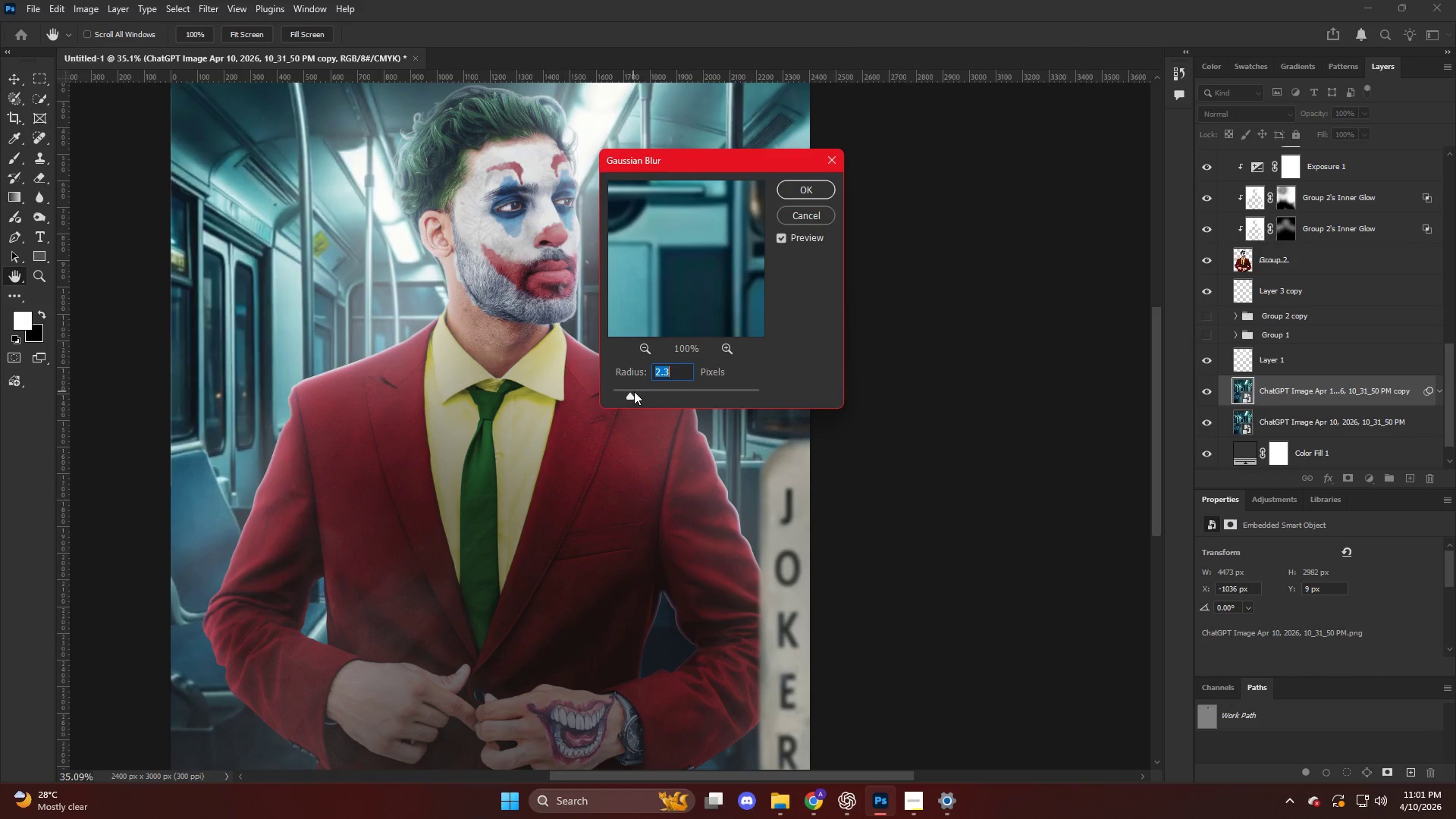 
left_click_drag(start_coordinate=[635, 391], to_coordinate=[641, 394])
 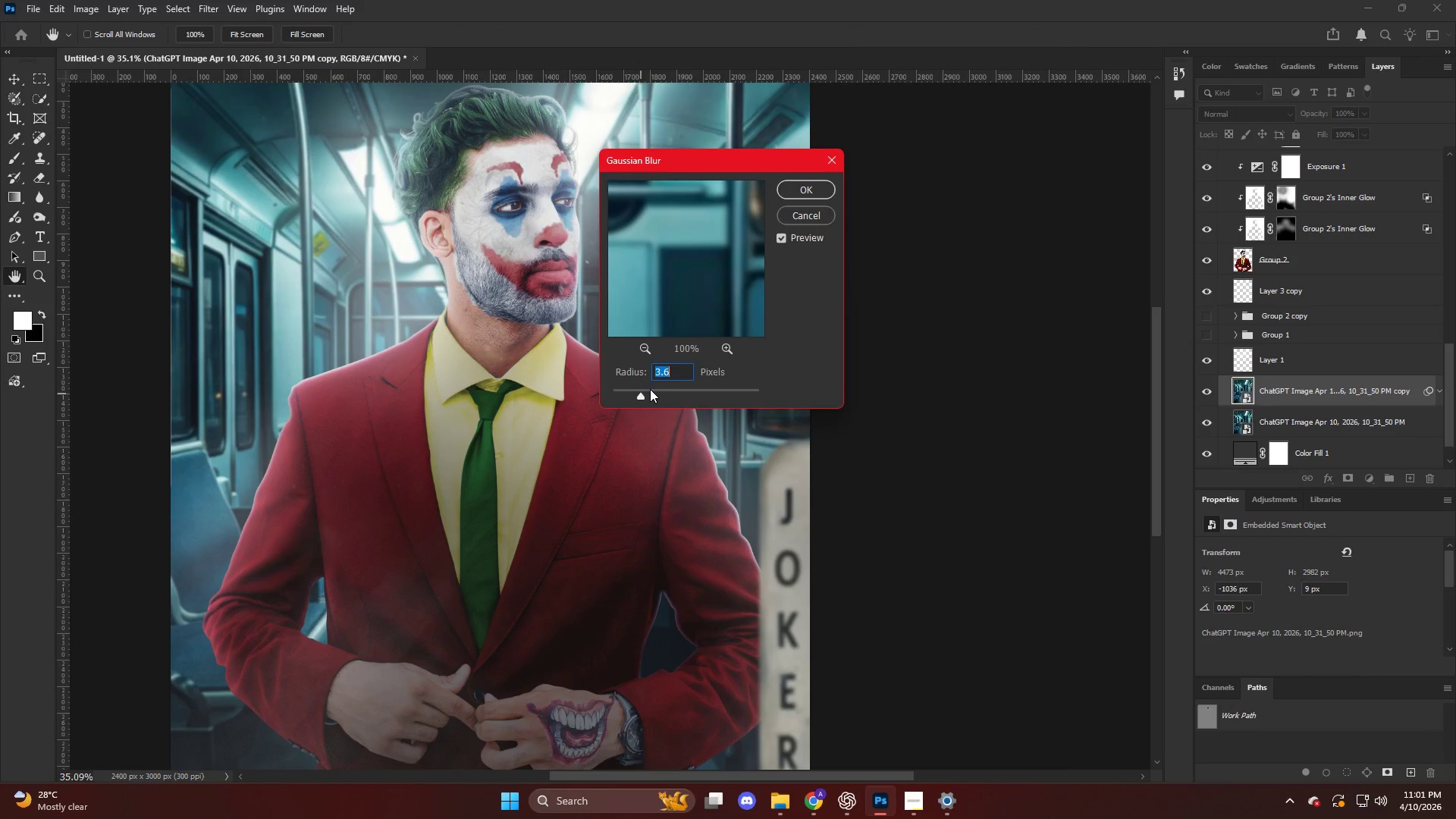 
key(NumpadEnter)
 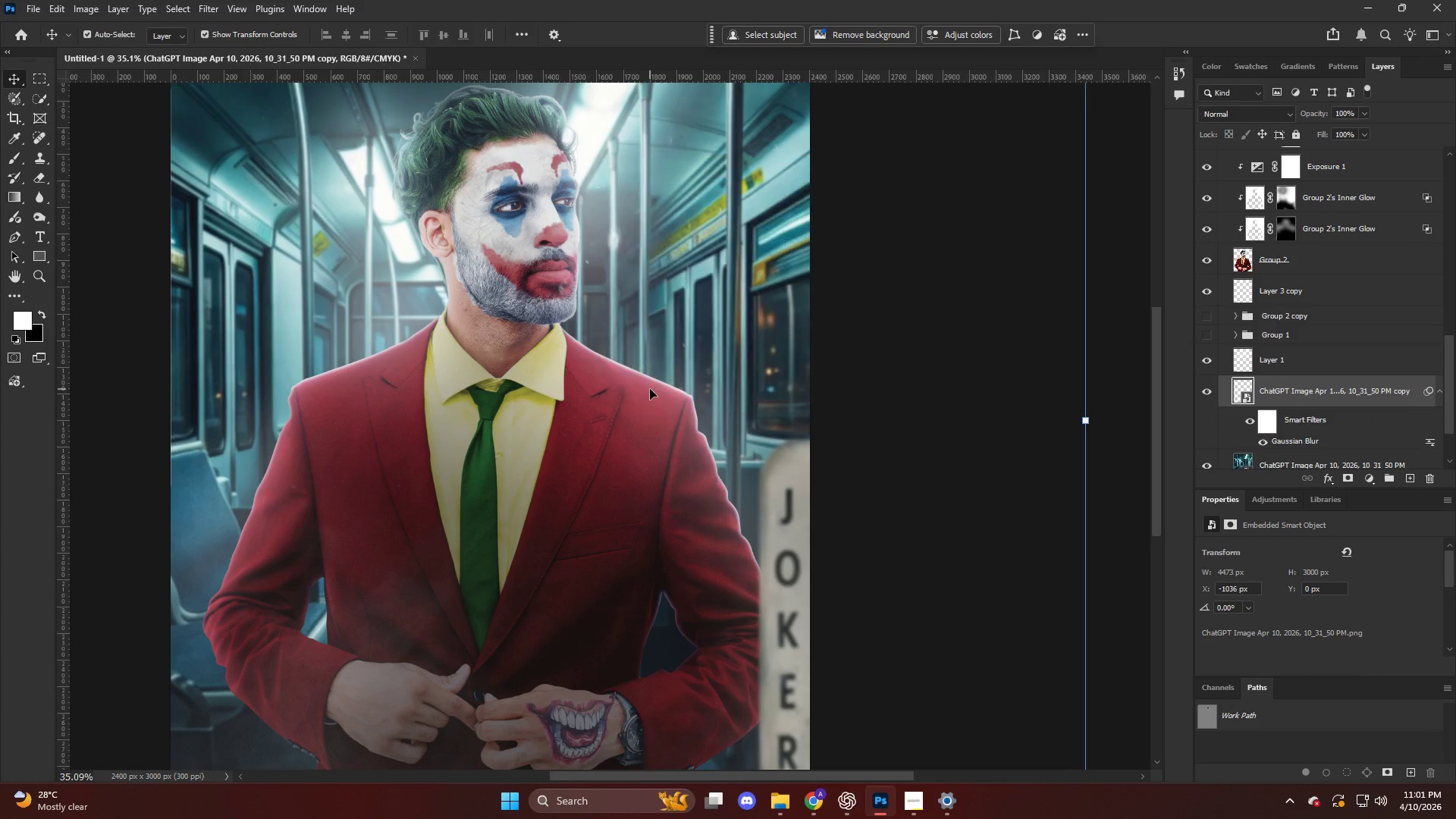 
key(Alt+AltLeft)
 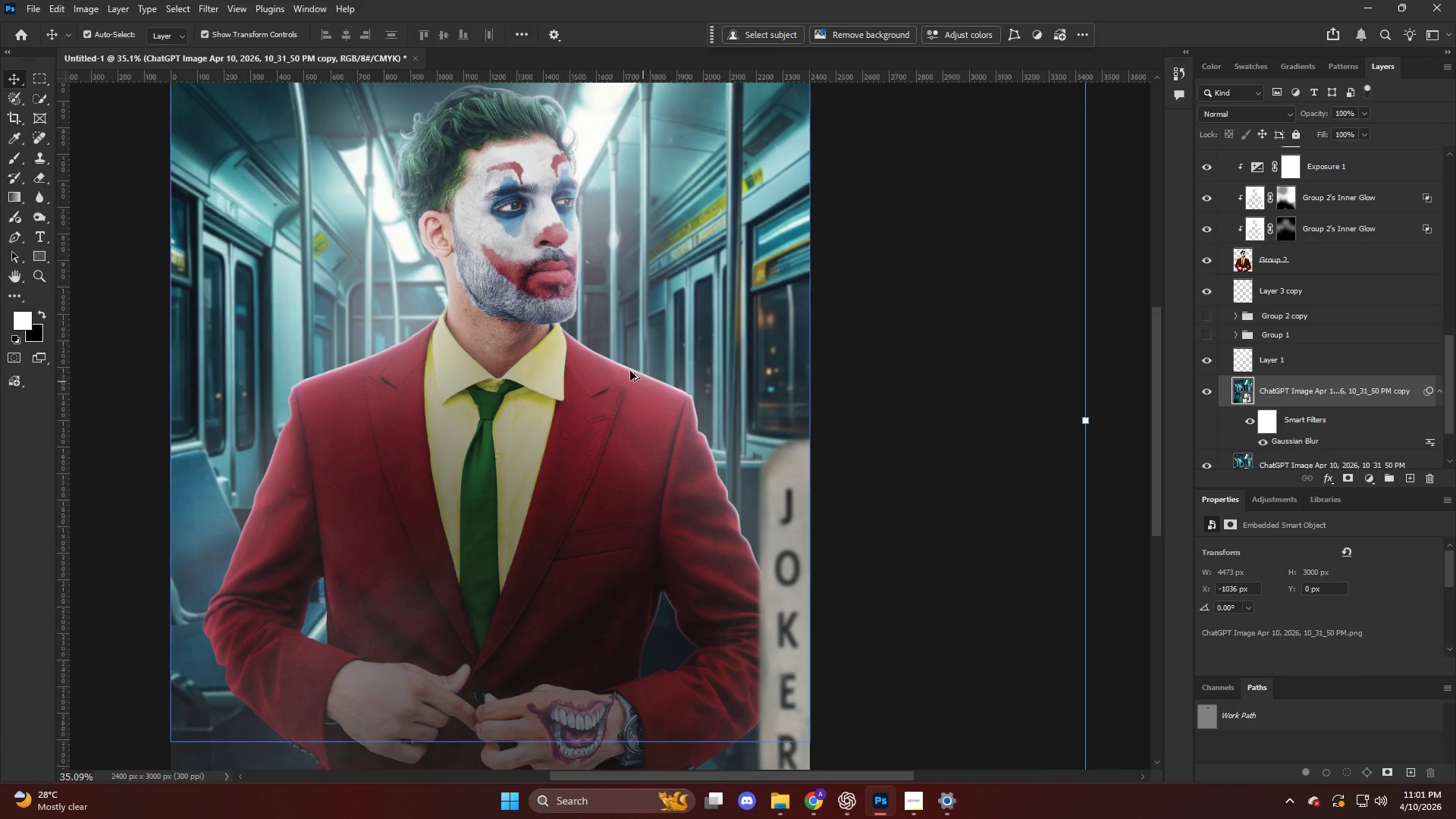 
scroll: coordinate [626, 368], scroll_direction: down, amount: 5.0
 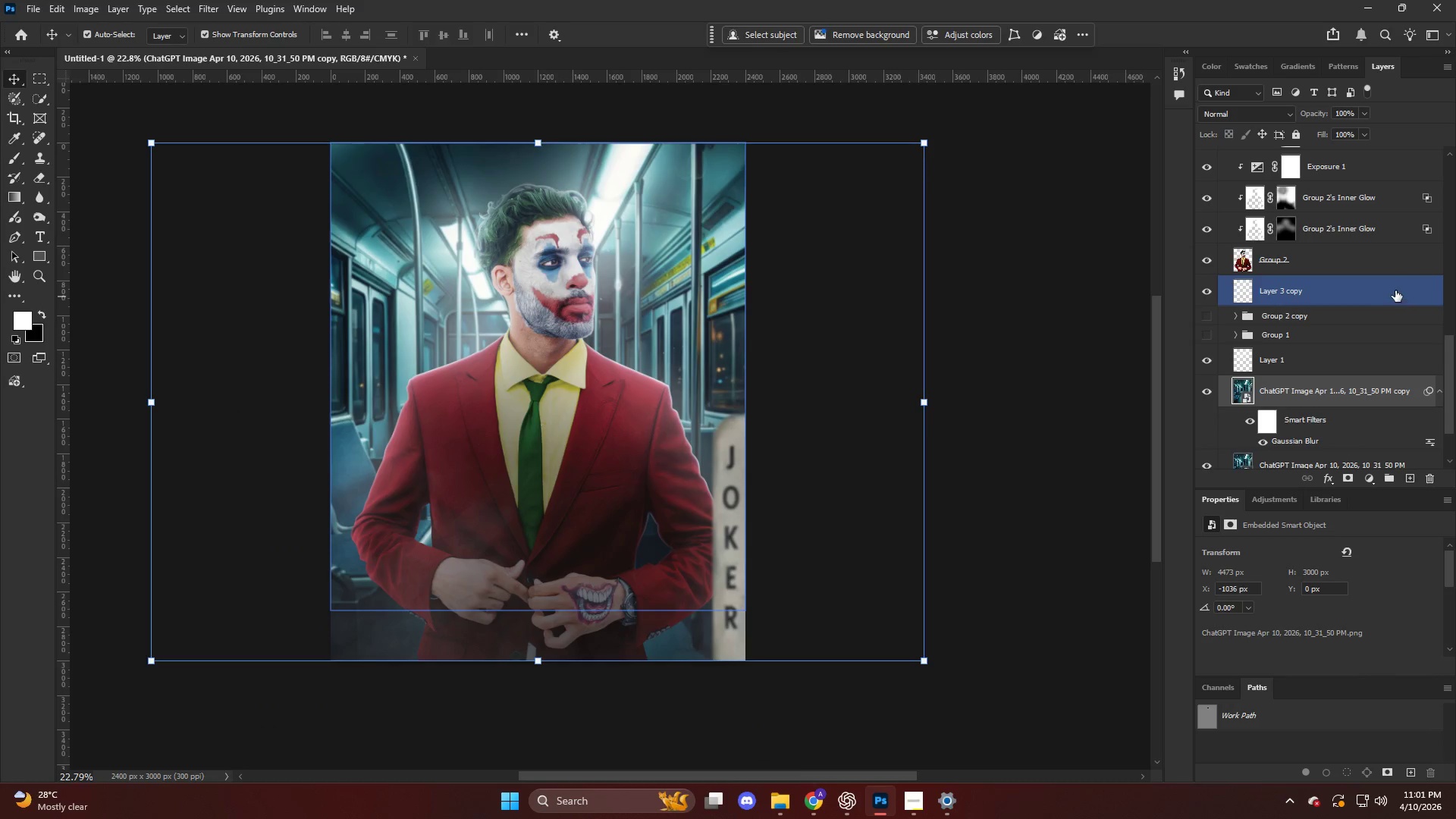 
scroll: coordinate [1307, 263], scroll_direction: up, amount: 14.0
 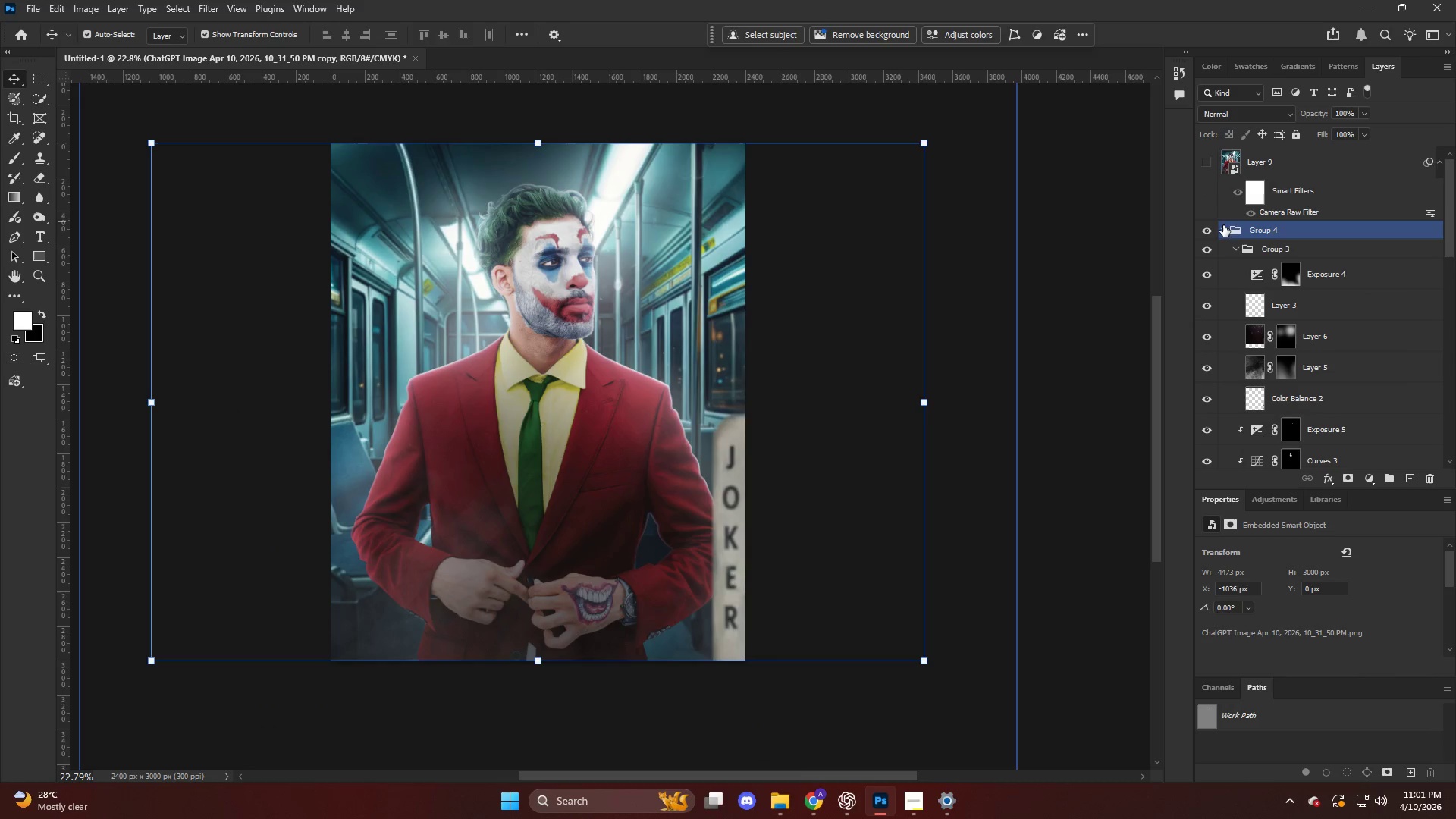 
left_click([1224, 227])
 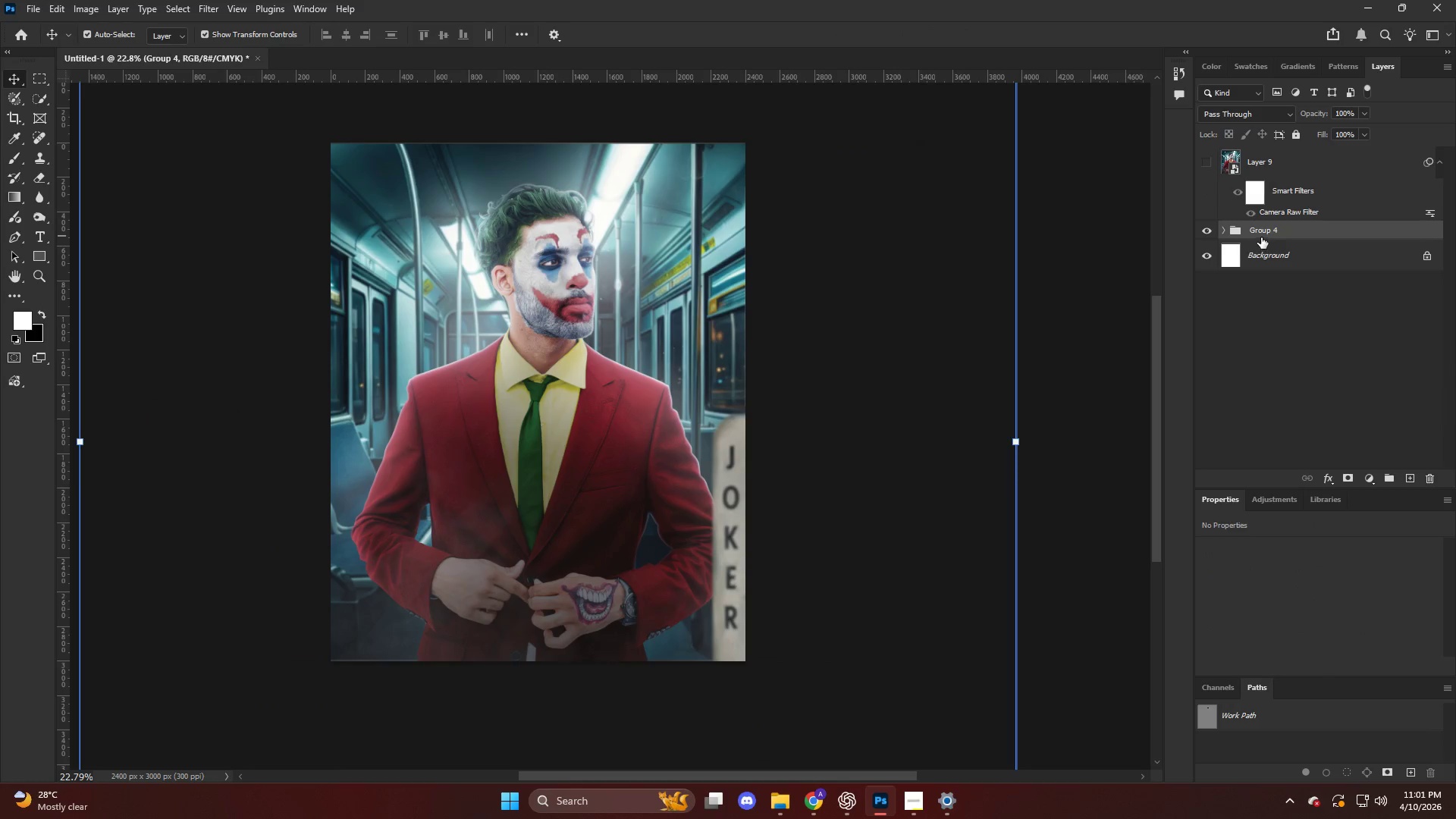 
key(Alt+Control+Shift+E)
 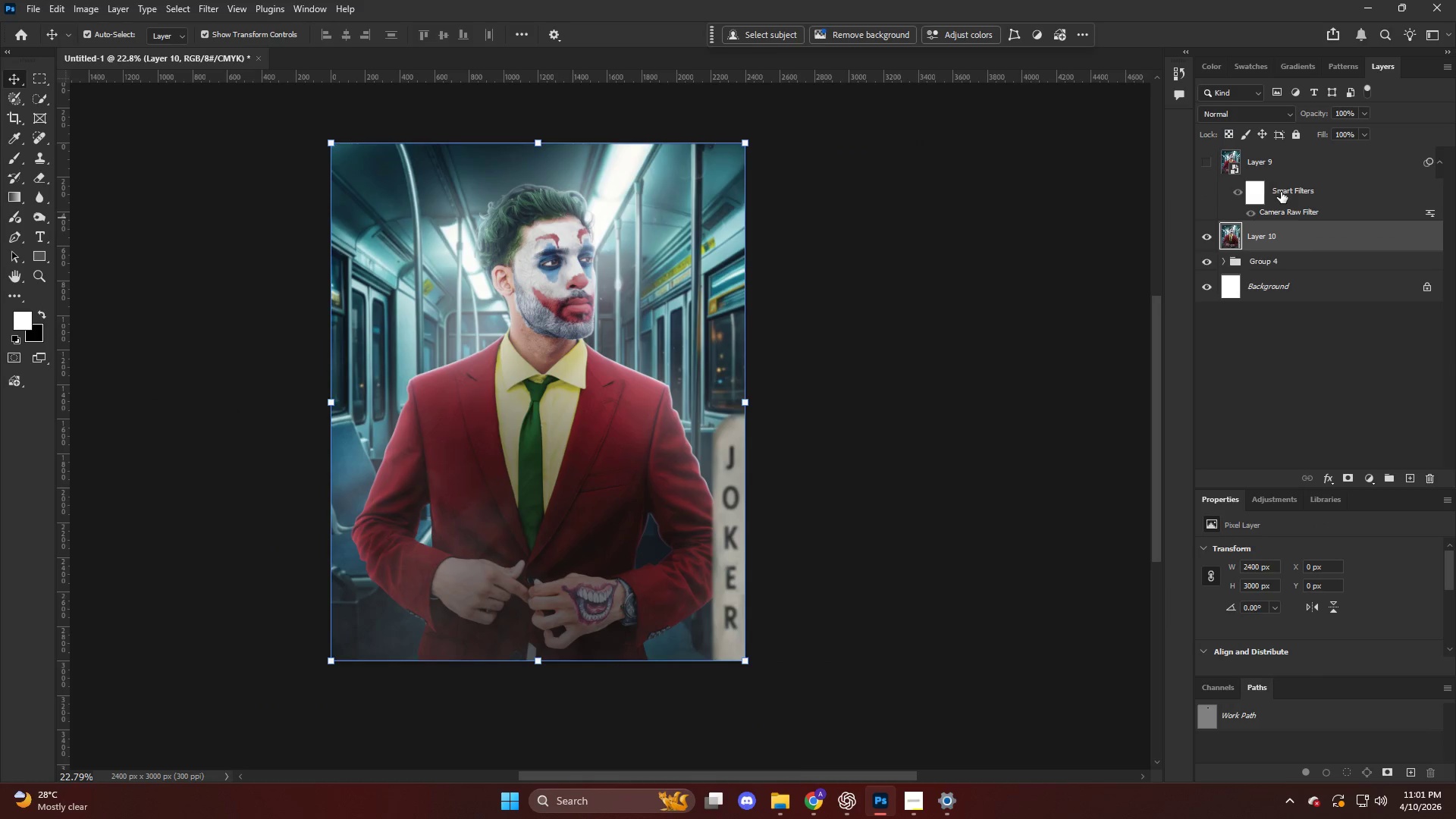 
right_click([1302, 240])
 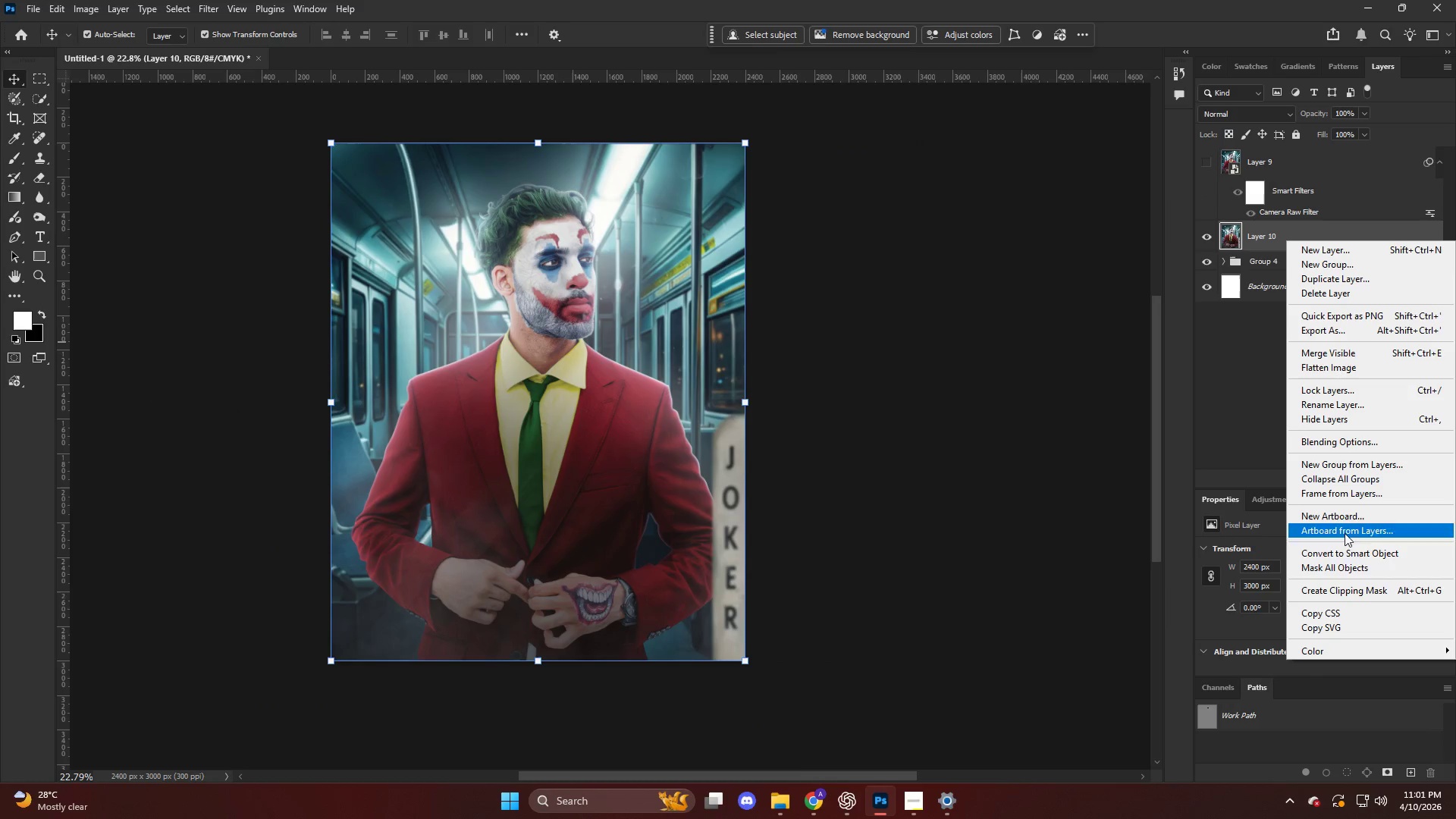 
left_click([1351, 550])
 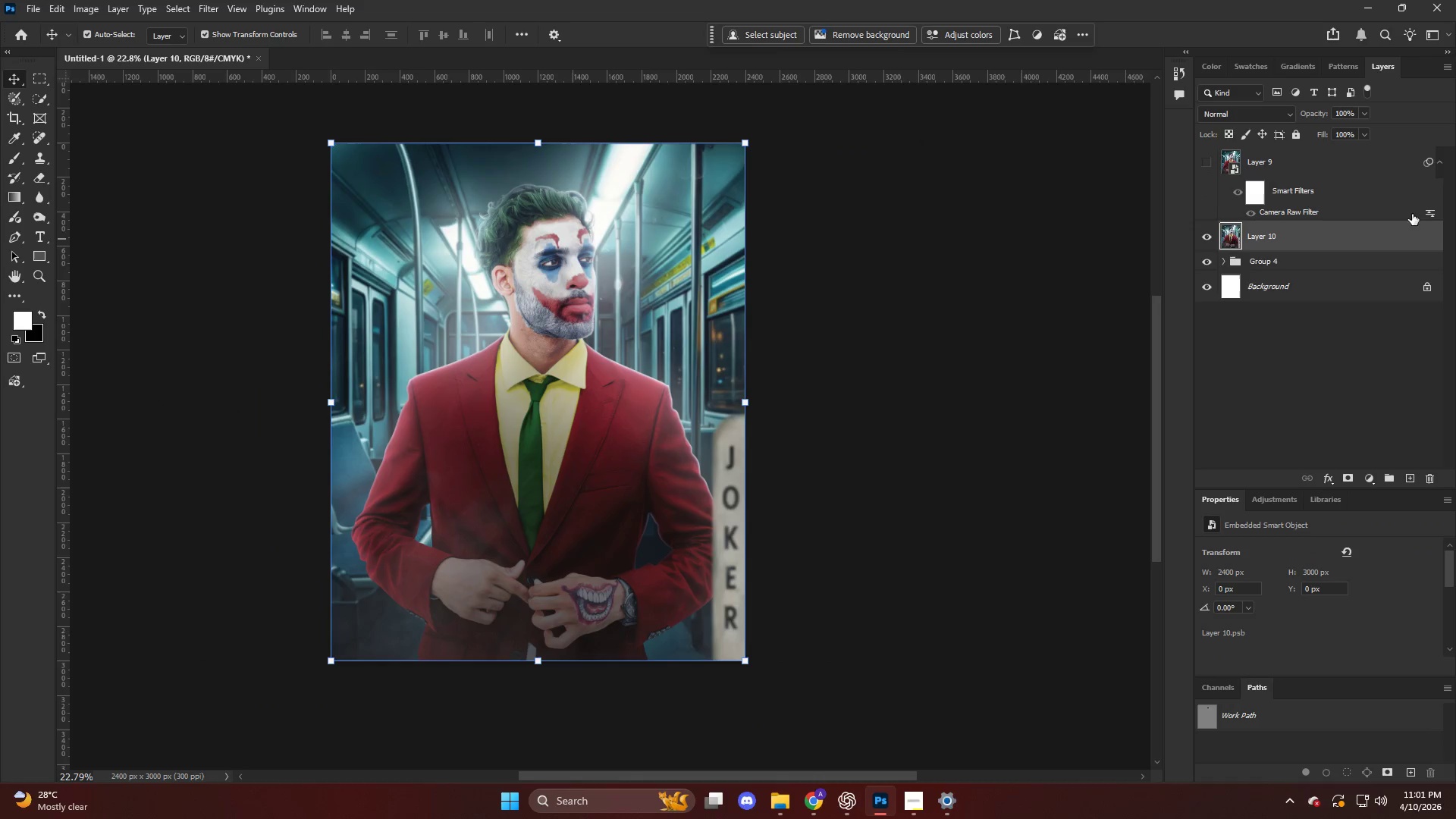 
hold_key(key=AltLeft, duration=0.89)
left_click_drag(start_coordinate=[1431, 156], to_coordinate=[1373, 240])
 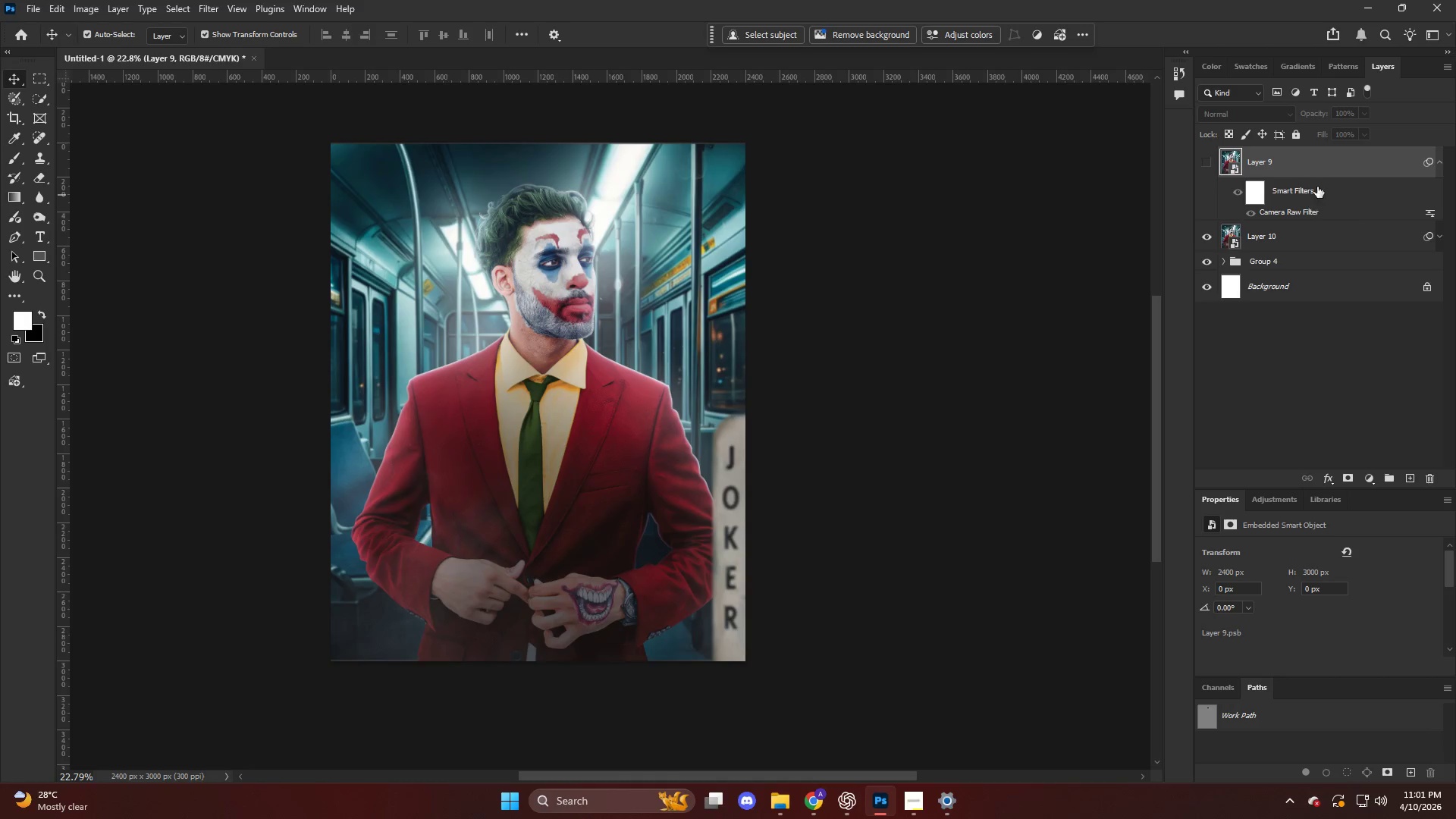 
left_click([1309, 157])
 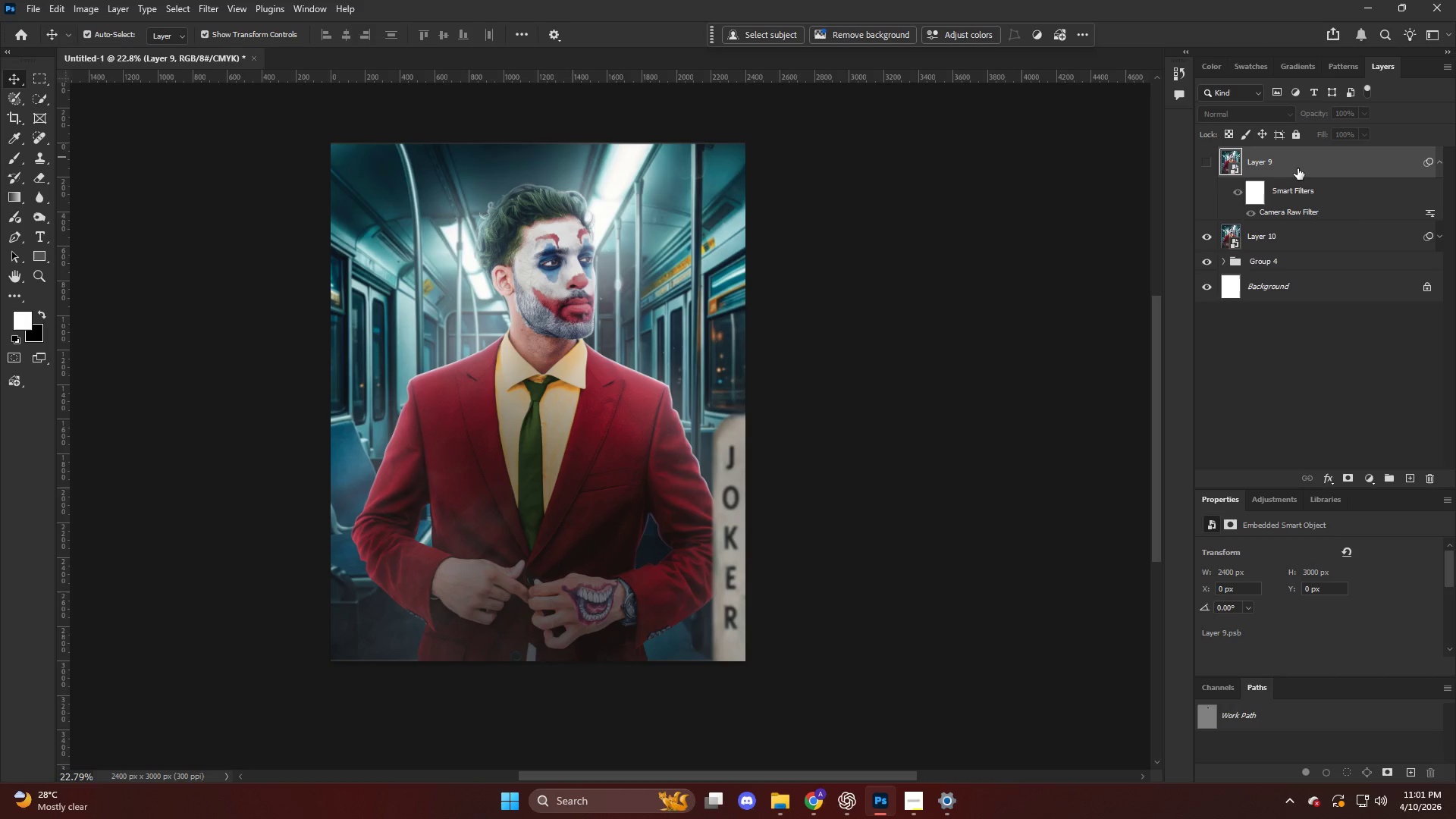 
key(Equal)
 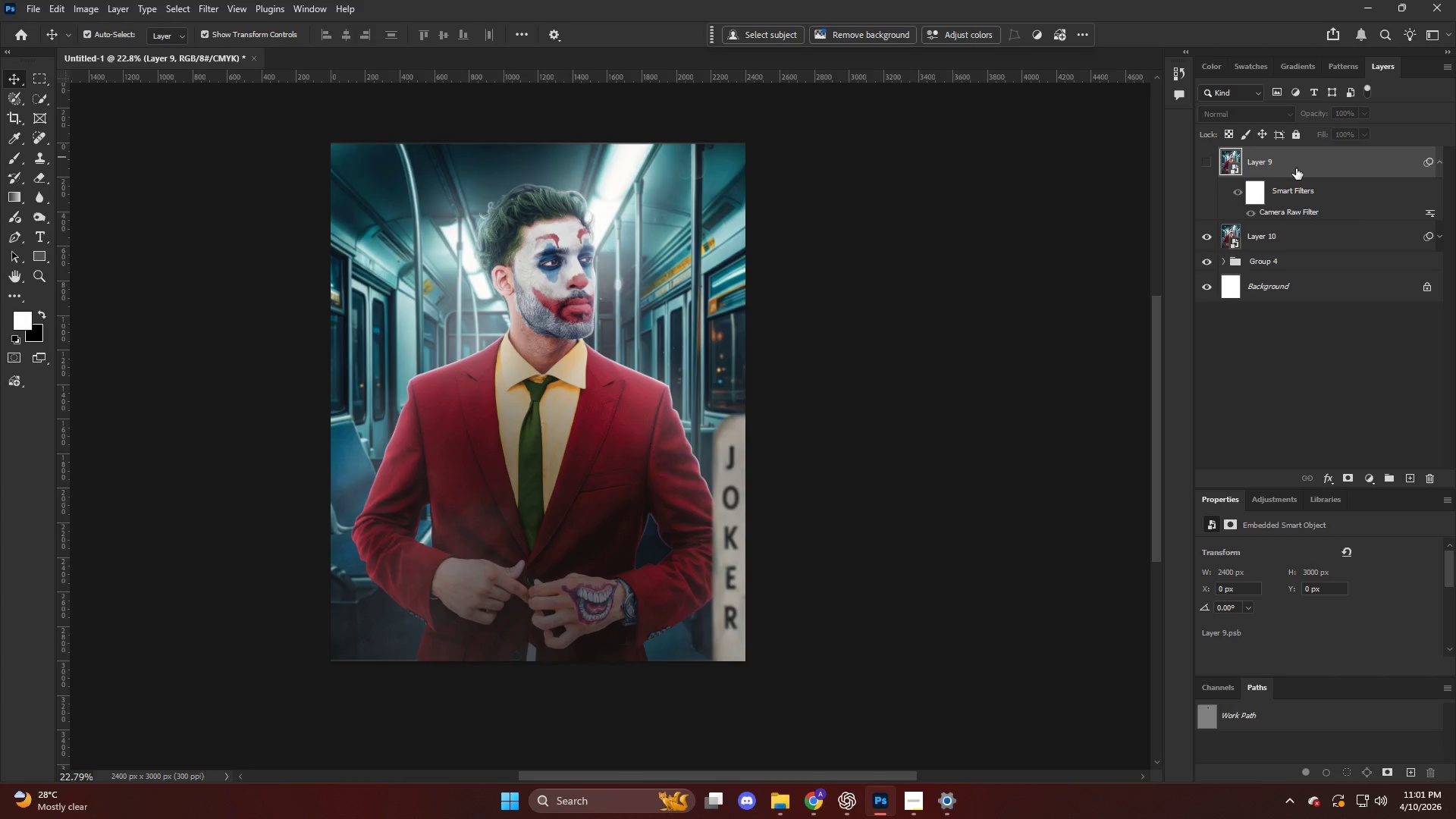 
key(Backspace)
 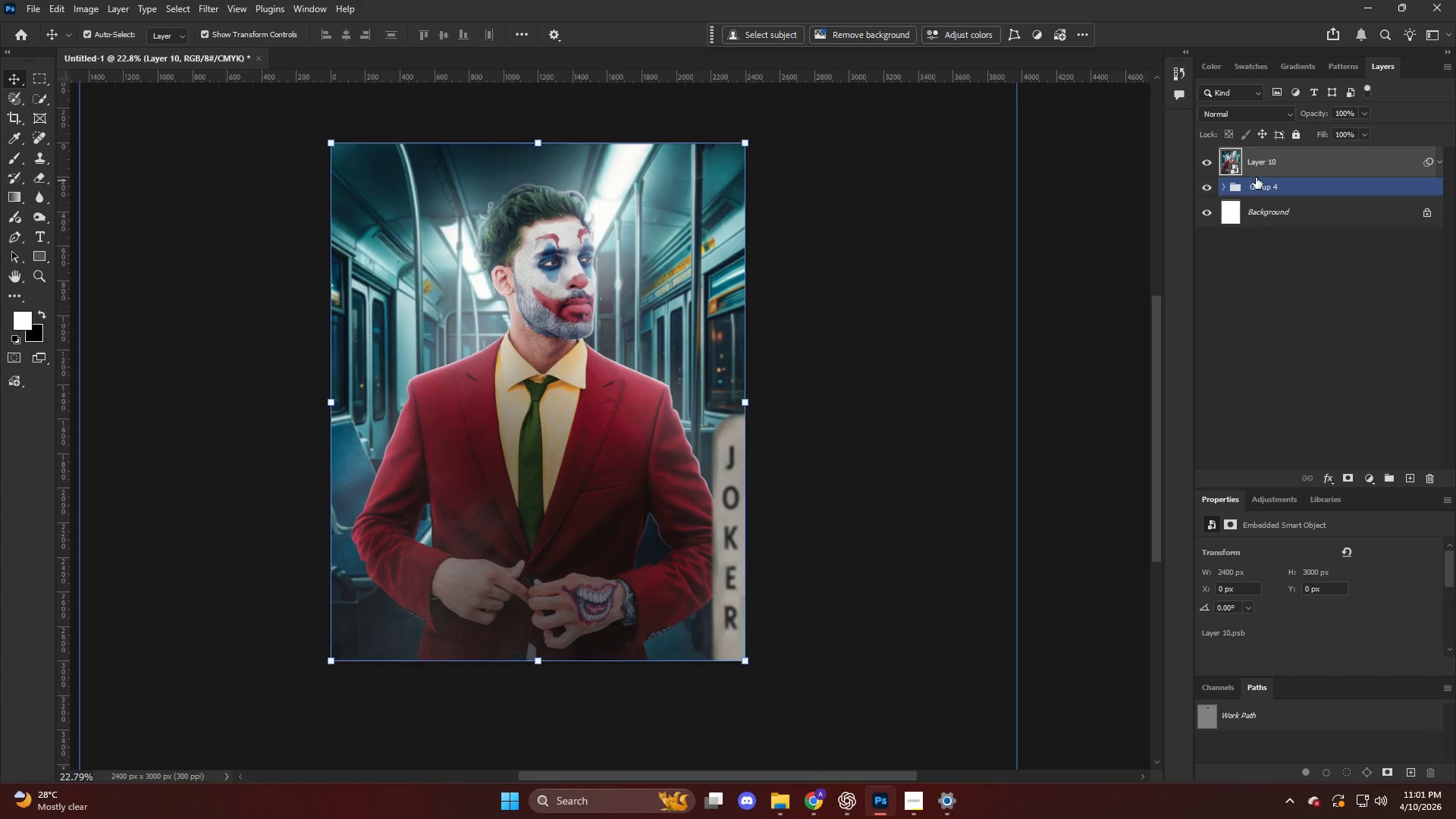 
left_click([1254, 165])
 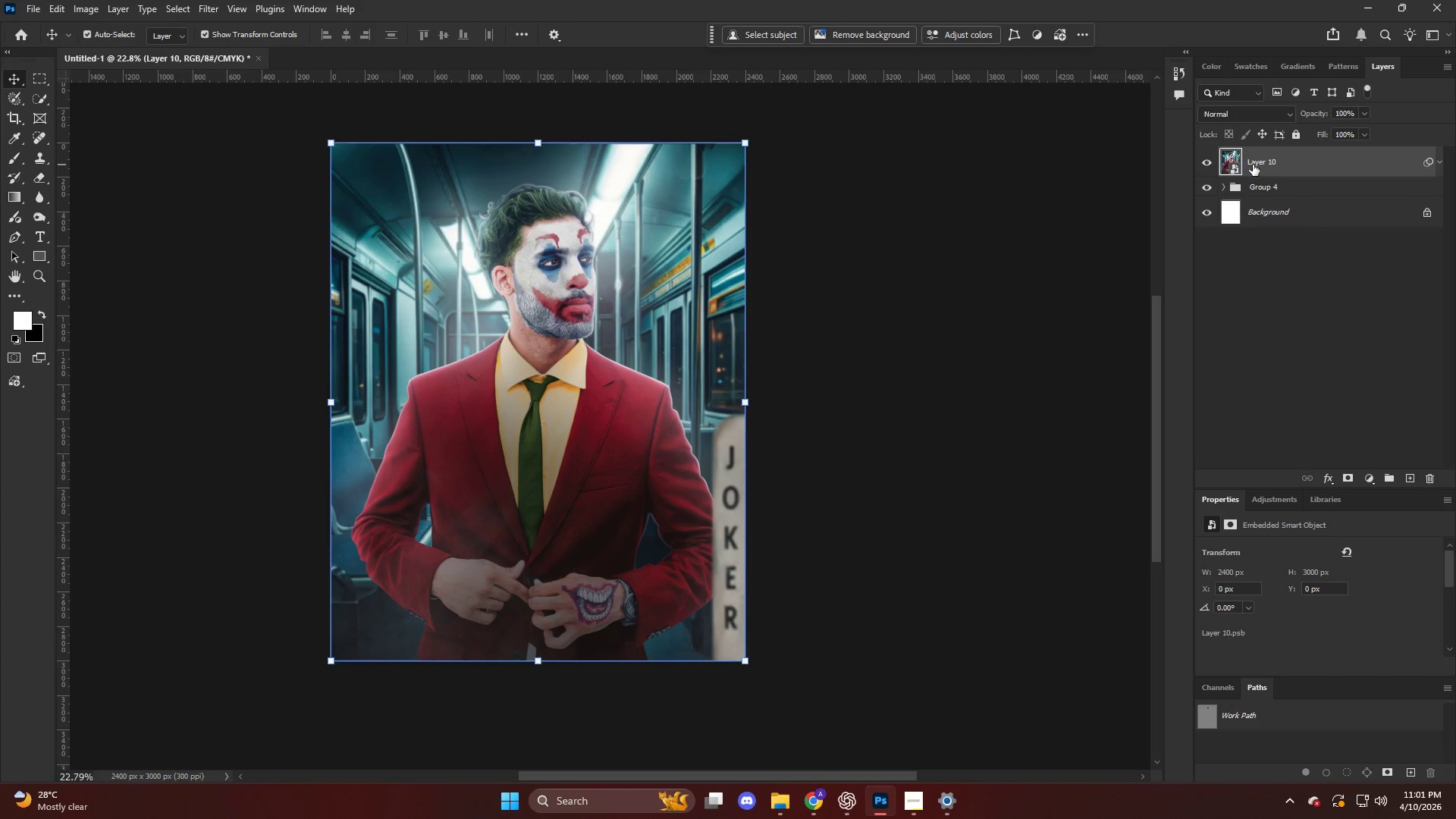 
key(Control+ControlLeft)
 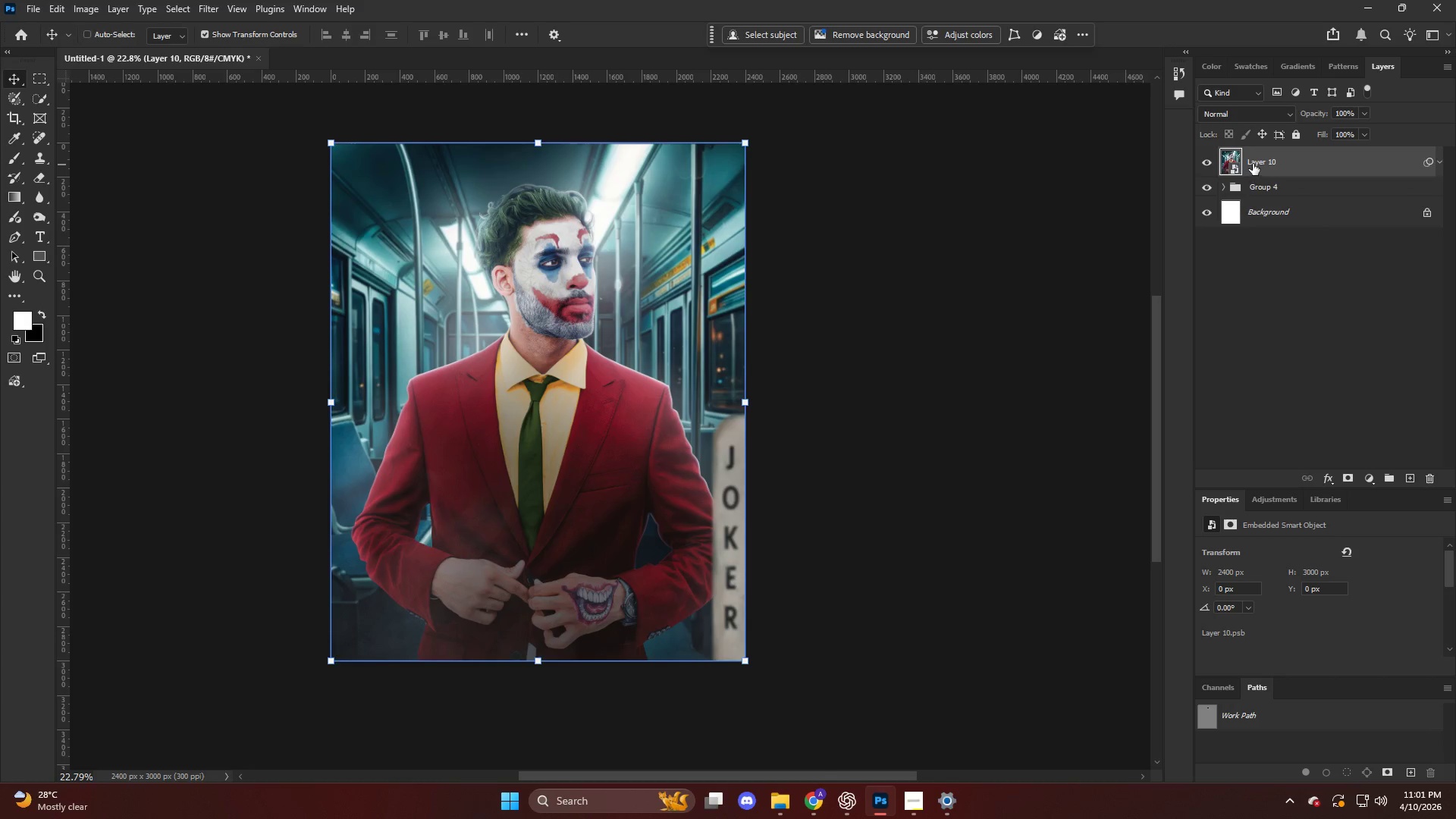 
key(Control+Shift+ShiftLeft)
 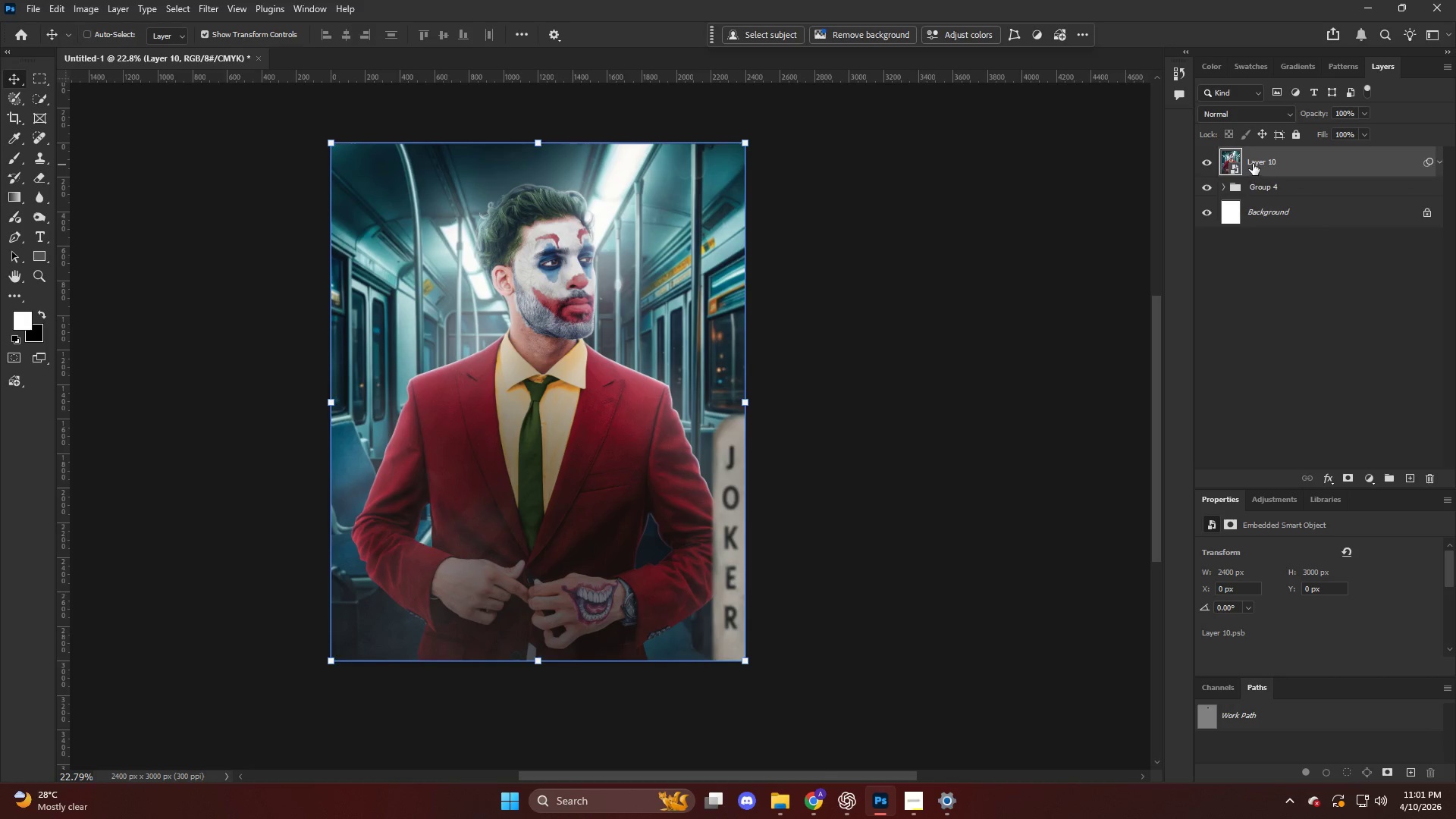 
key(Control+Shift+A)
 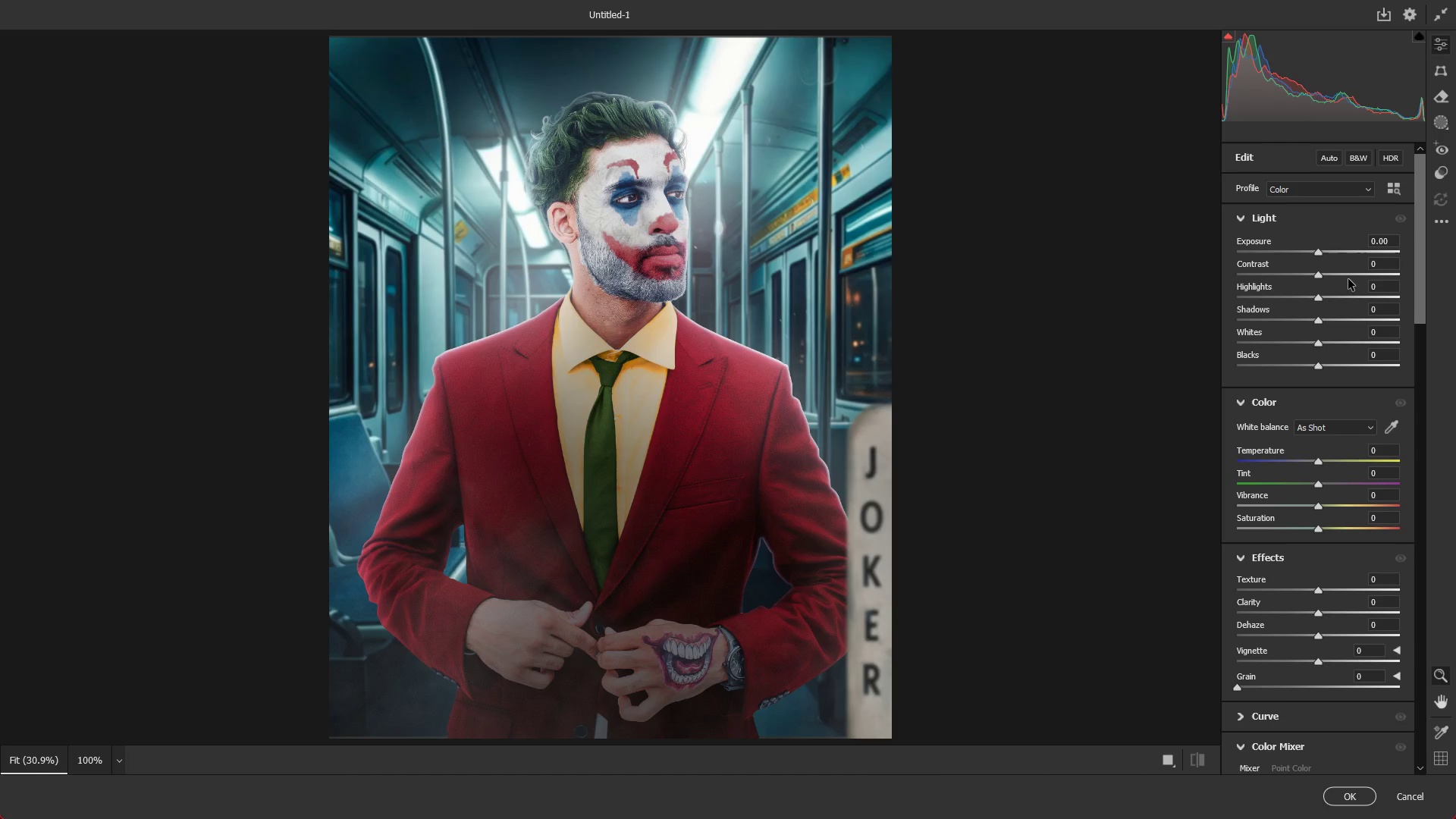 
wait(97.42)
 